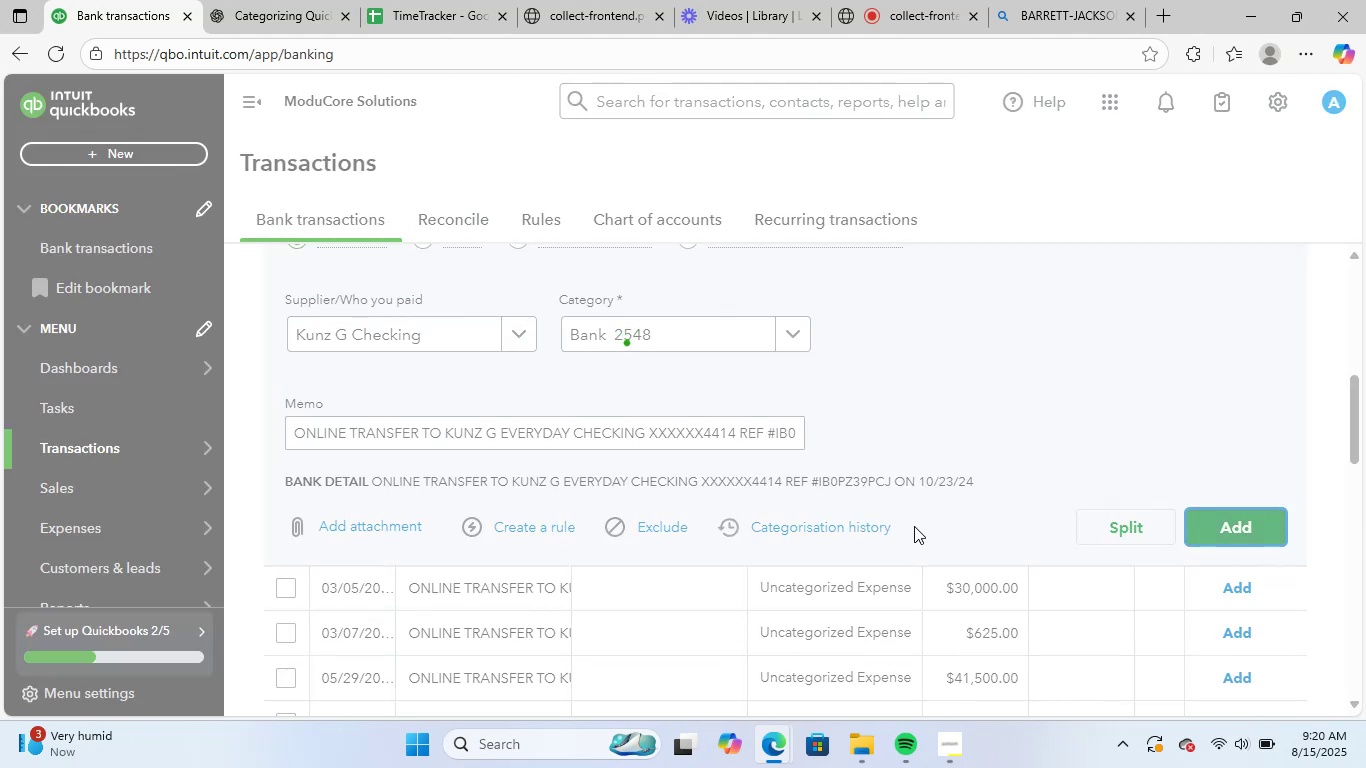 
scroll: coordinate [914, 526], scroll_direction: up, amount: 1.0
 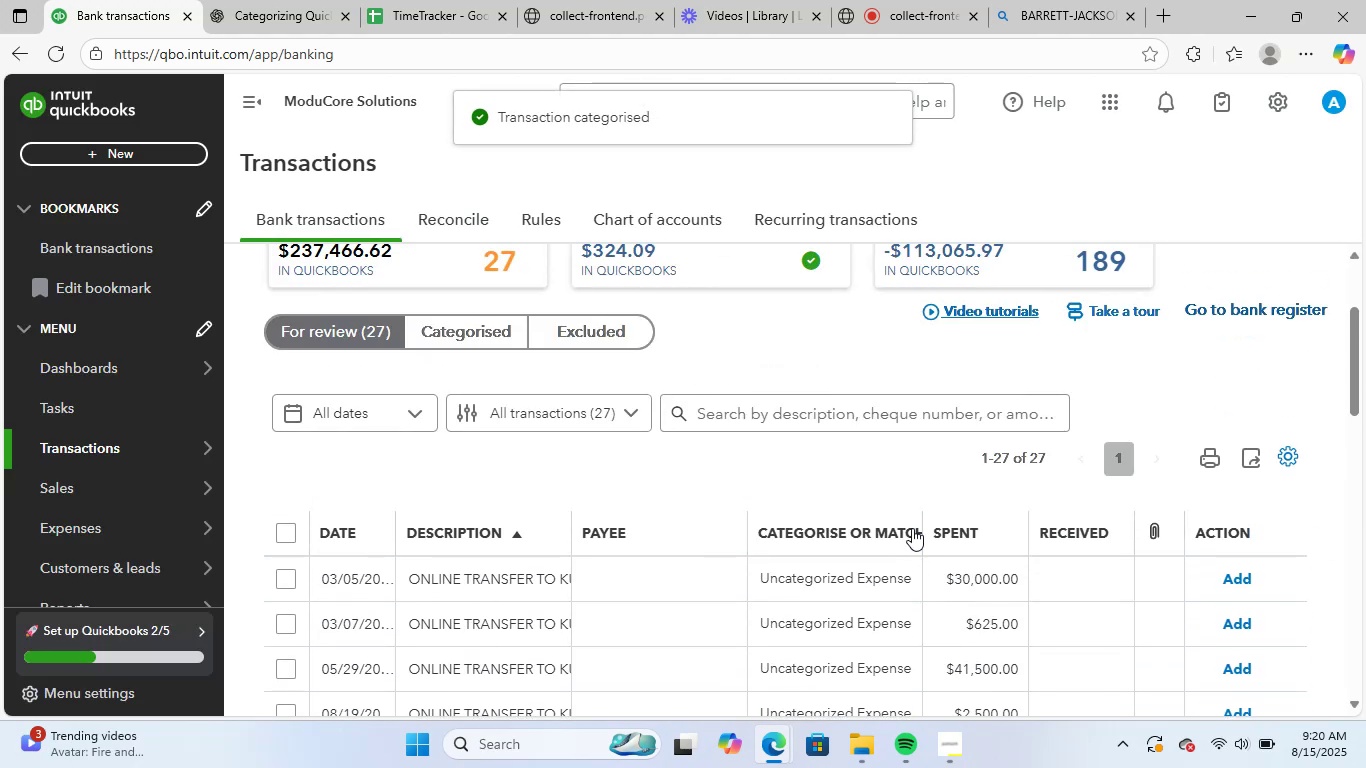 
scroll: coordinate [911, 529], scroll_direction: down, amount: 2.0
 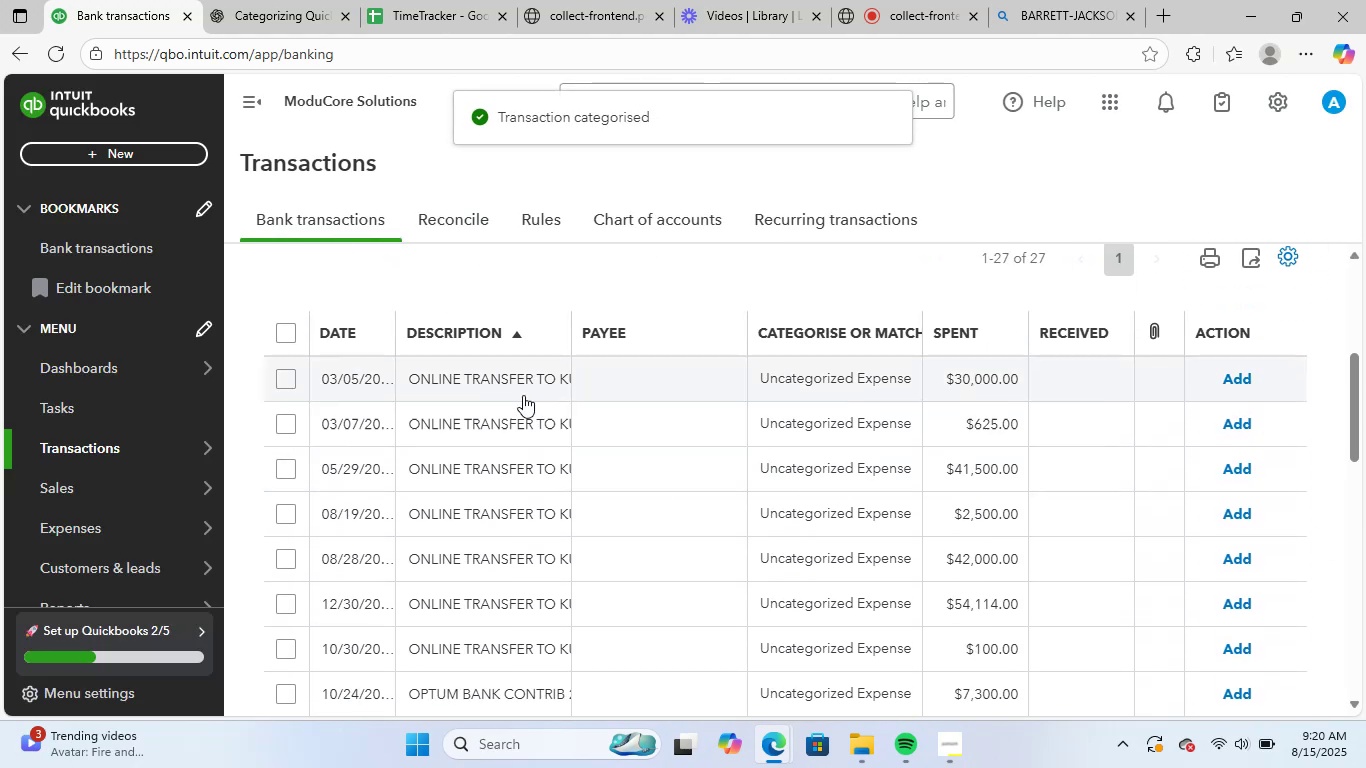 
left_click([516, 381])
 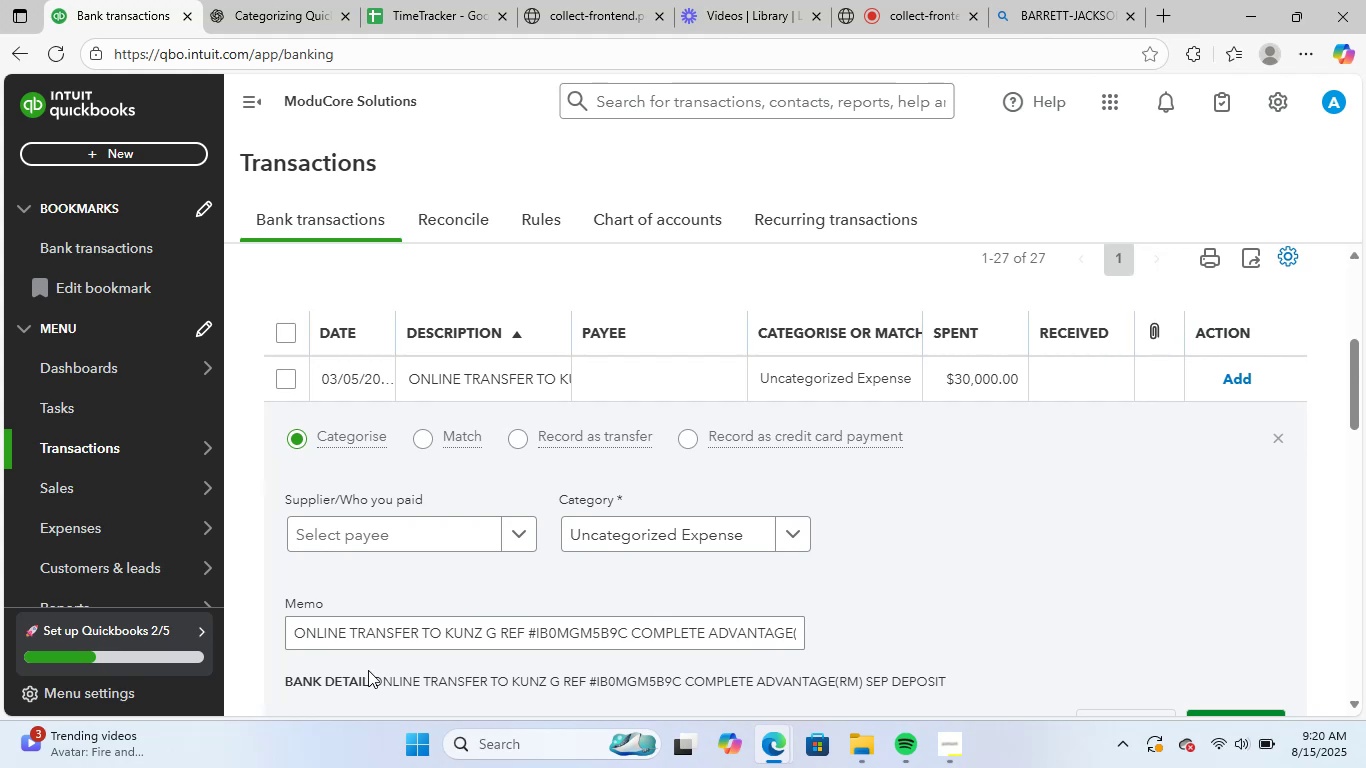 
left_click_drag(start_coordinate=[297, 636], to_coordinate=[1365, 677])
 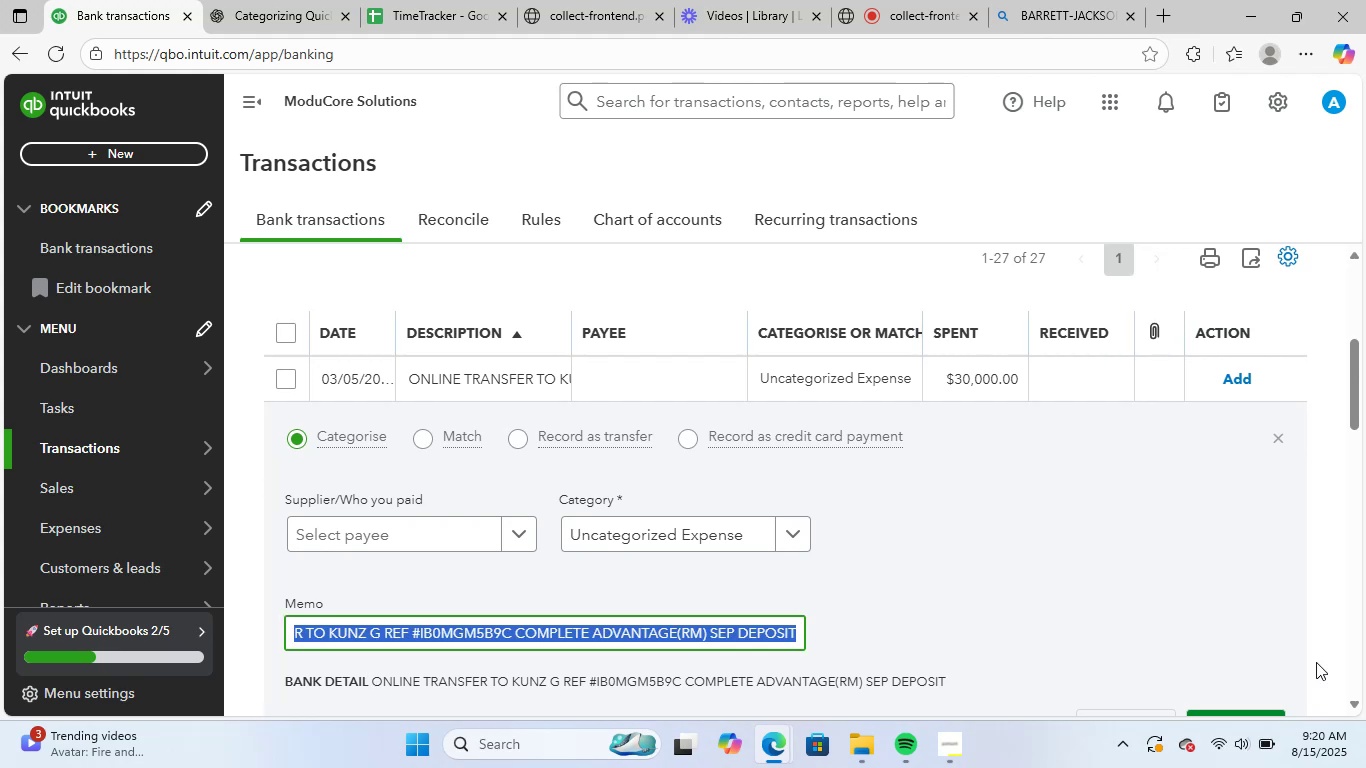 
key(Control+C)
 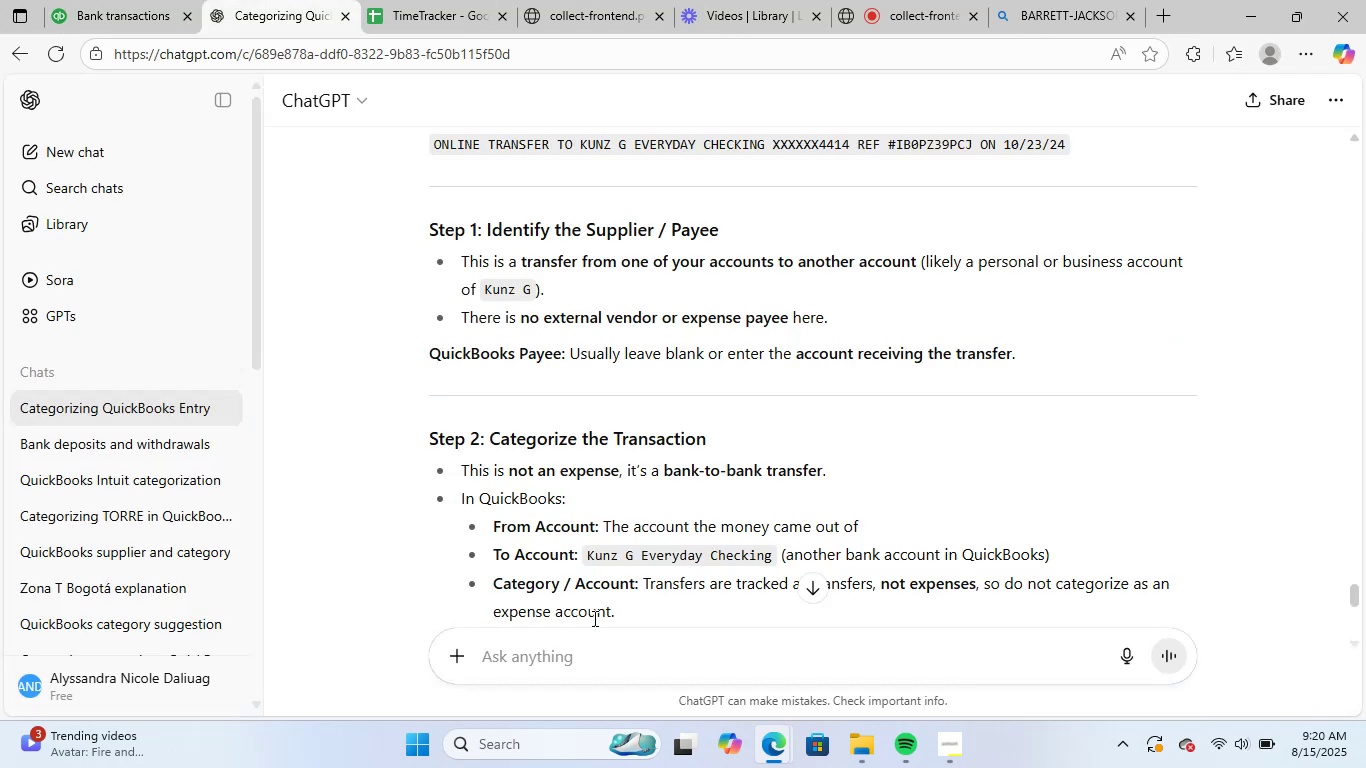 
left_click([612, 664])
 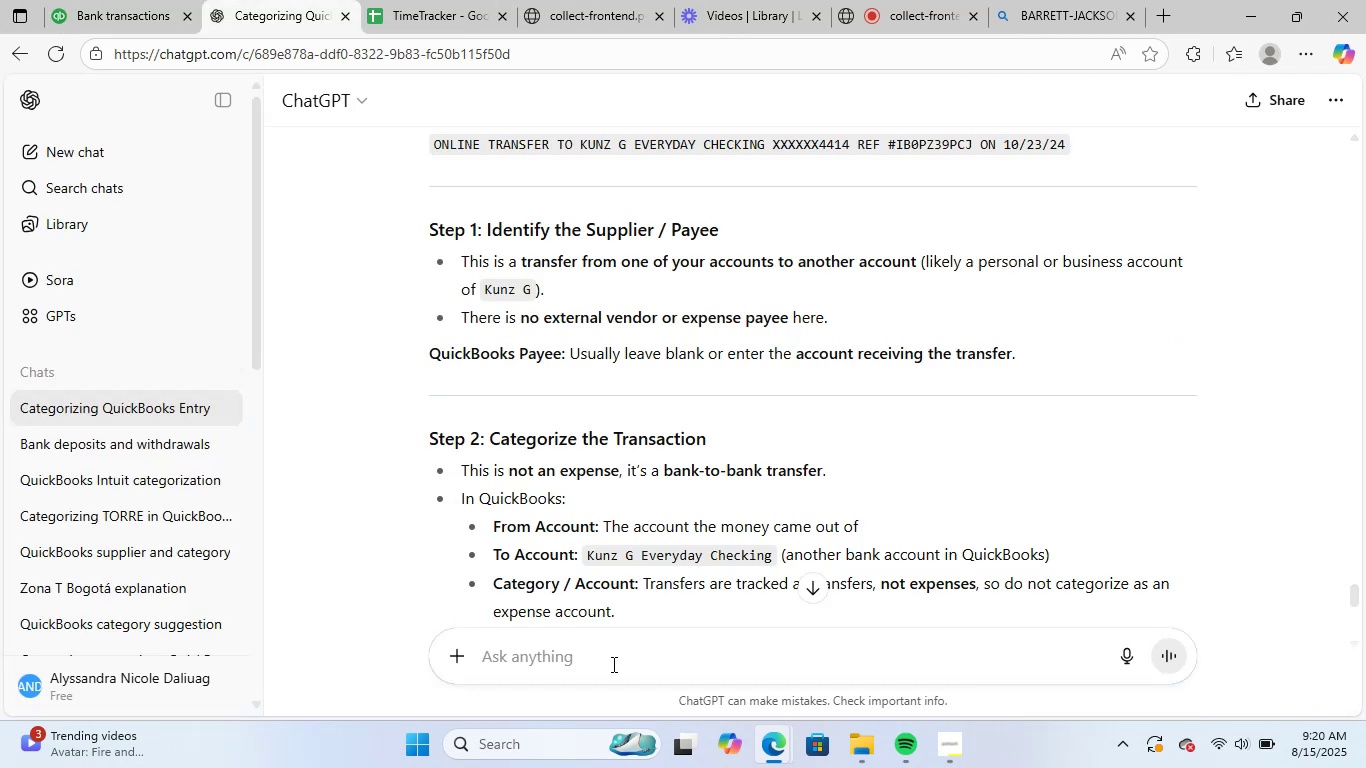 
key(Control+ControlLeft)
 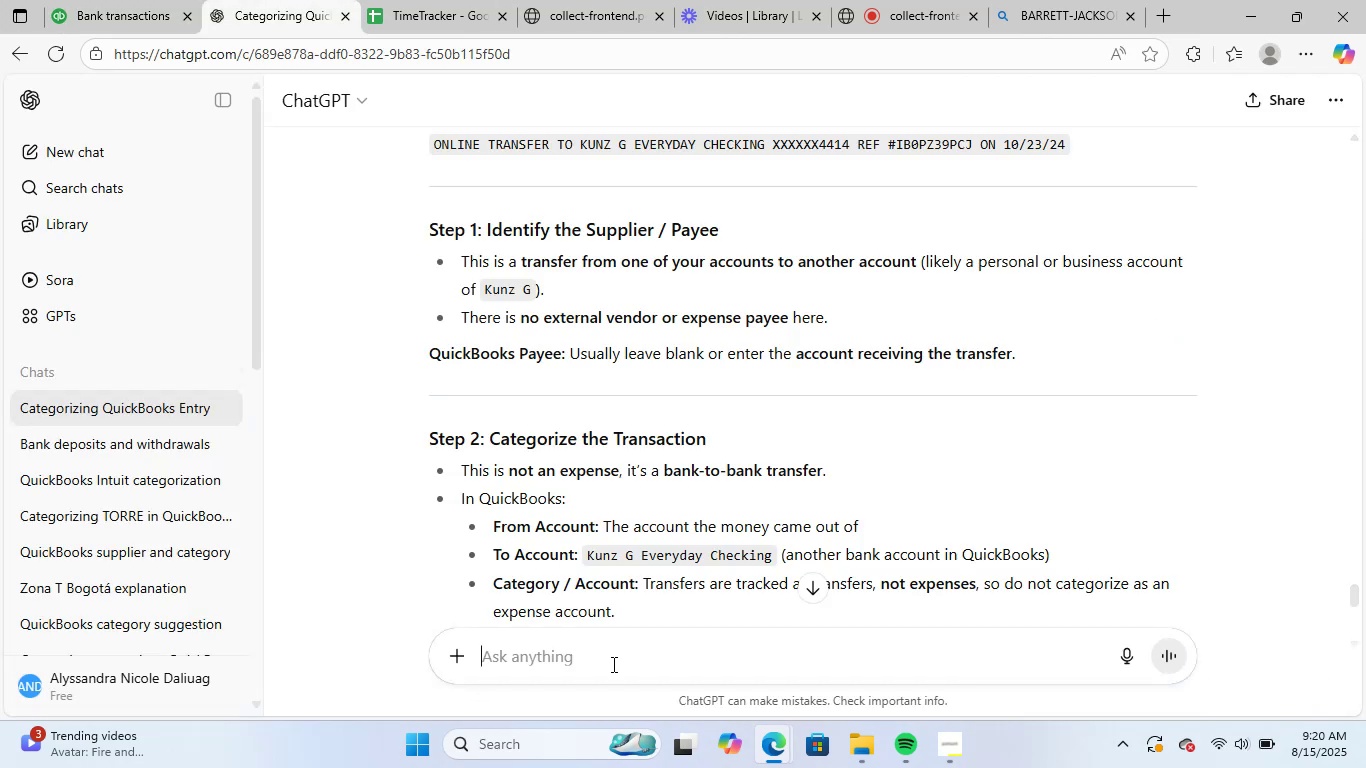 
key(Control+V)
 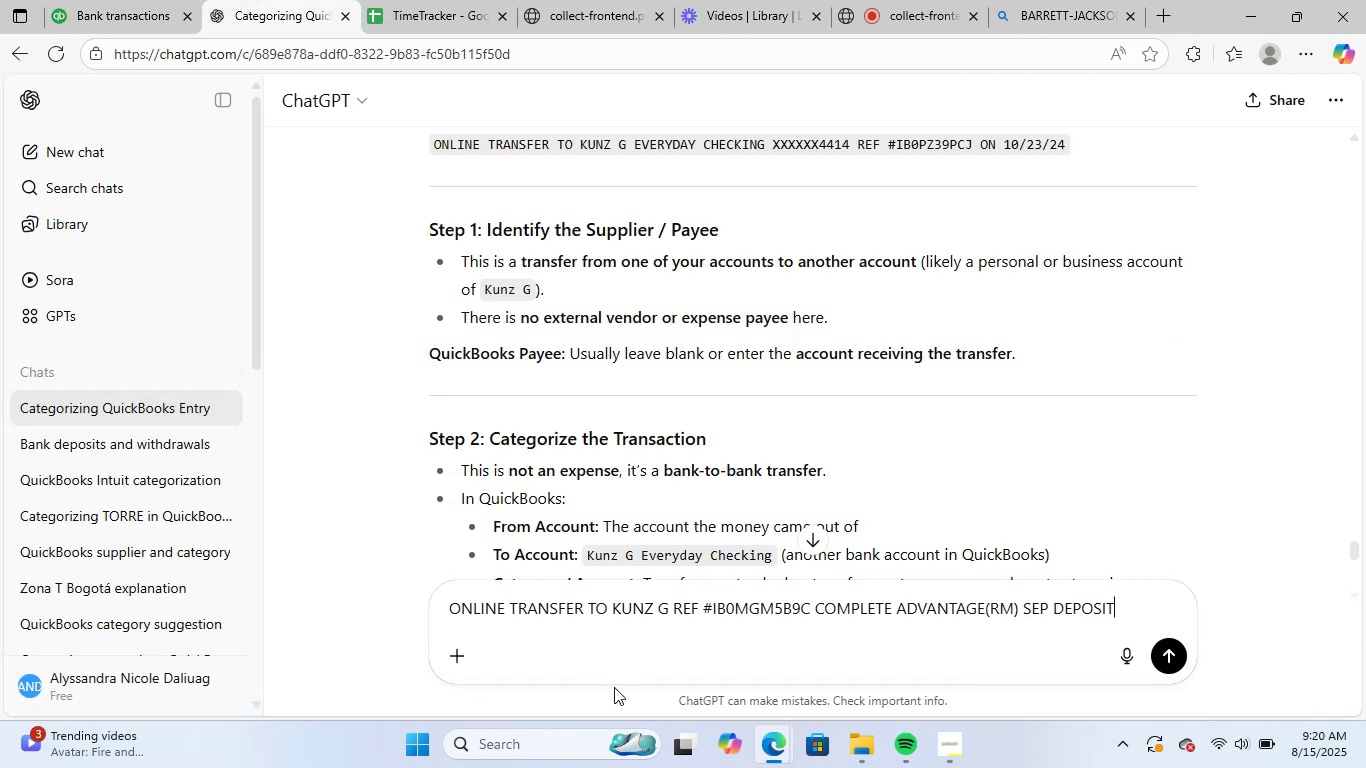 
key(NumpadEnter)
 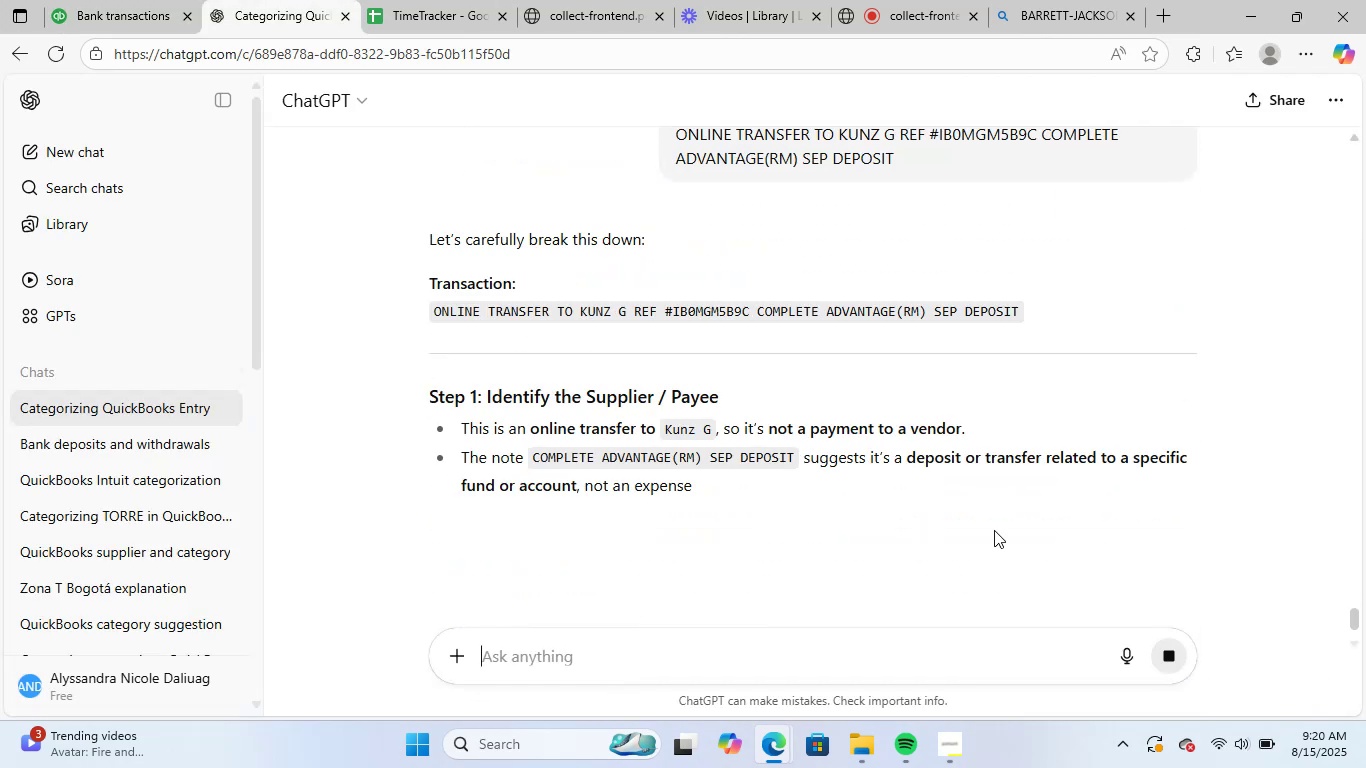 
scroll: coordinate [974, 544], scroll_direction: down, amount: 8.0
 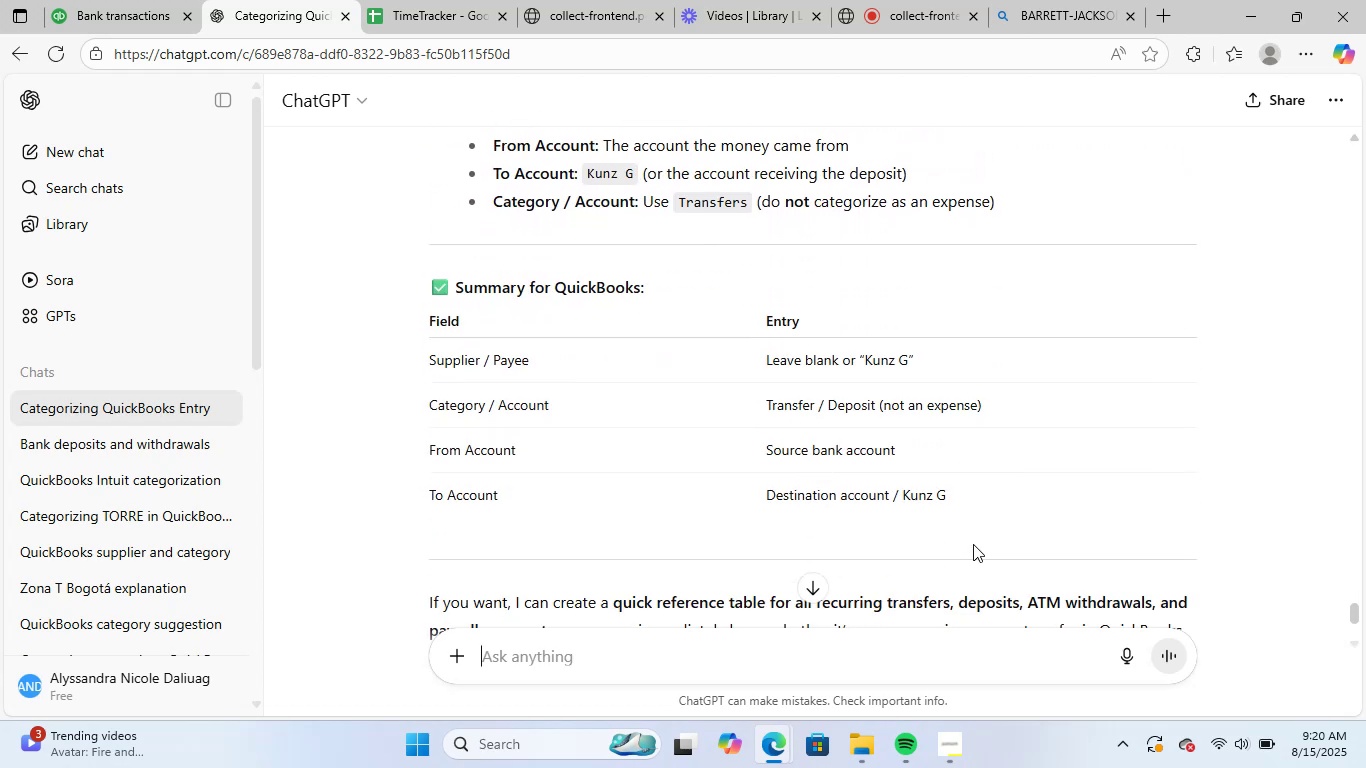 
wait(6.45)
 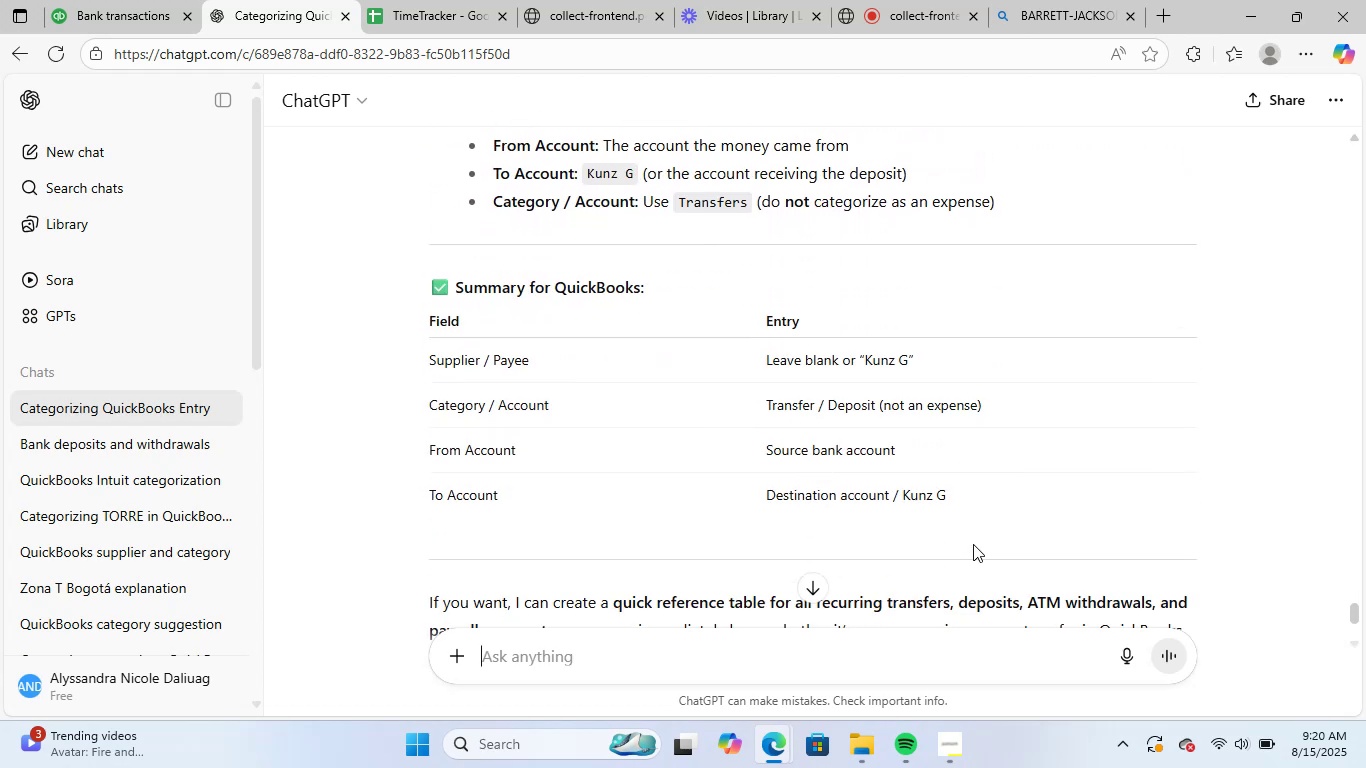 
scroll: coordinate [897, 514], scroll_direction: up, amount: 6.0
 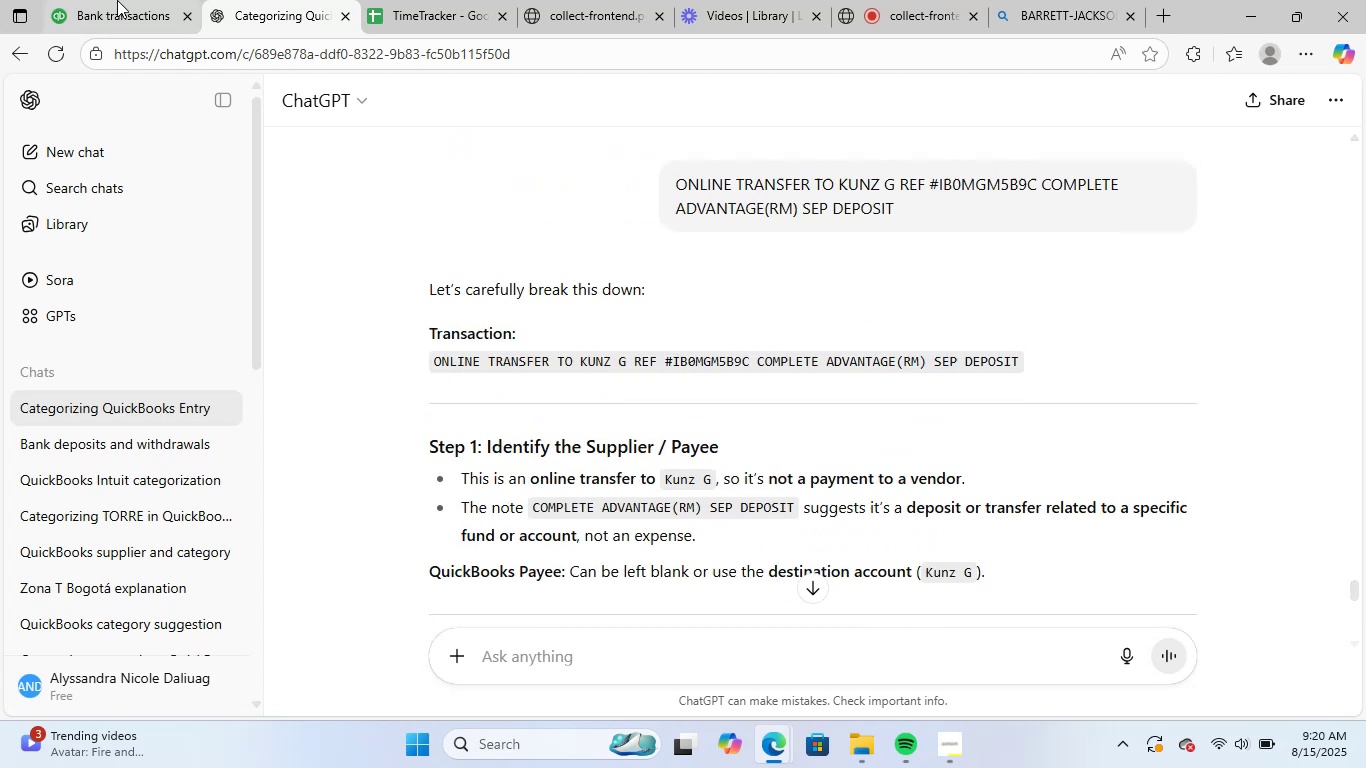 
left_click([117, 0])
 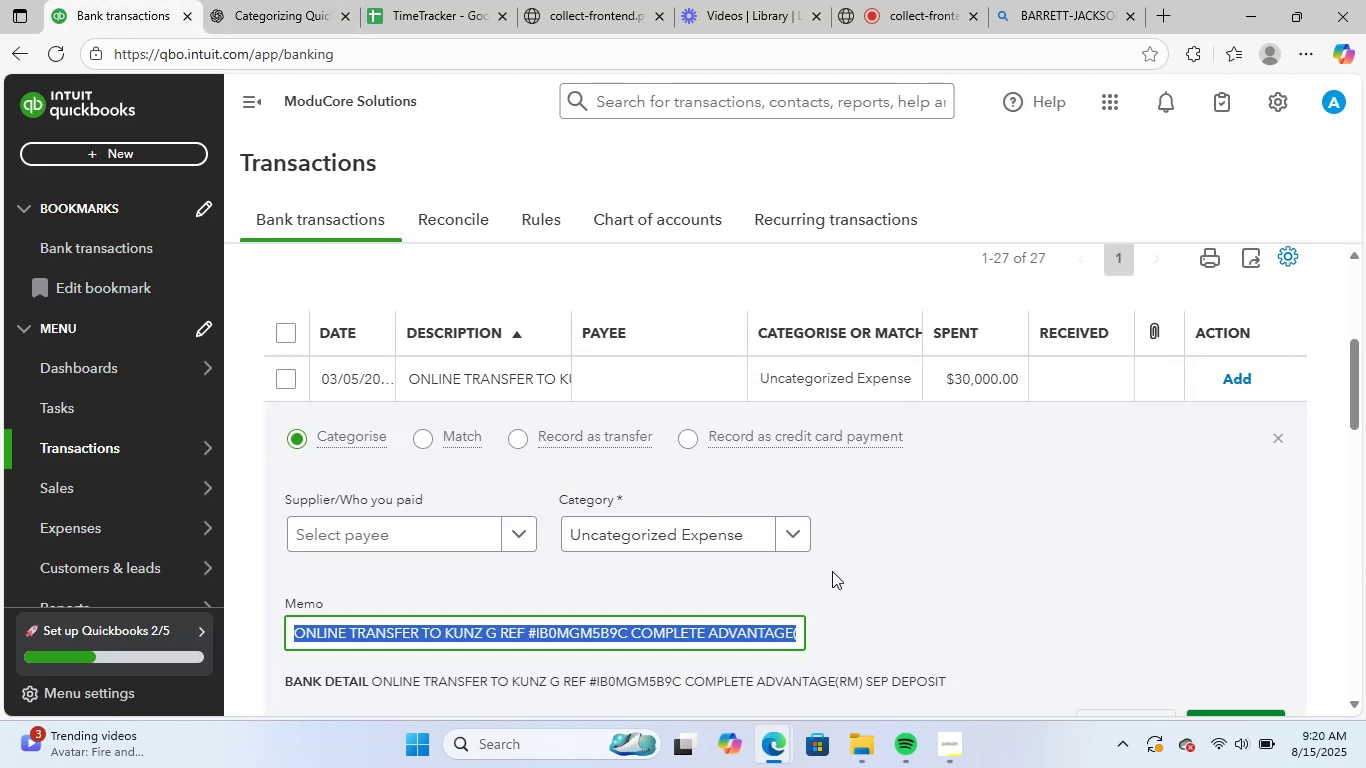 
left_click([853, 561])
 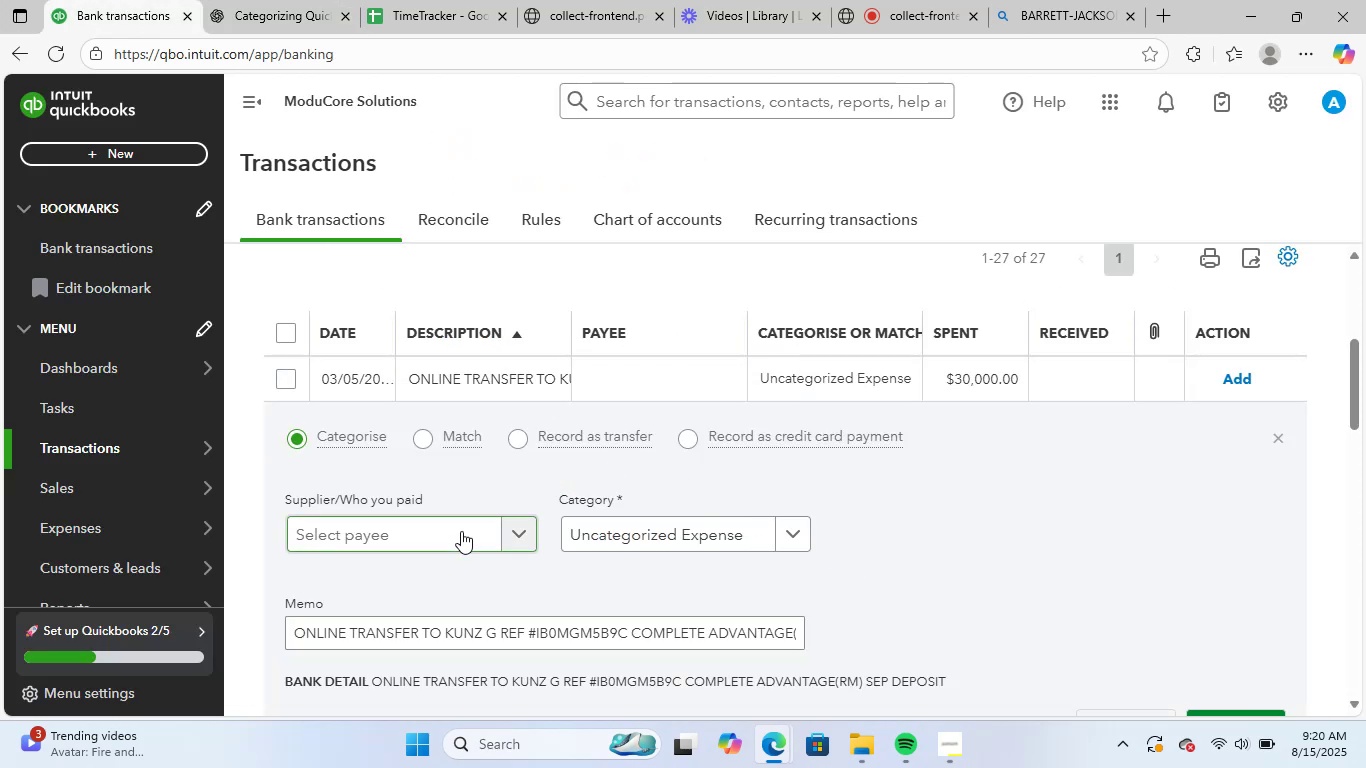 
scroll: coordinate [981, 545], scroll_direction: down, amount: 6.0
 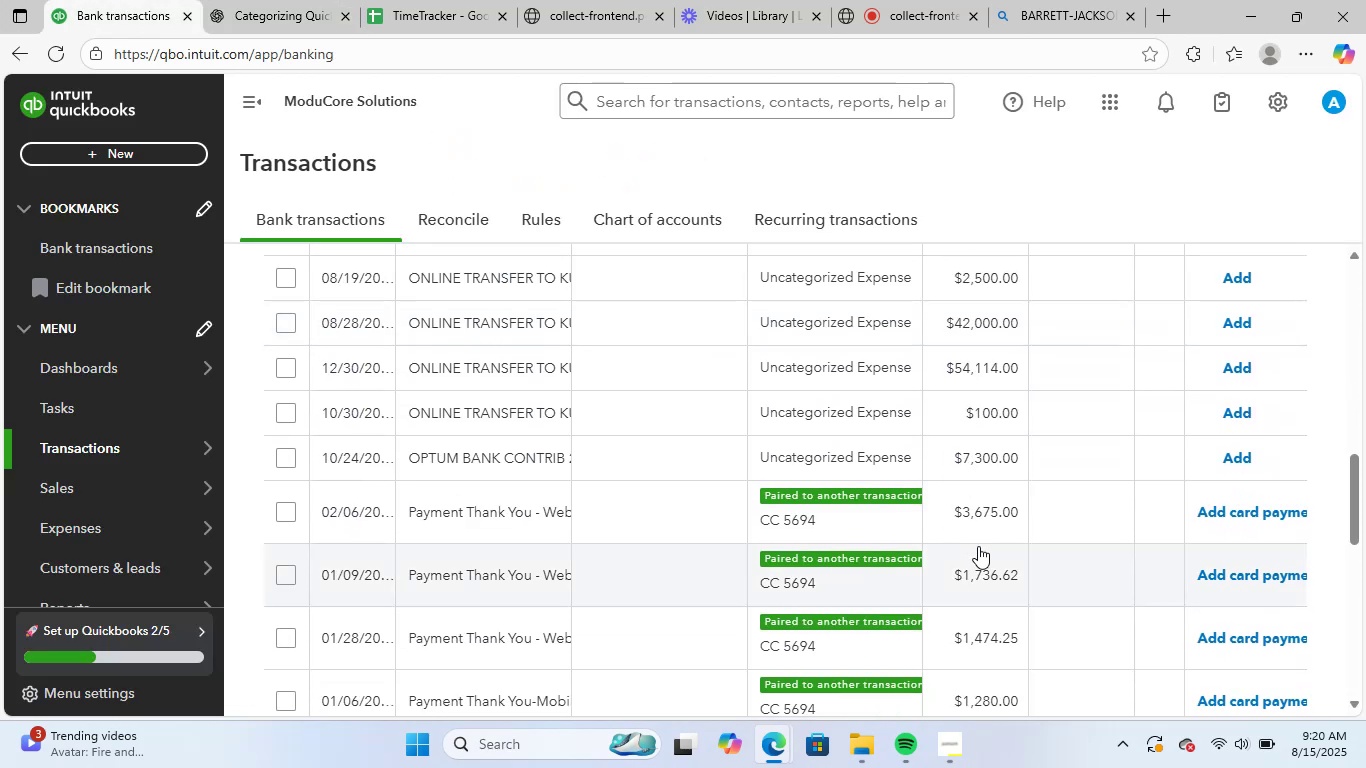 
scroll: coordinate [974, 544], scroll_direction: up, amount: 5.0
 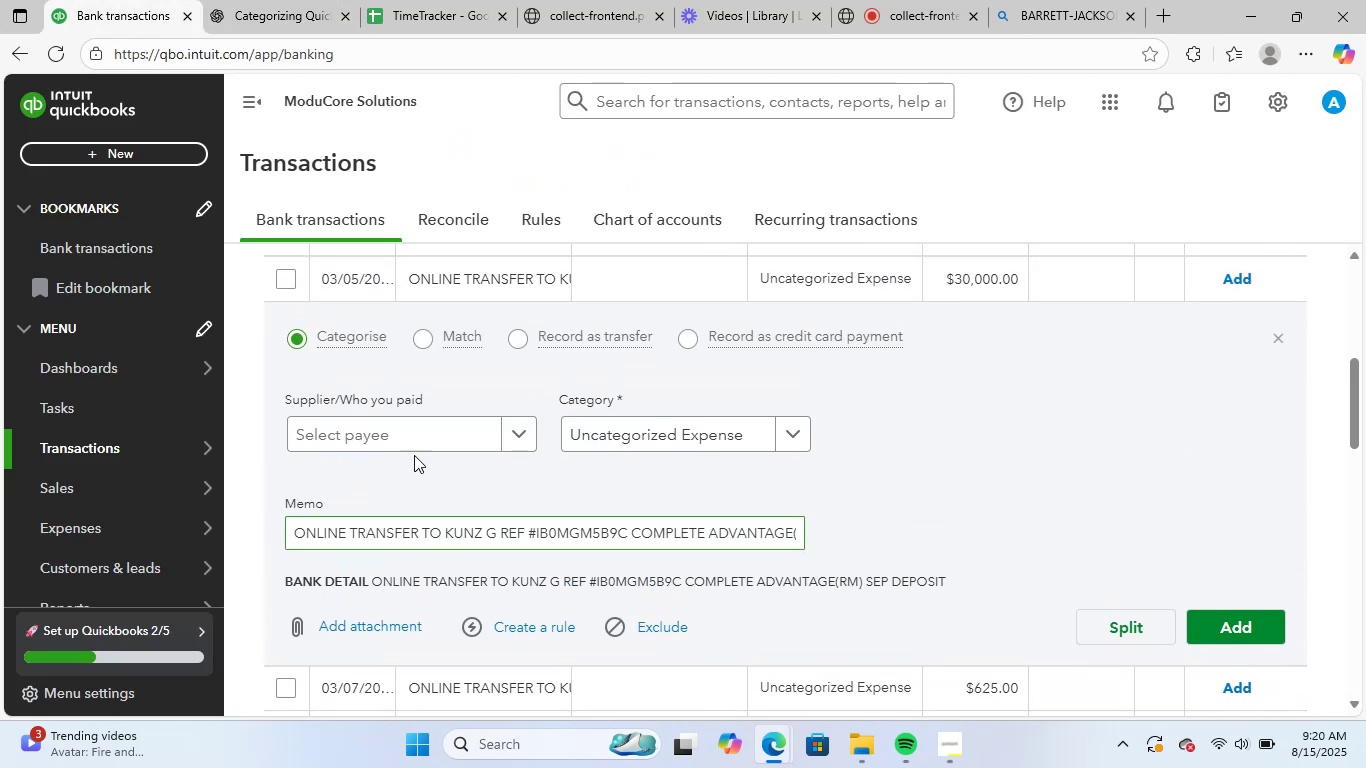 
left_click([415, 436])
 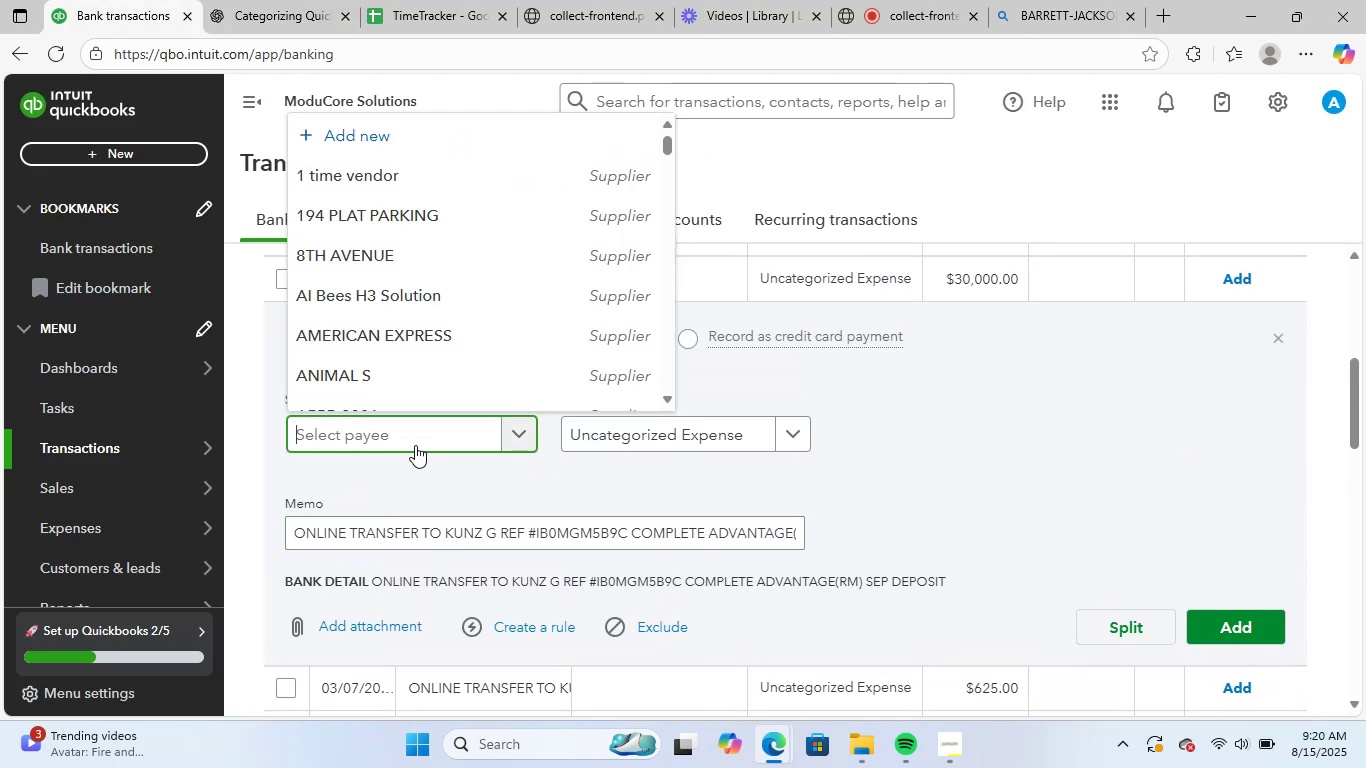 
type(ku)
 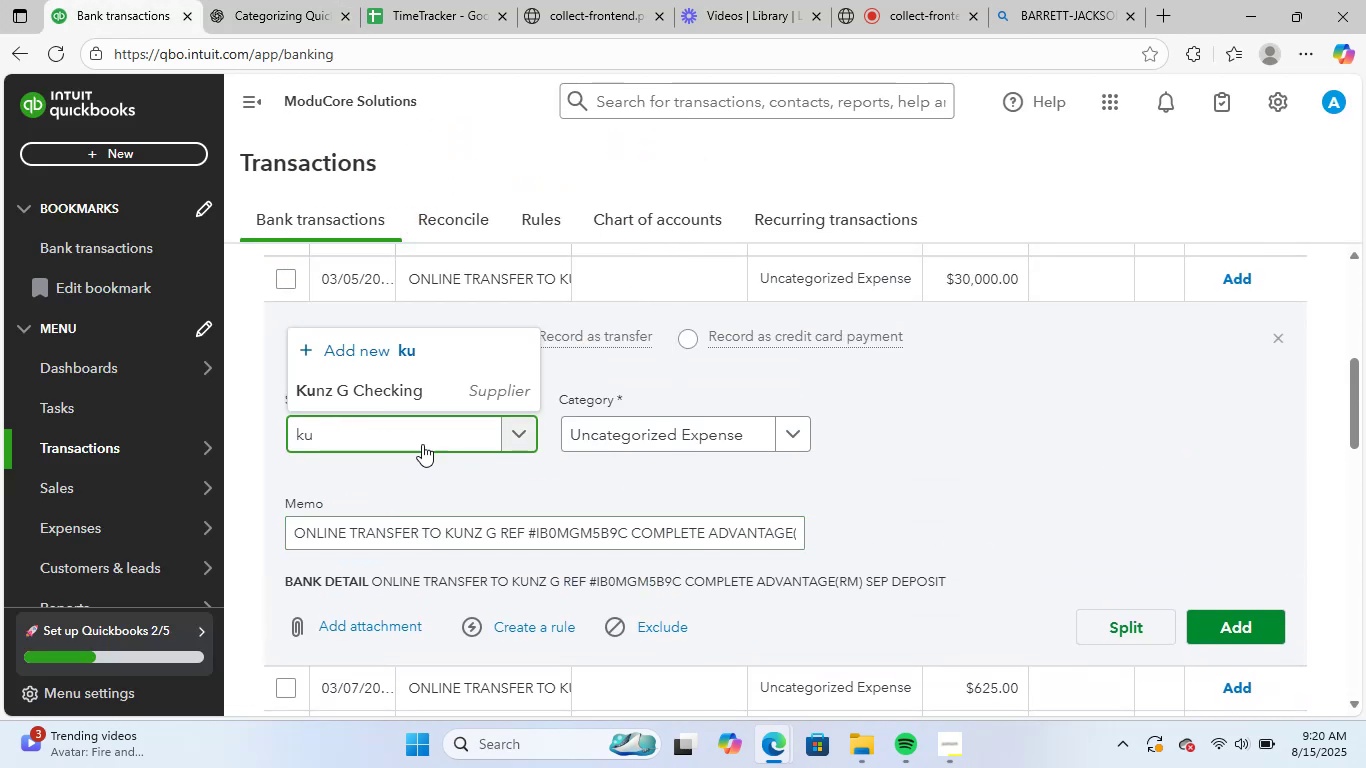 
left_click([422, 394])
 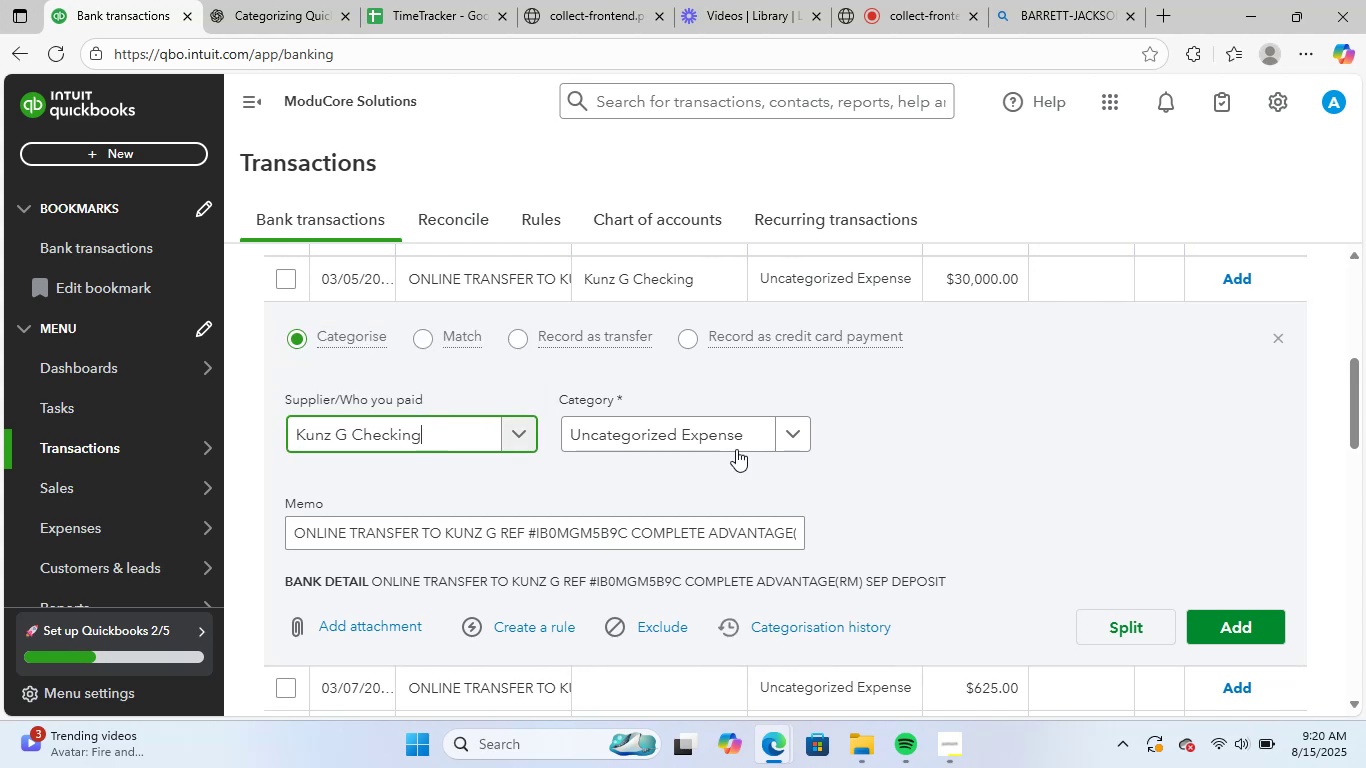 
left_click([714, 434])
 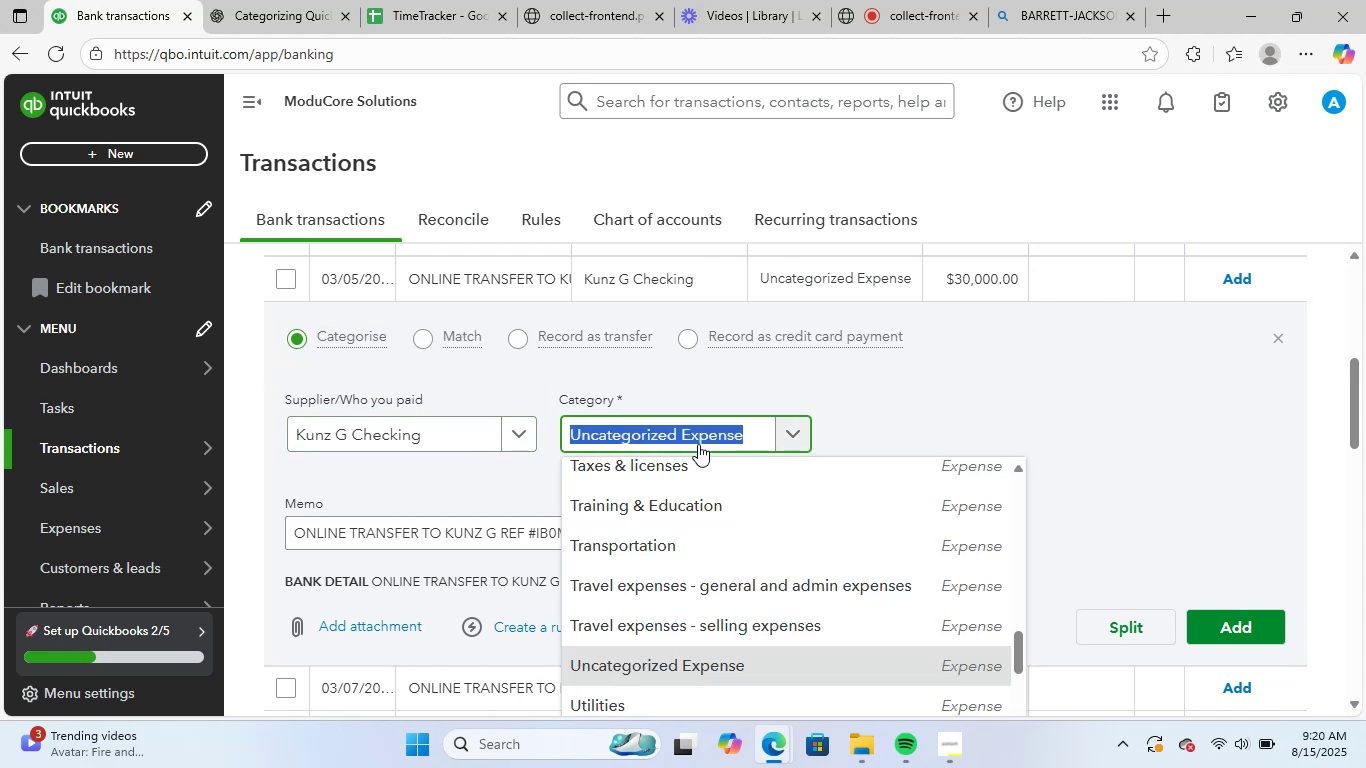 
type(bank)
 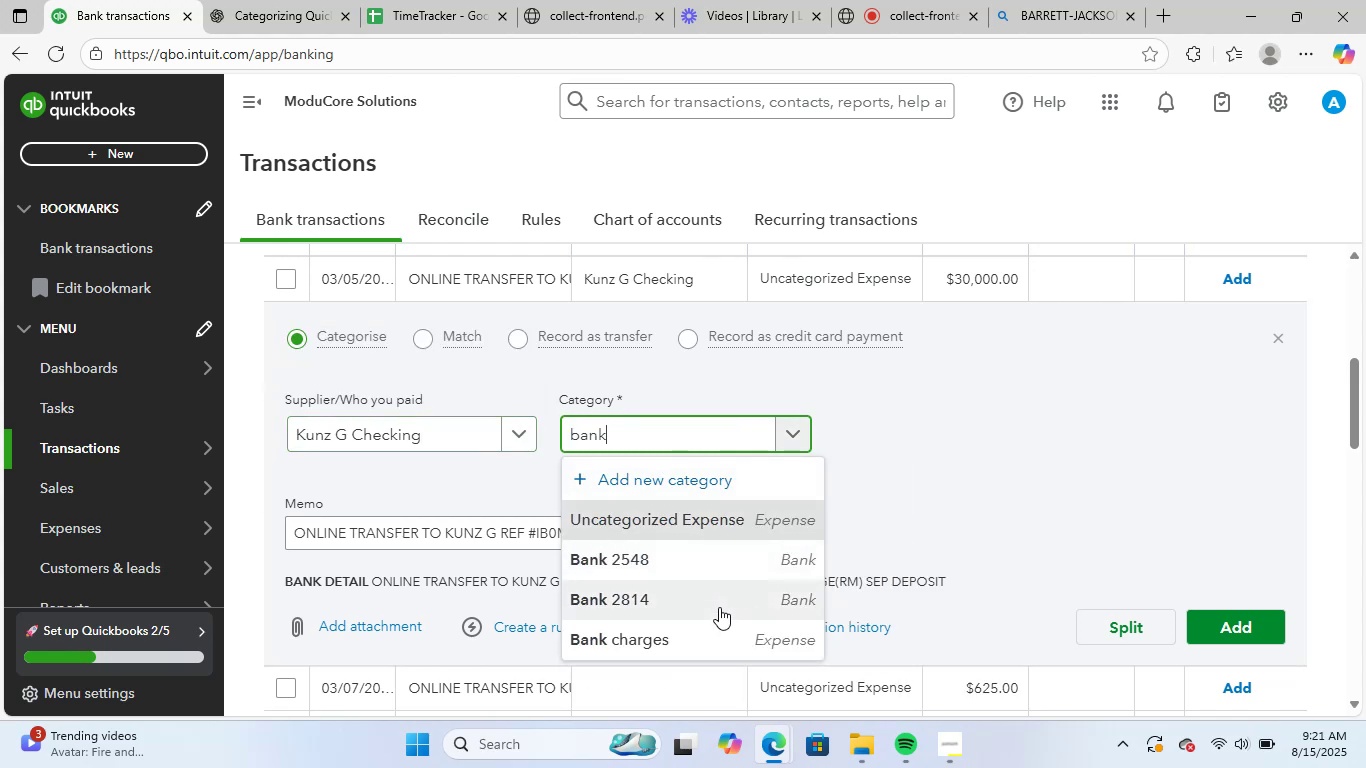 
wait(5.91)
 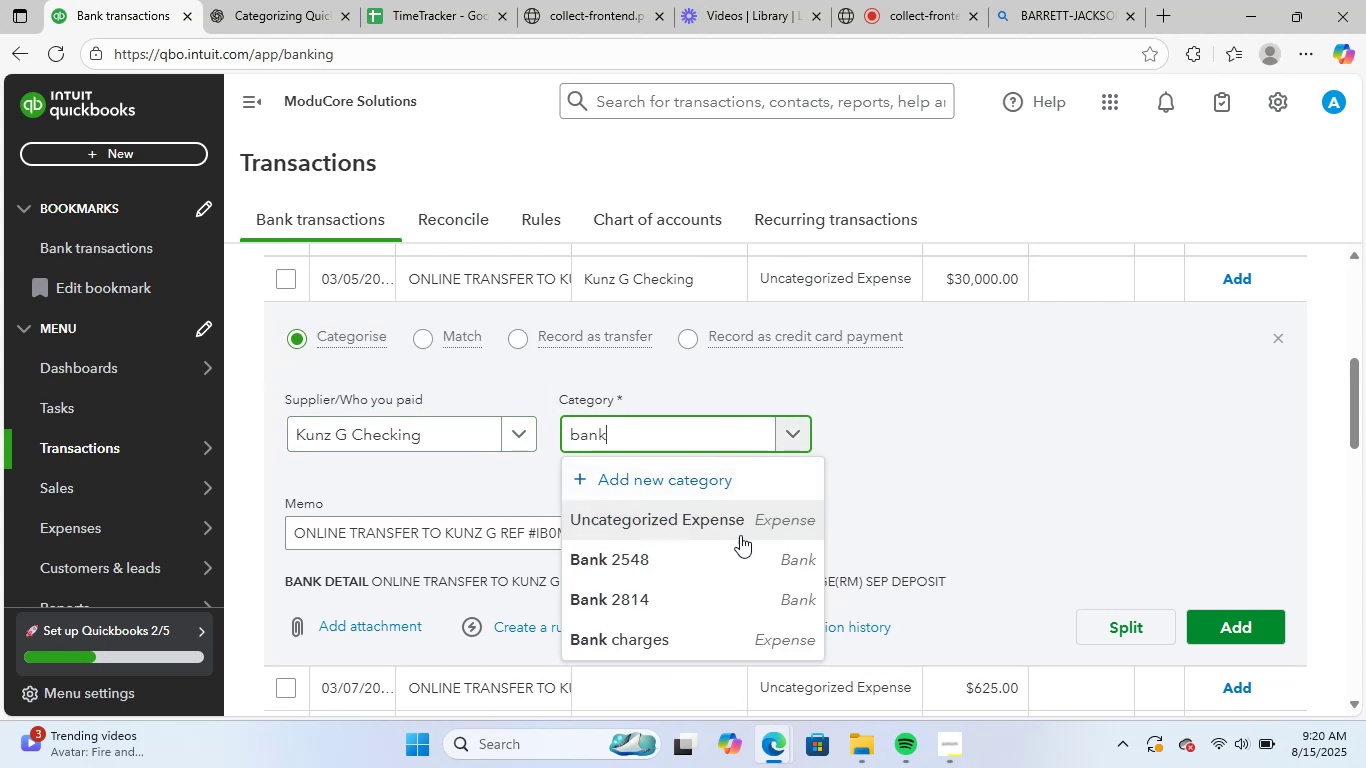 
left_click([1278, 341])
 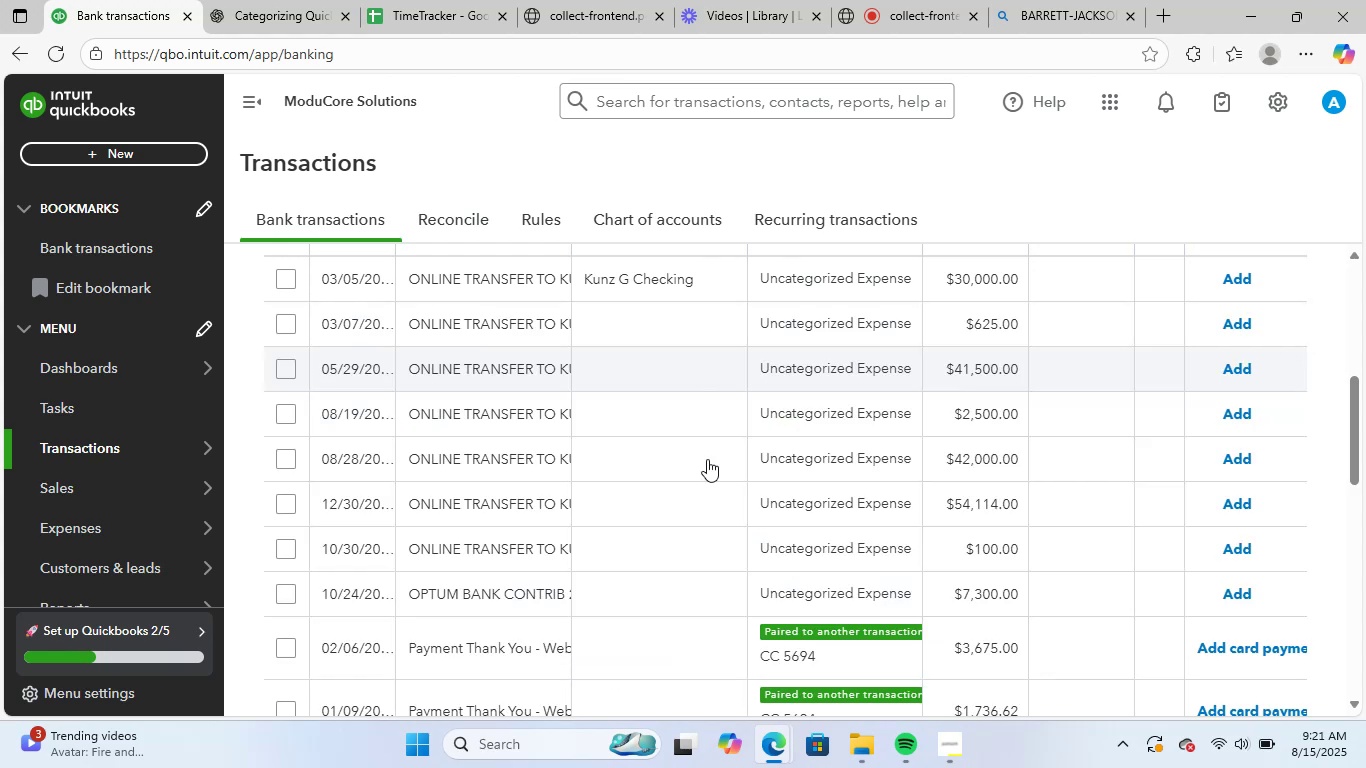 
scroll: coordinate [776, 398], scroll_direction: up, amount: 5.0
 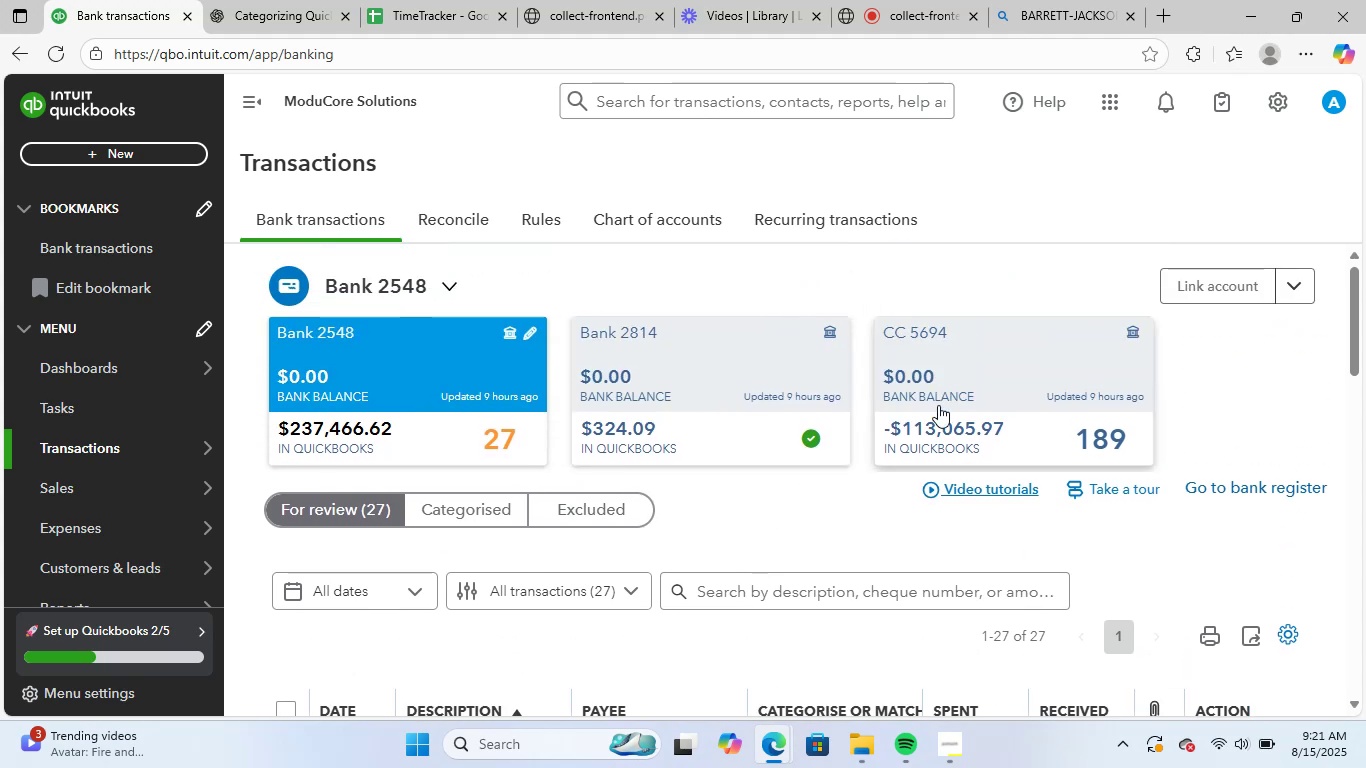 
scroll: coordinate [859, 509], scroll_direction: down, amount: 1.0
 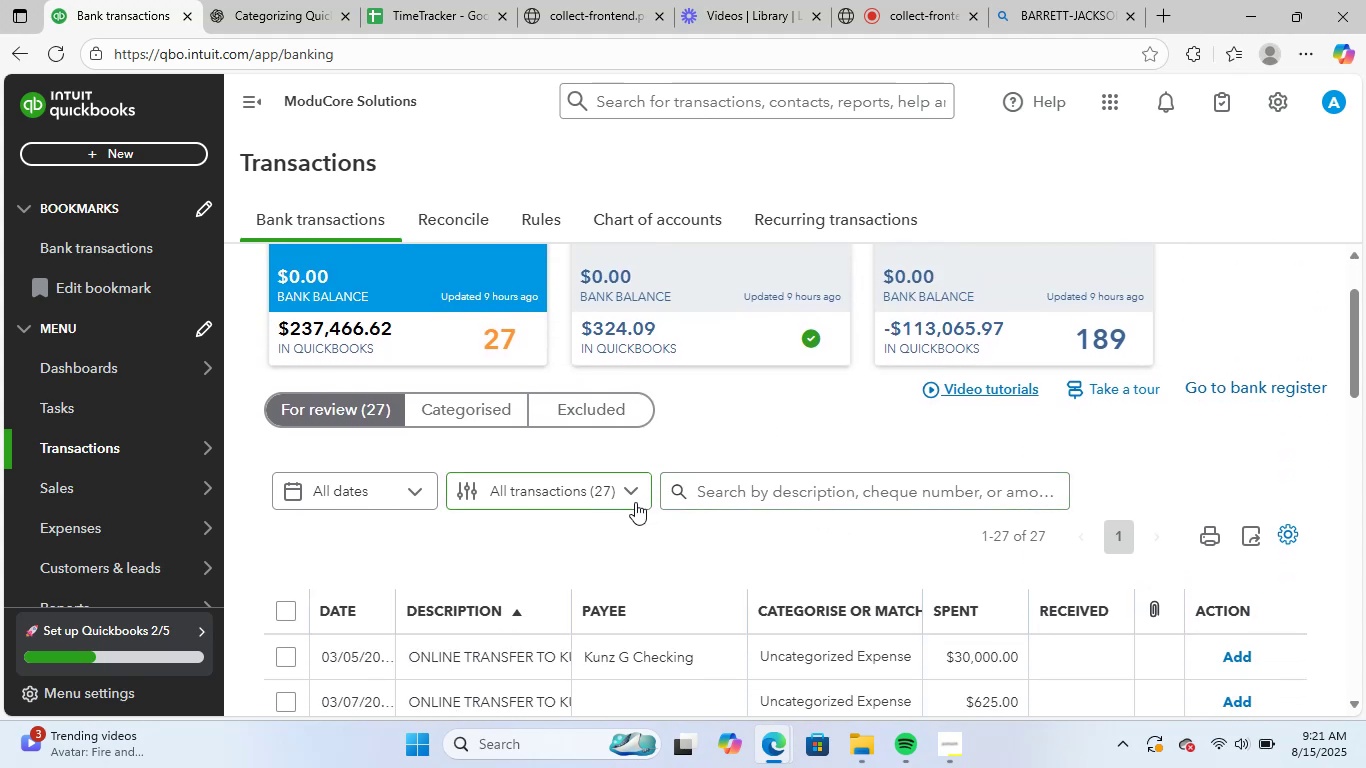 
left_click([587, 502])
 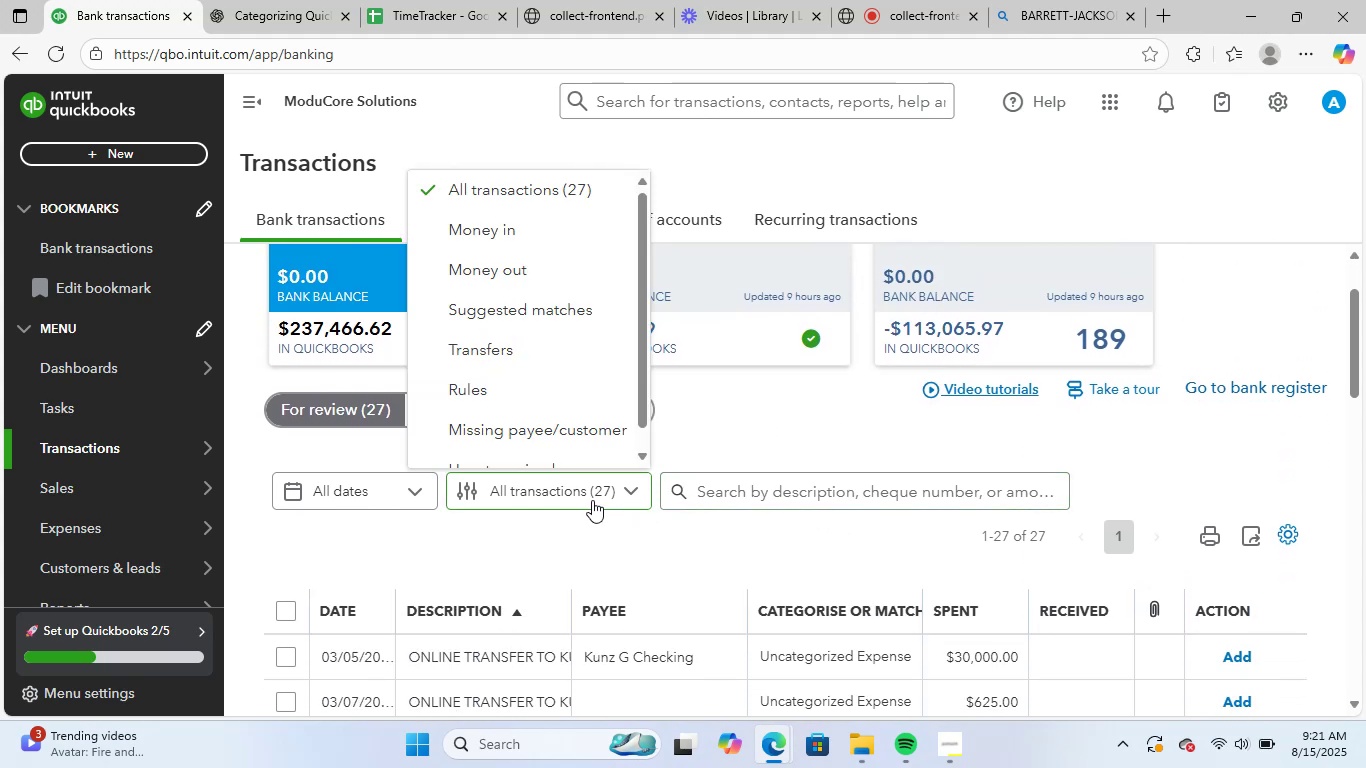 
left_click([749, 411])
 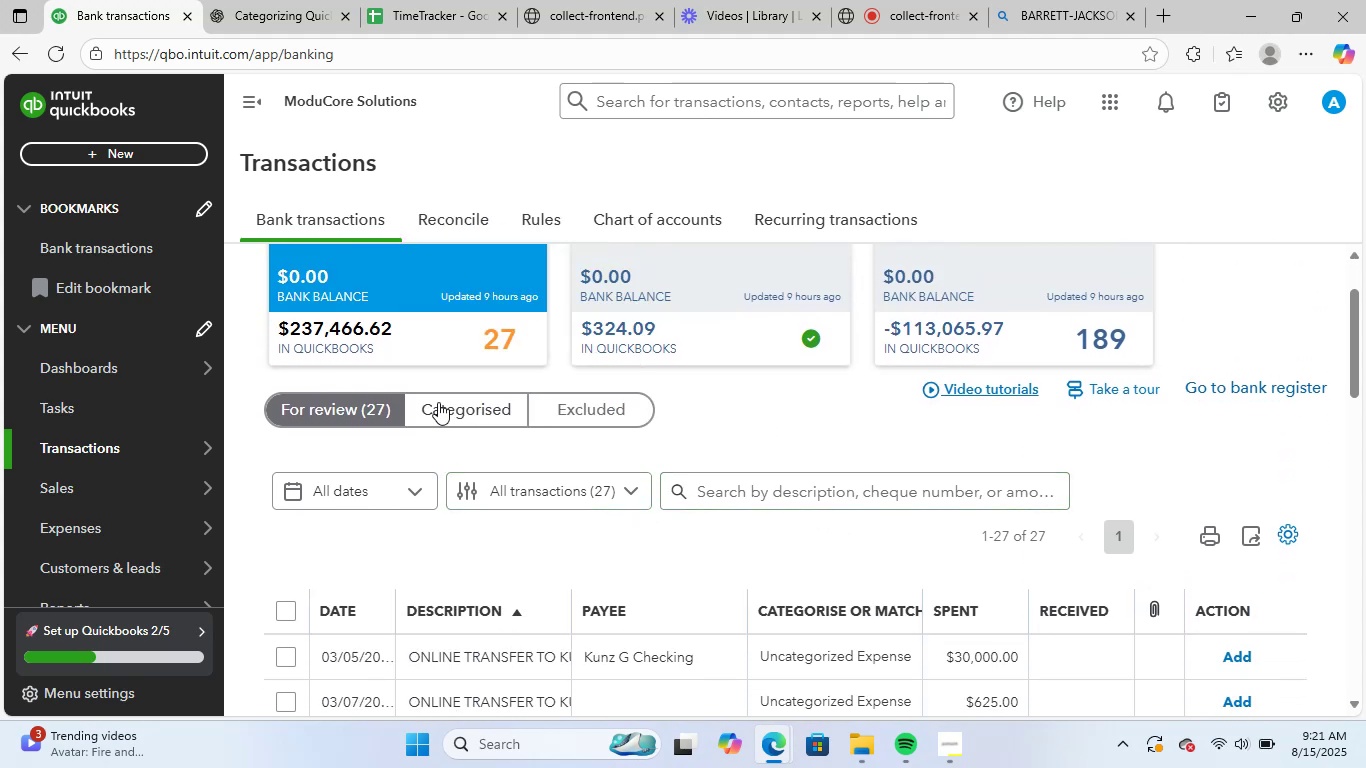 
left_click([438, 402])
 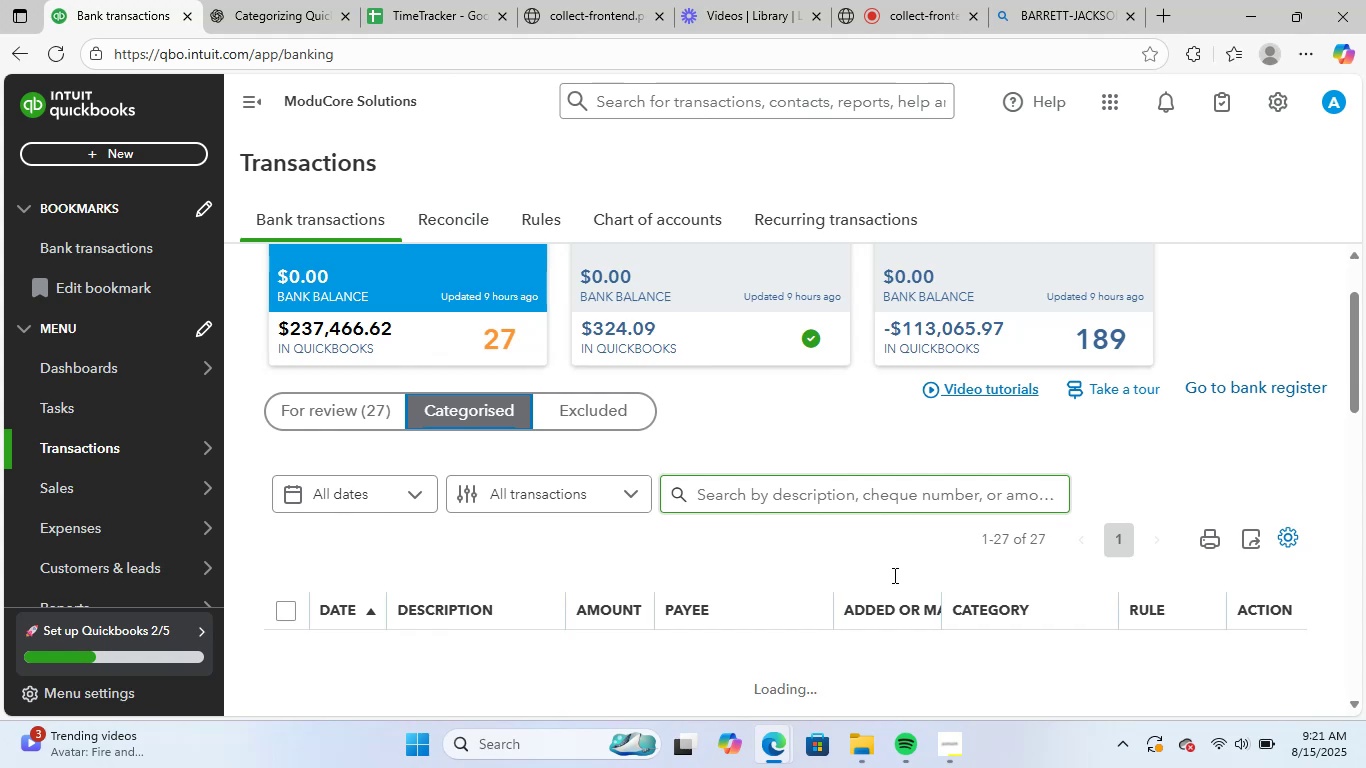 
wait(5.38)
 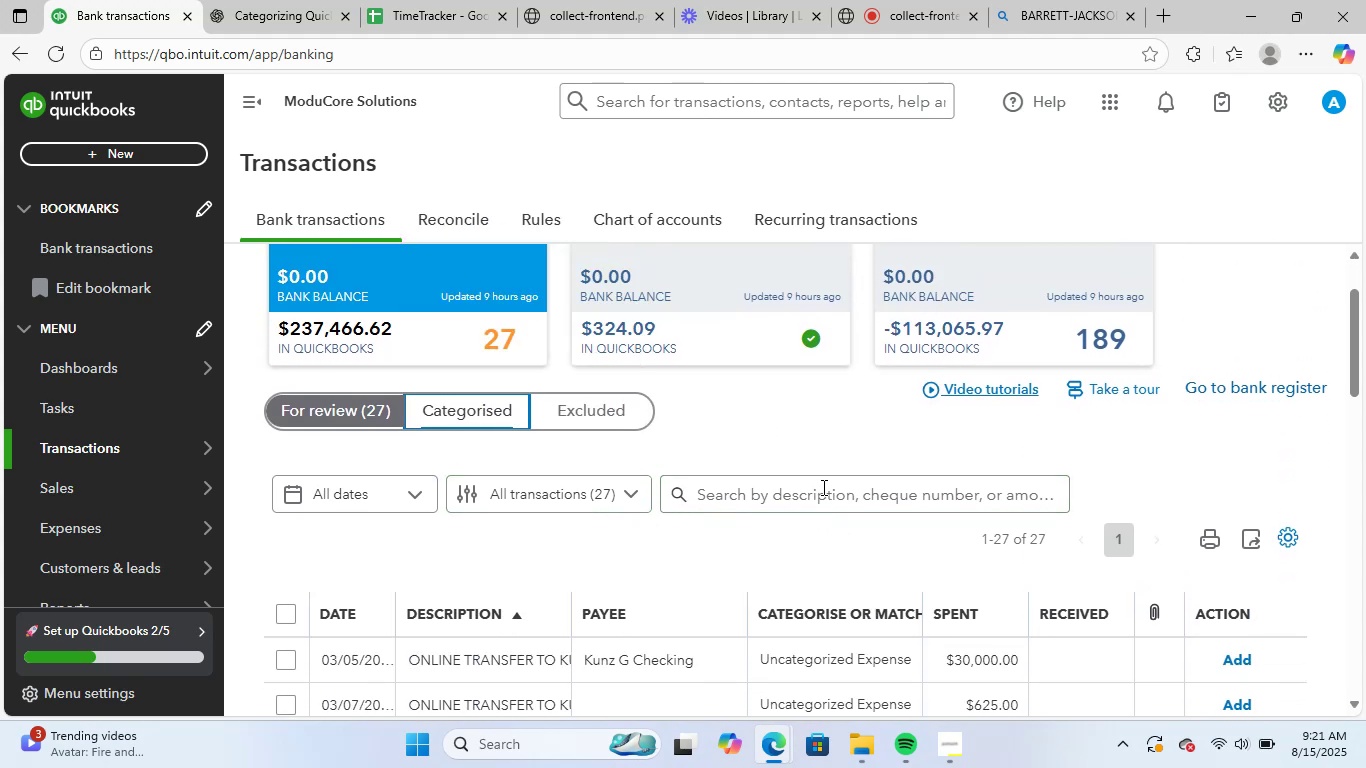 
scroll: coordinate [880, 582], scroll_direction: down, amount: 2.0
 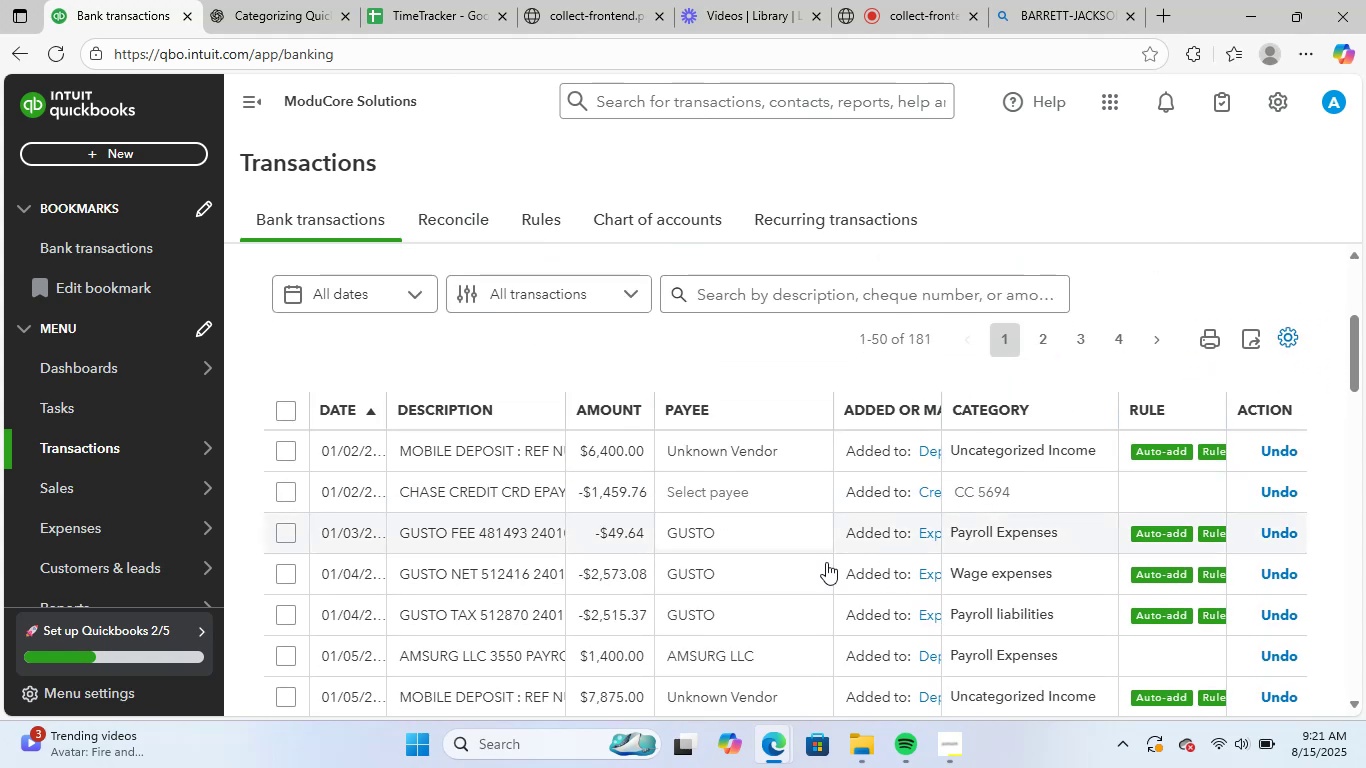 
mouse_move([696, 511])
 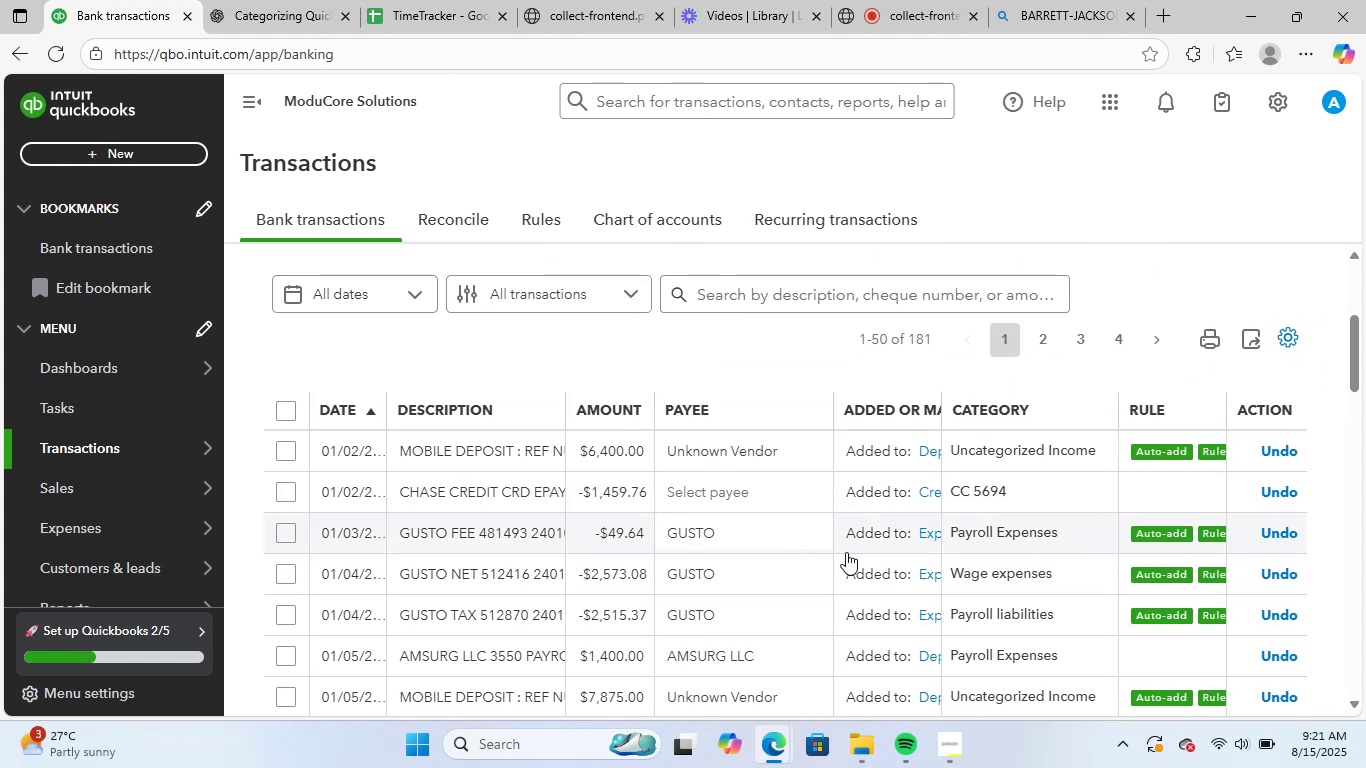 
mouse_move([711, 487])
 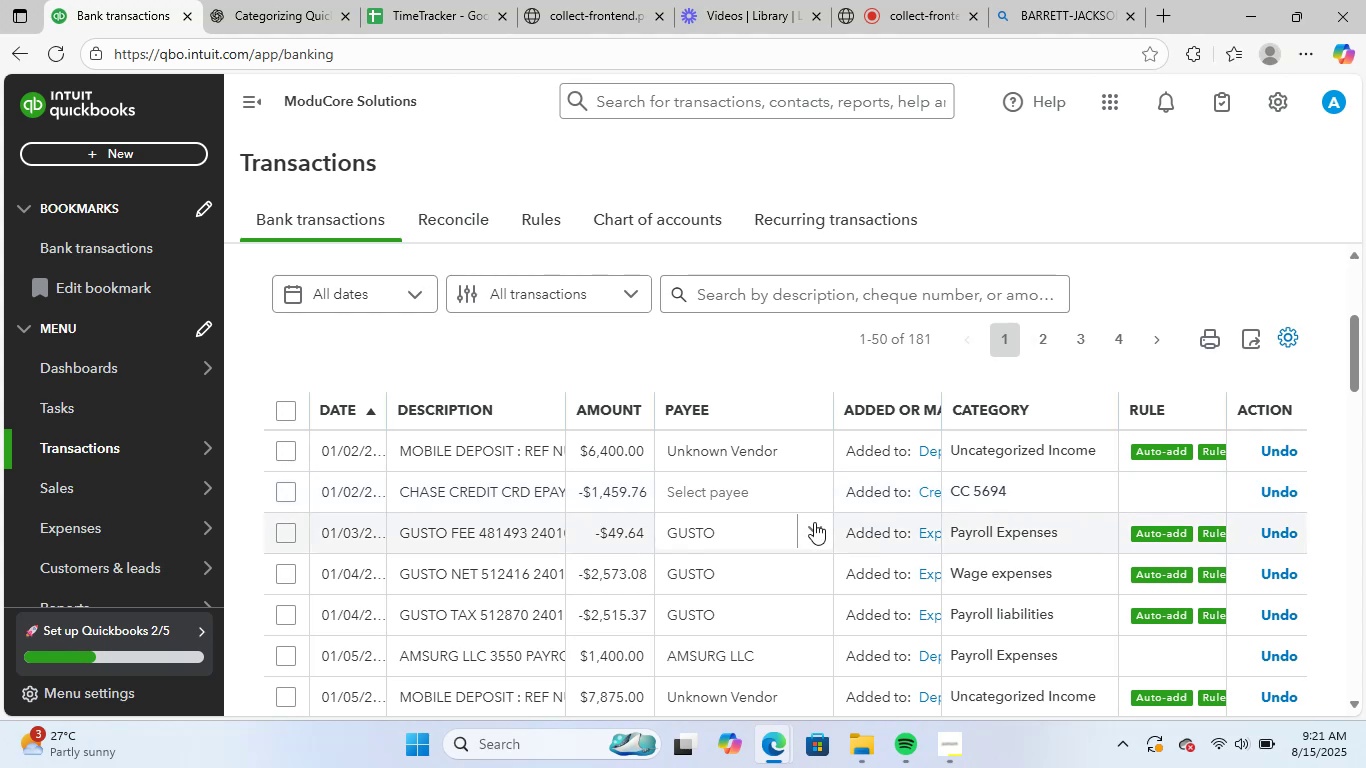 
scroll: coordinate [812, 525], scroll_direction: down, amount: 2.0
 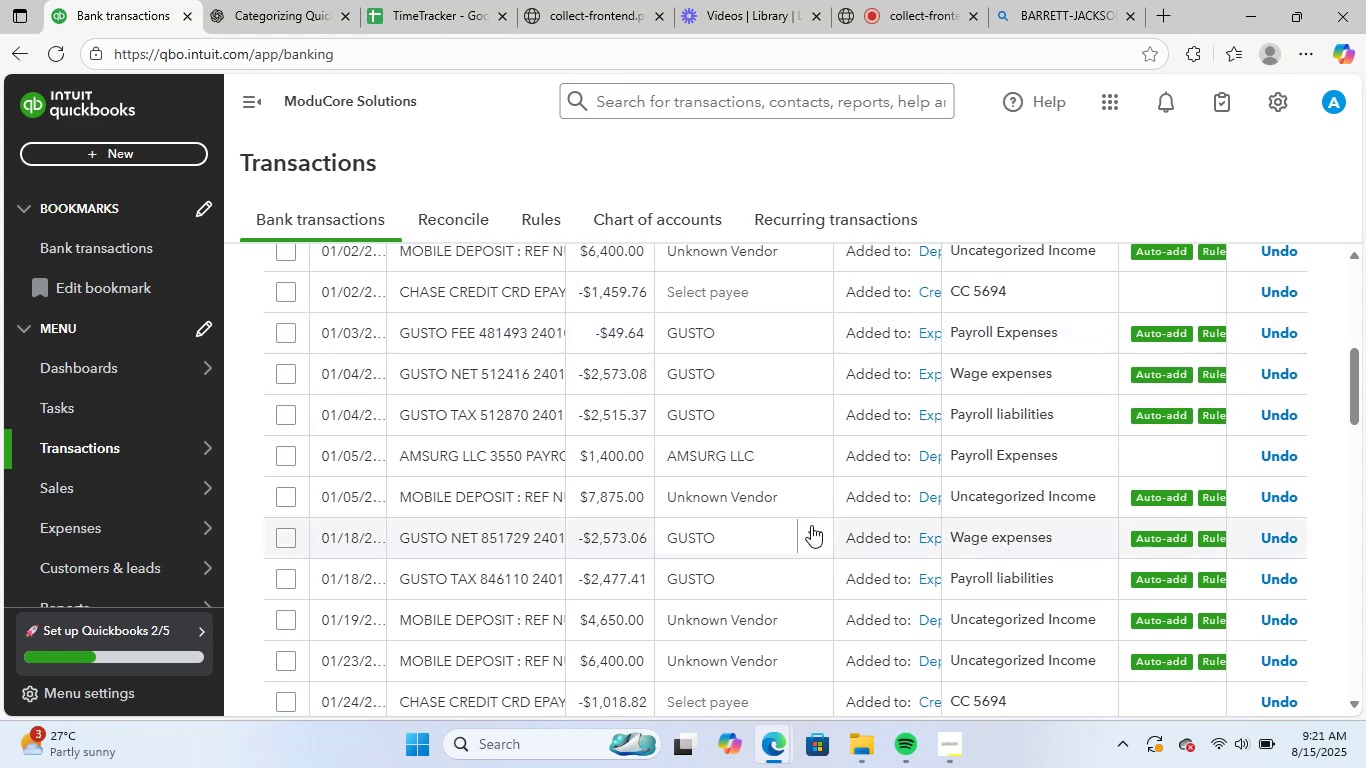 
key(CapsLock)
 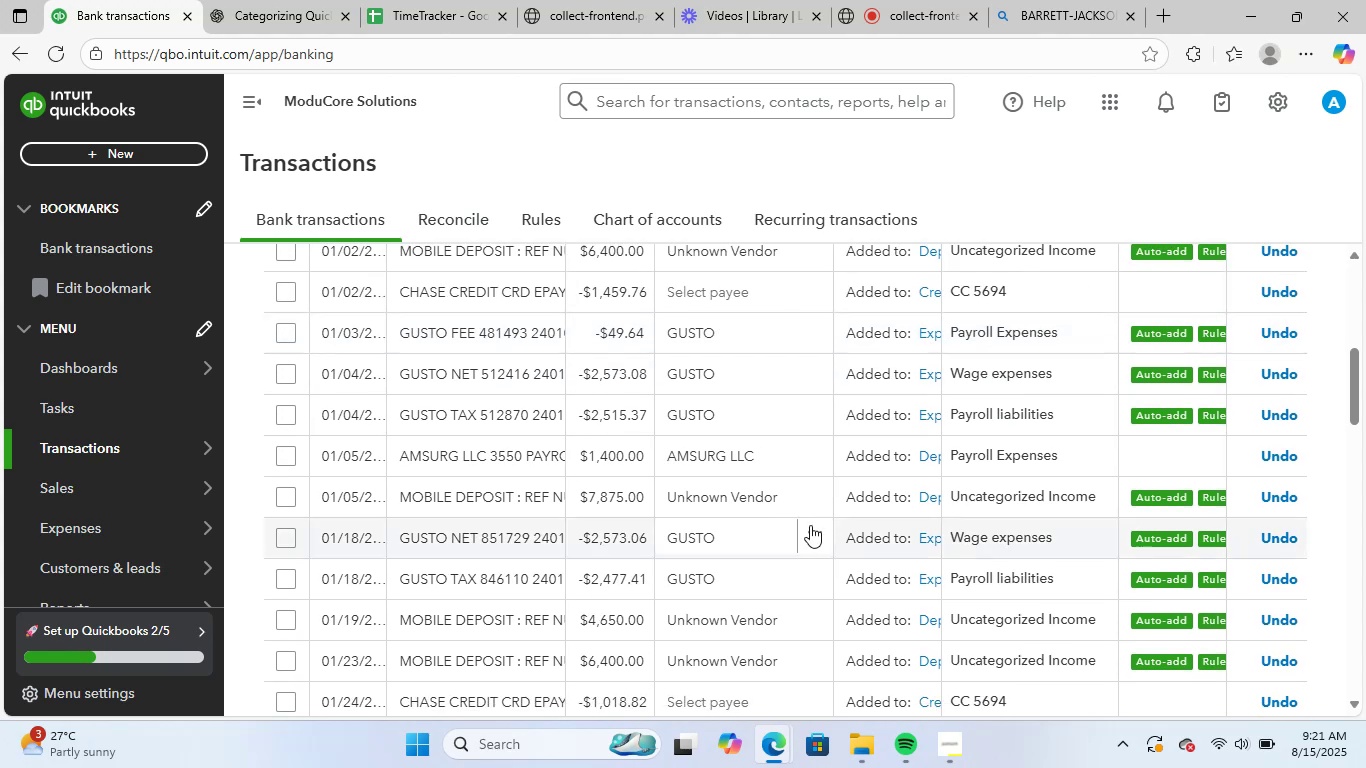 
scroll: coordinate [805, 527], scroll_direction: down, amount: 11.0
 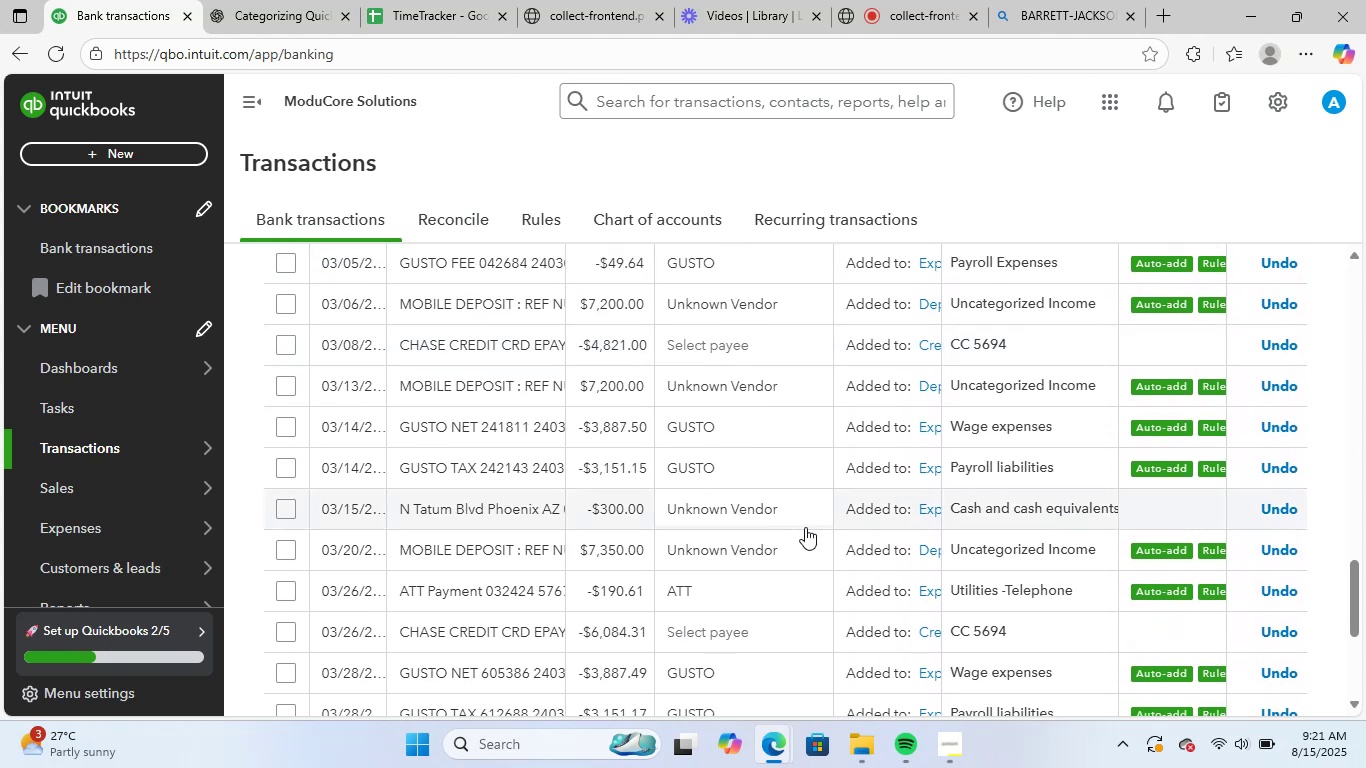 
scroll: coordinate [805, 527], scroll_direction: down, amount: 1.0
 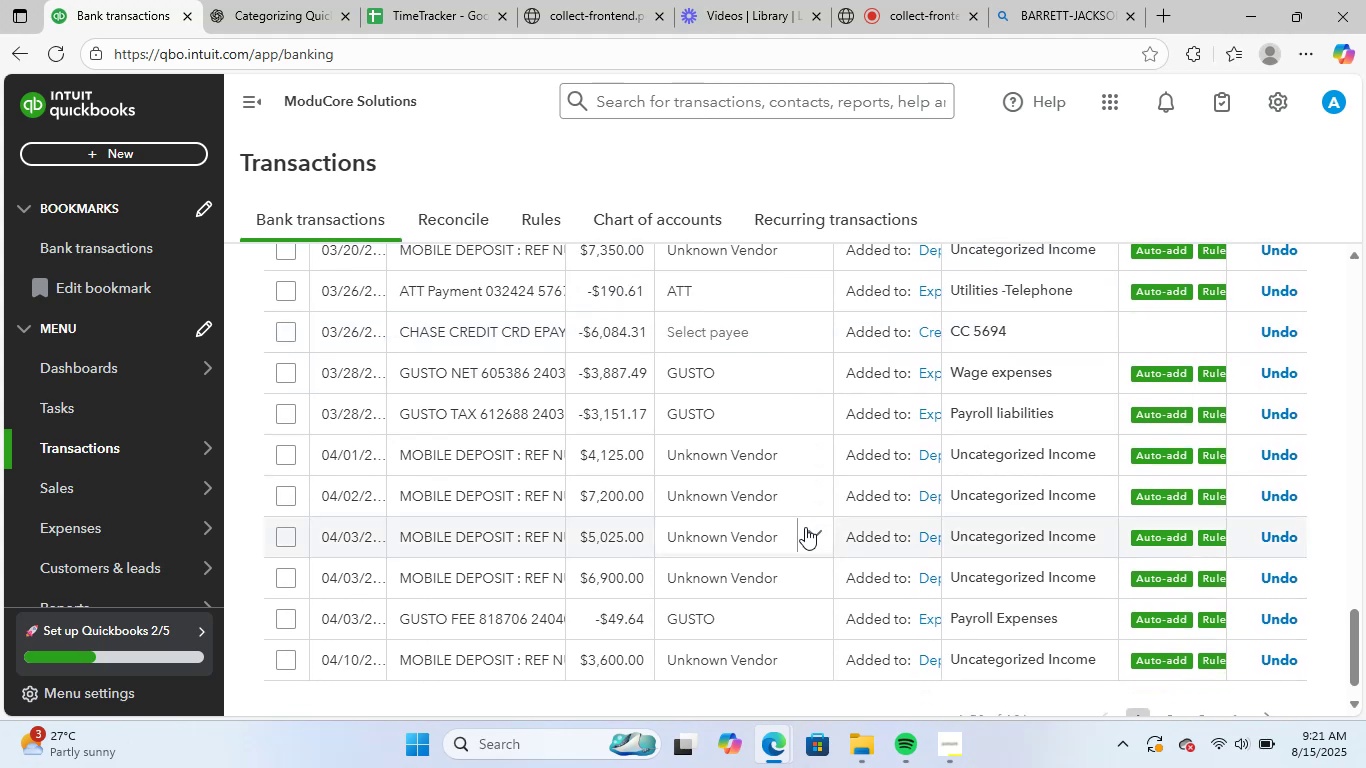 
scroll: coordinate [810, 524], scroll_direction: up, amount: 24.0
 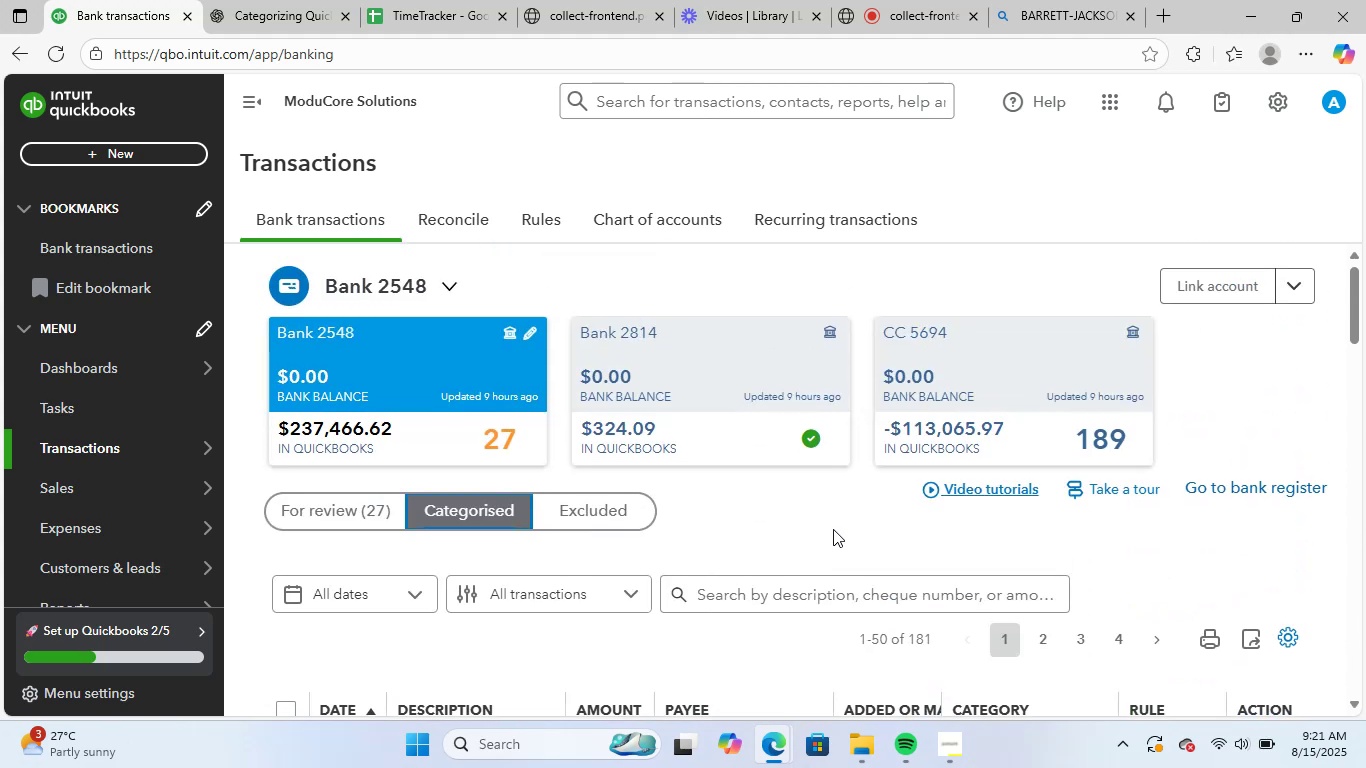 
scroll: coordinate [1077, 588], scroll_direction: down, amount: 3.0
 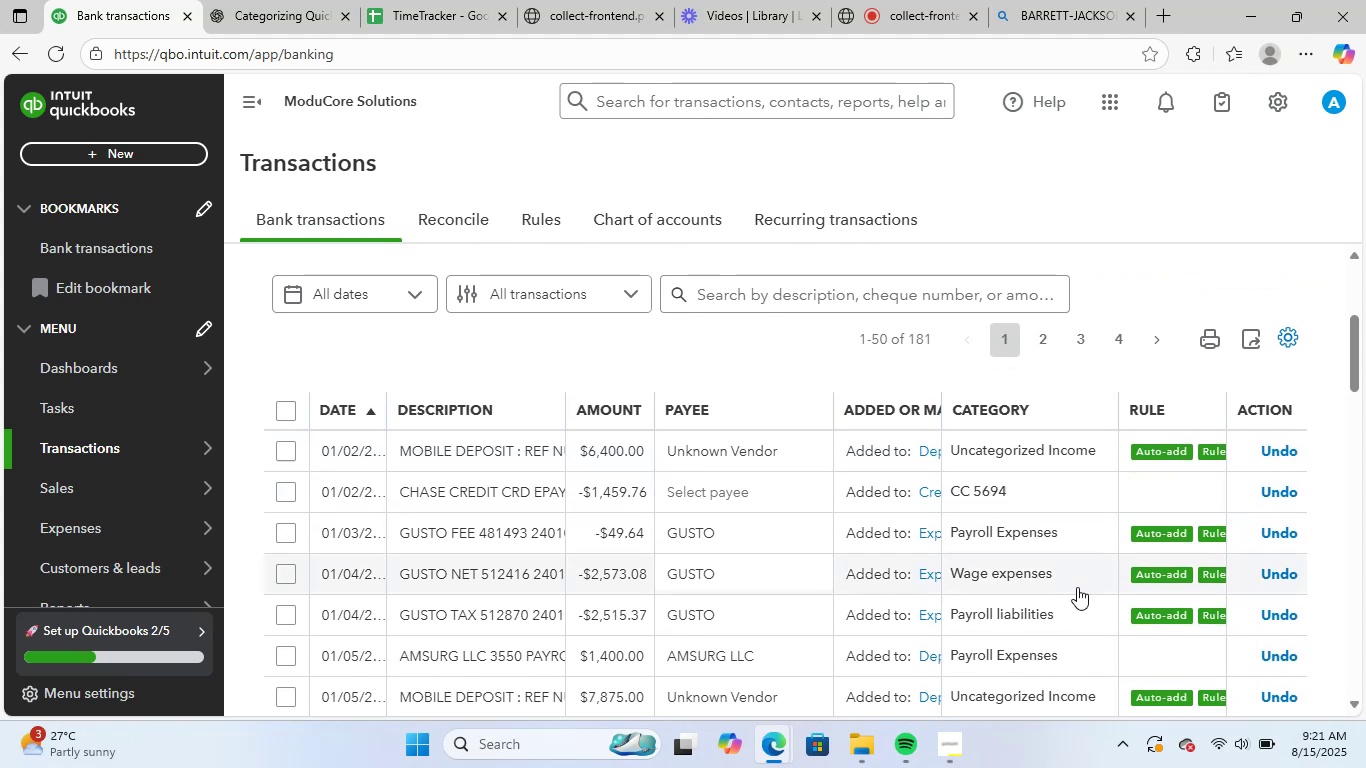 
scroll: coordinate [1077, 585], scroll_direction: up, amount: 4.0
 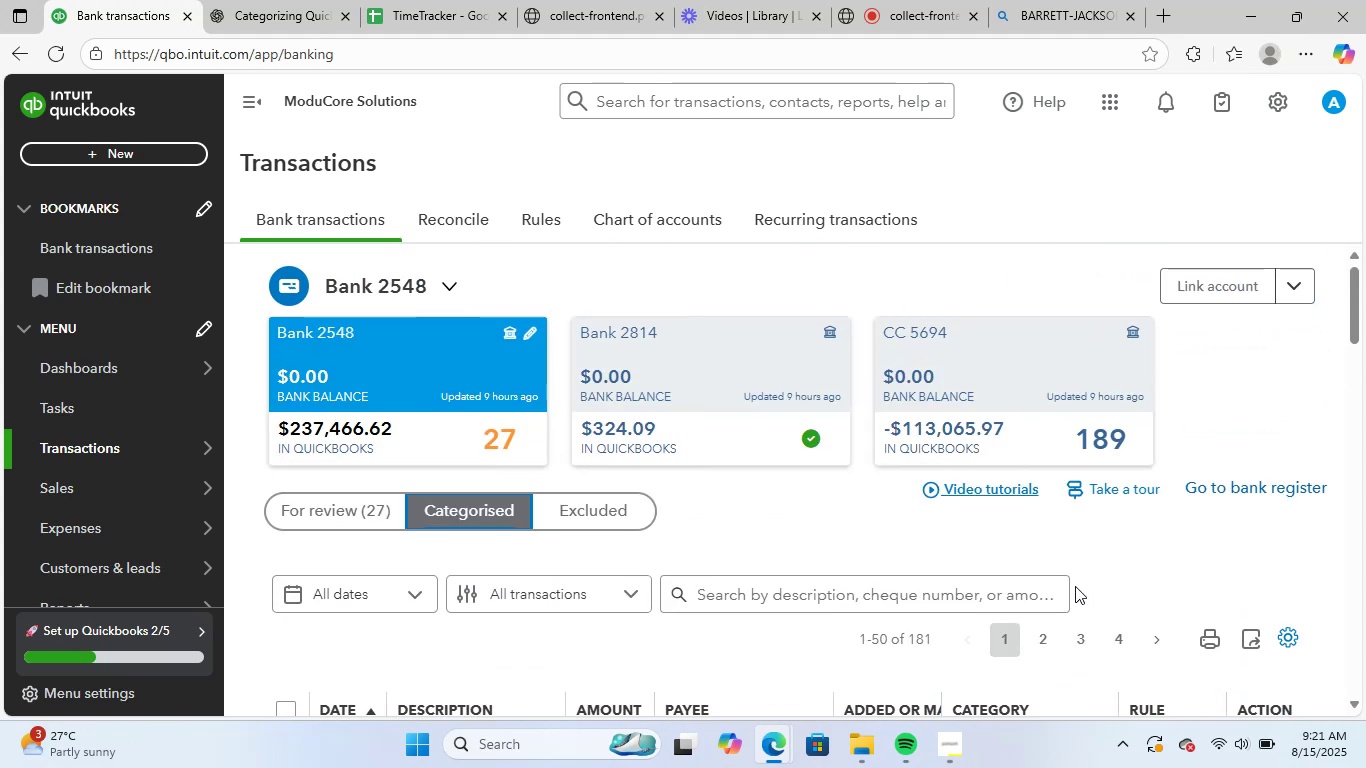 
scroll: coordinate [948, 565], scroll_direction: down, amount: 10.0
 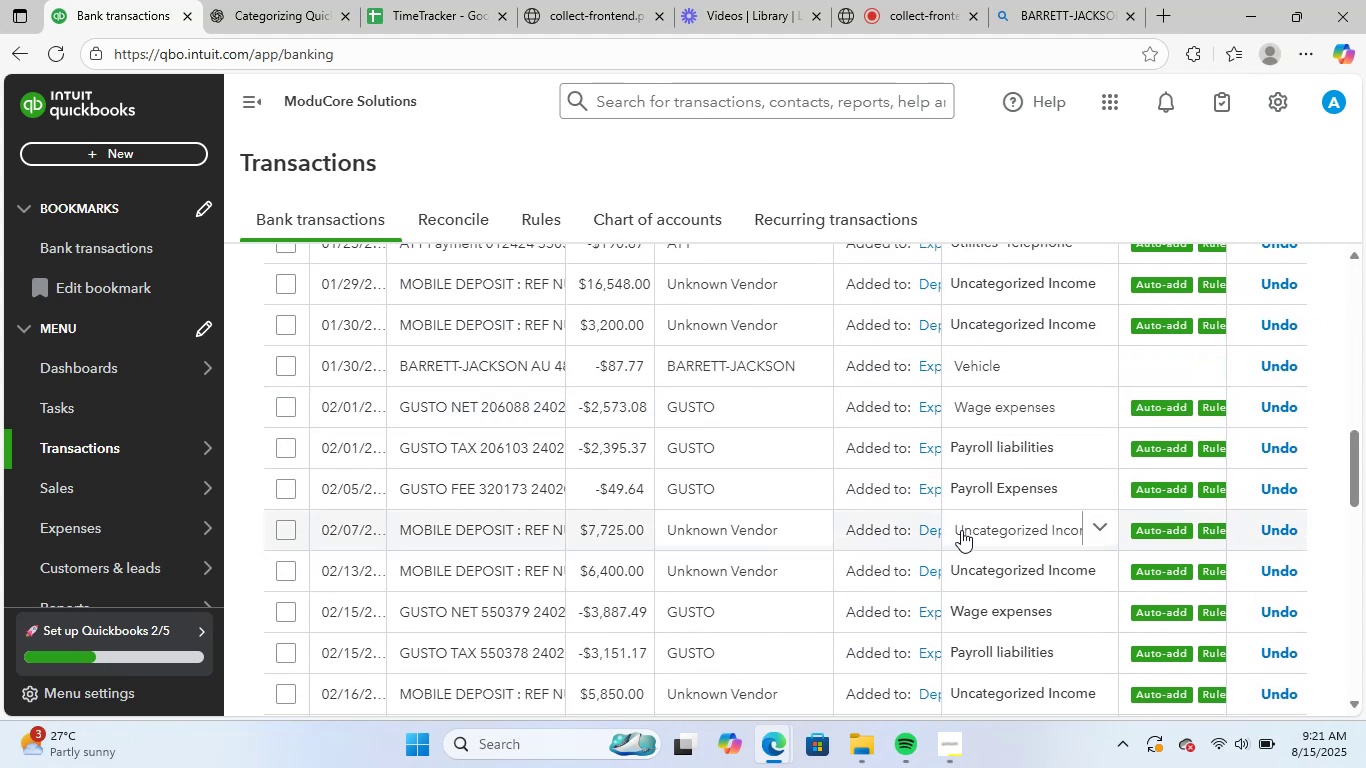 
scroll: coordinate [912, 525], scroll_direction: up, amount: 10.0
 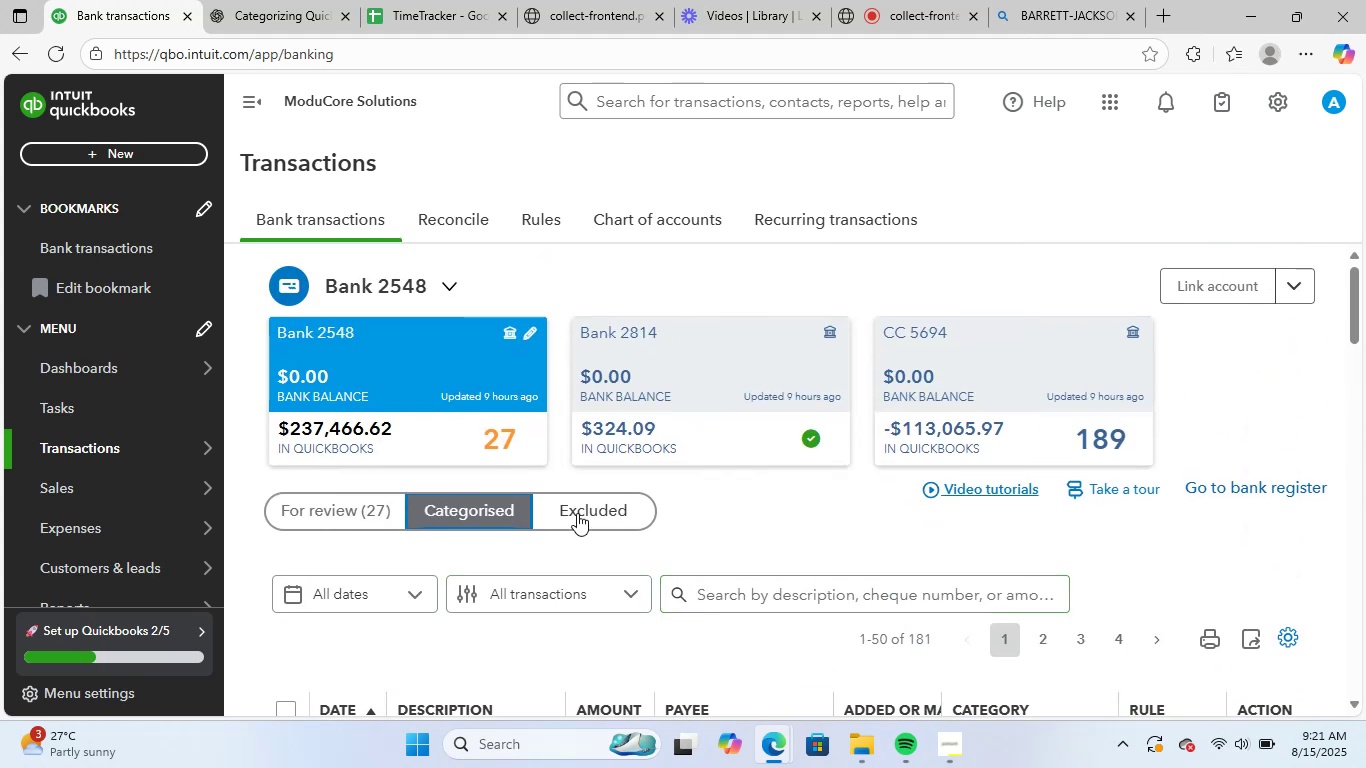 
left_click([1051, 650])
 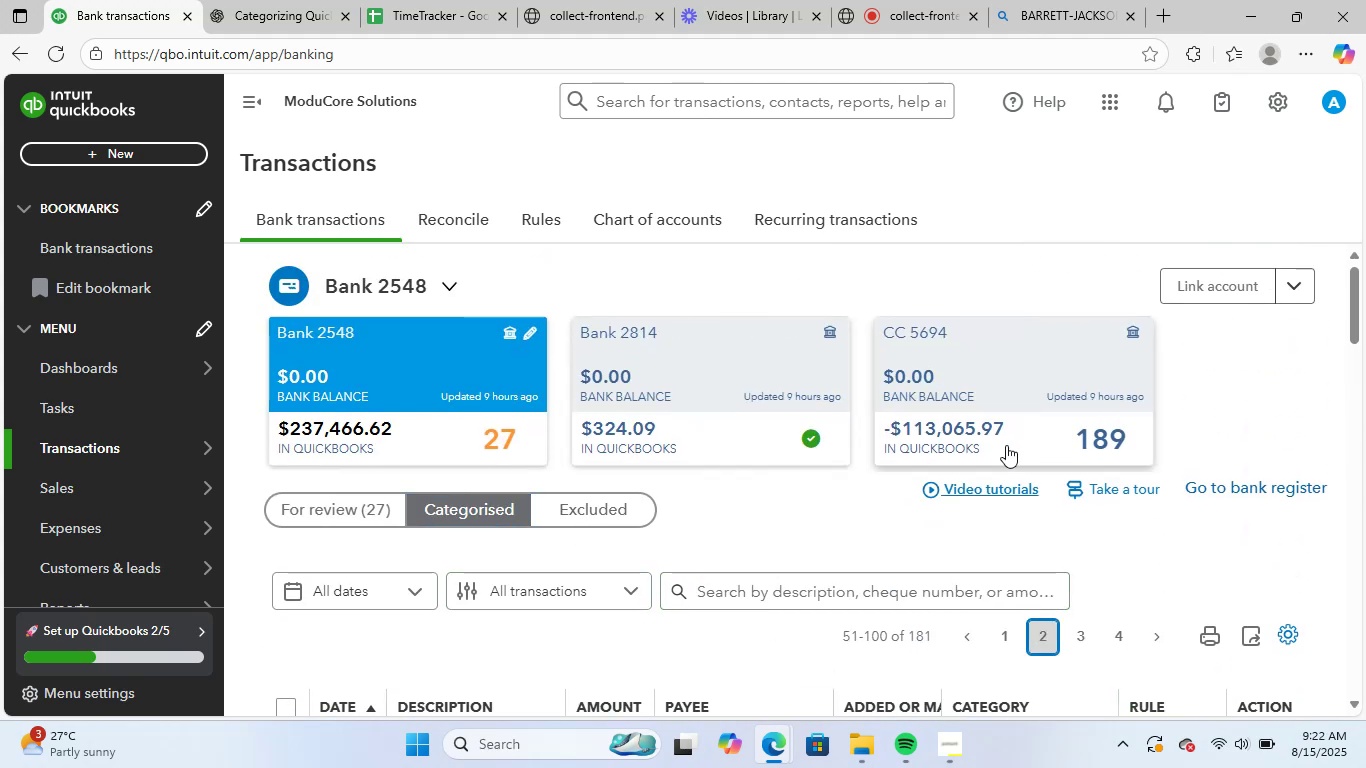 
scroll: coordinate [764, 567], scroll_direction: down, amount: 7.0
 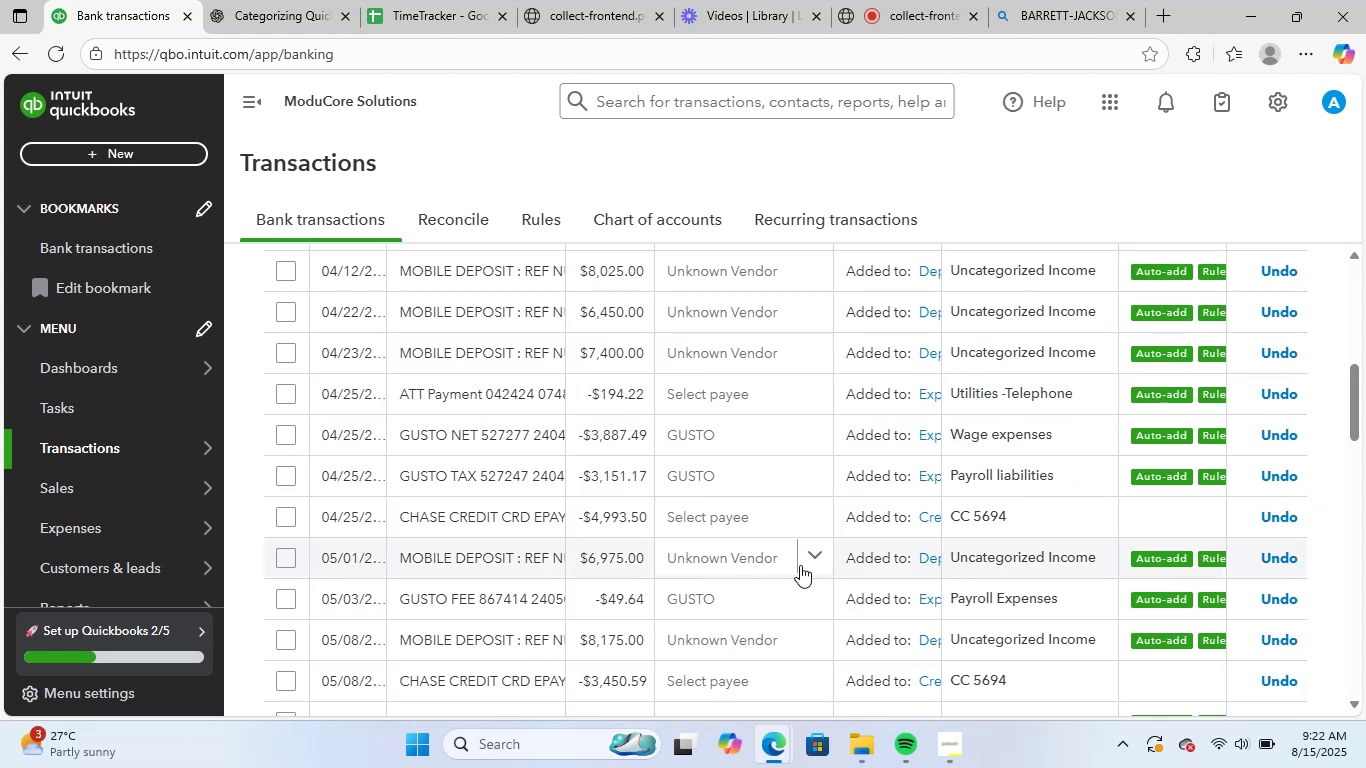 
scroll: coordinate [669, 553], scroll_direction: up, amount: 4.0
 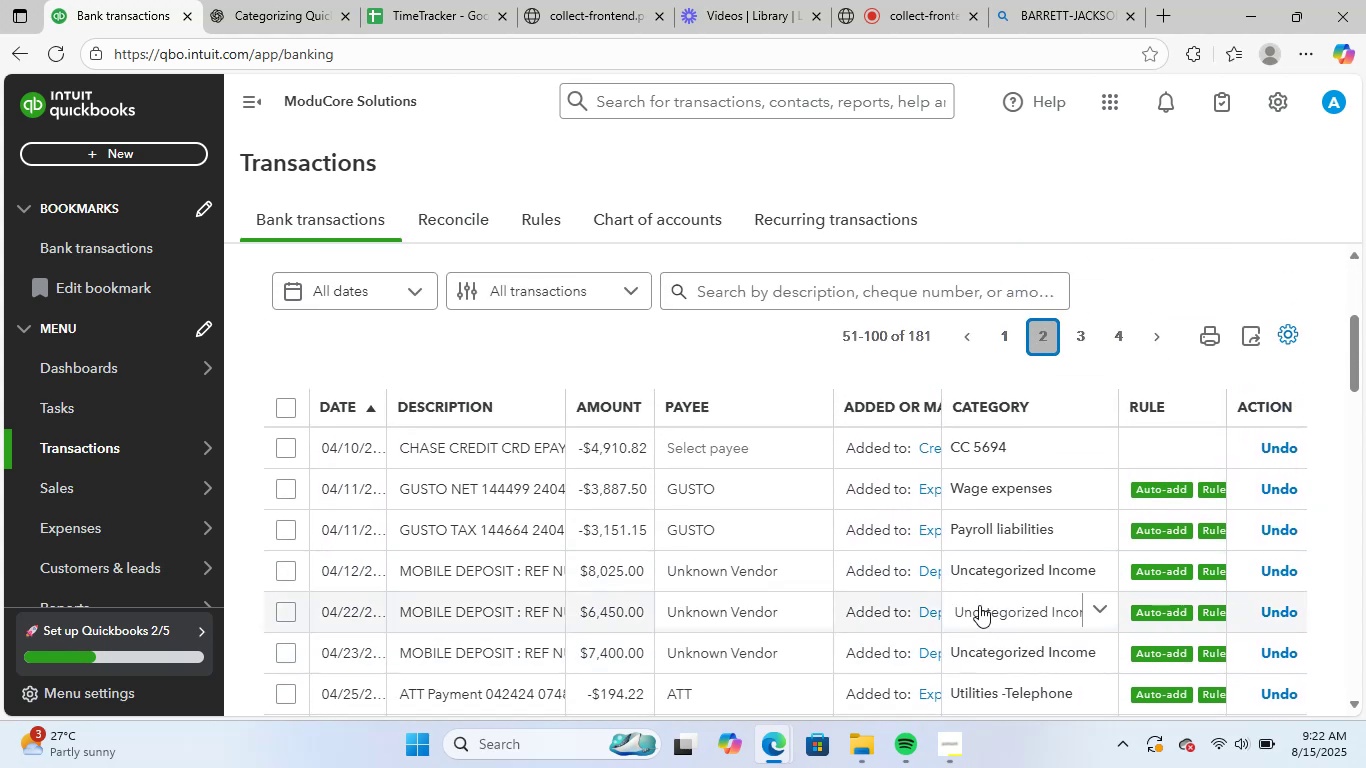 
scroll: coordinate [967, 605], scroll_direction: down, amount: 4.0
 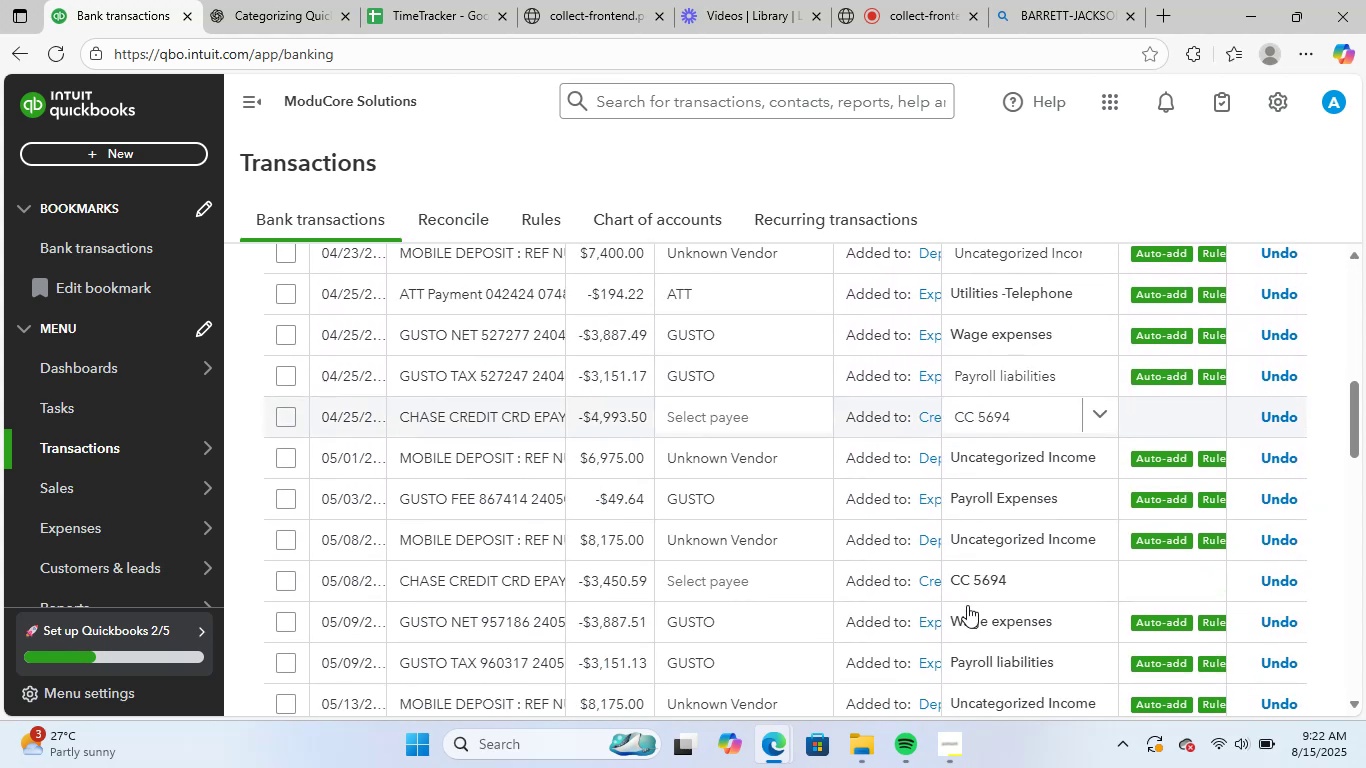 
scroll: coordinate [967, 605], scroll_direction: up, amount: 3.0
 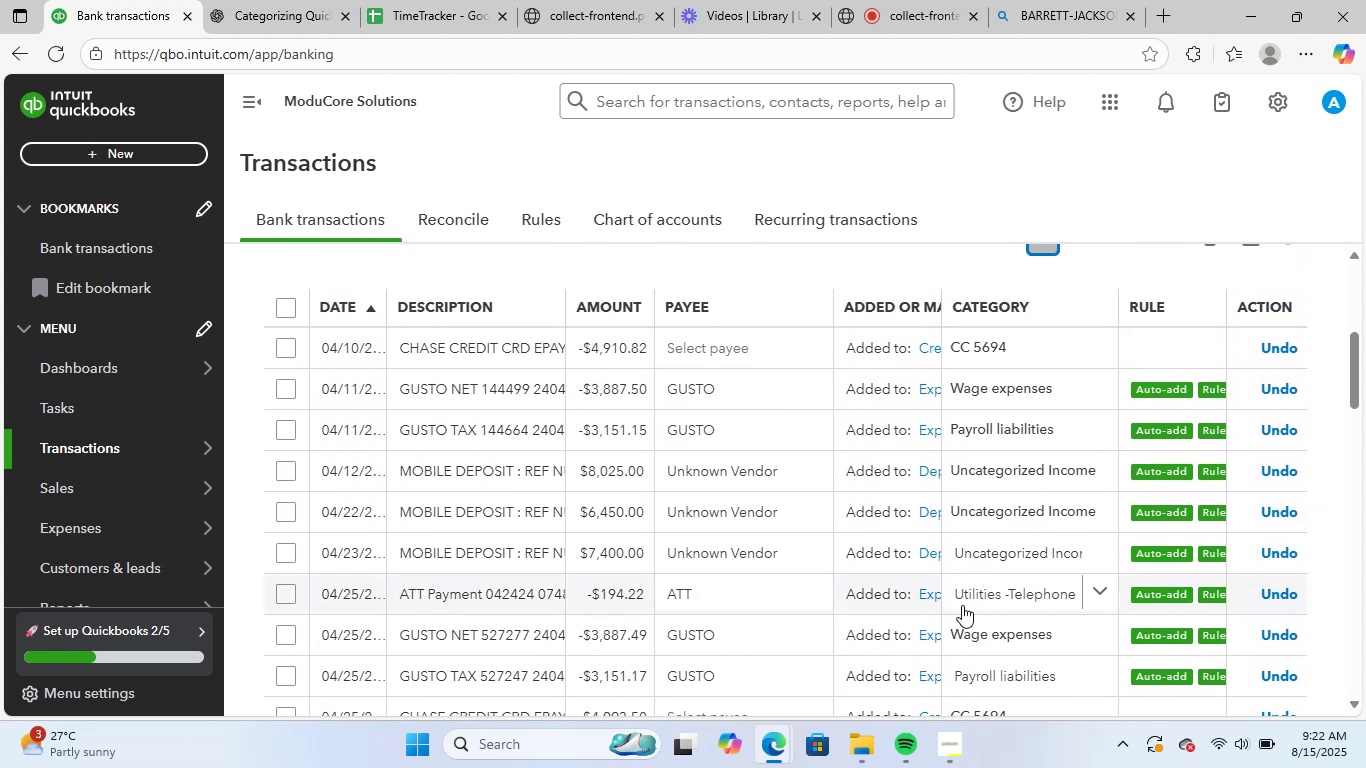 
scroll: coordinate [956, 605], scroll_direction: down, amount: 8.0
 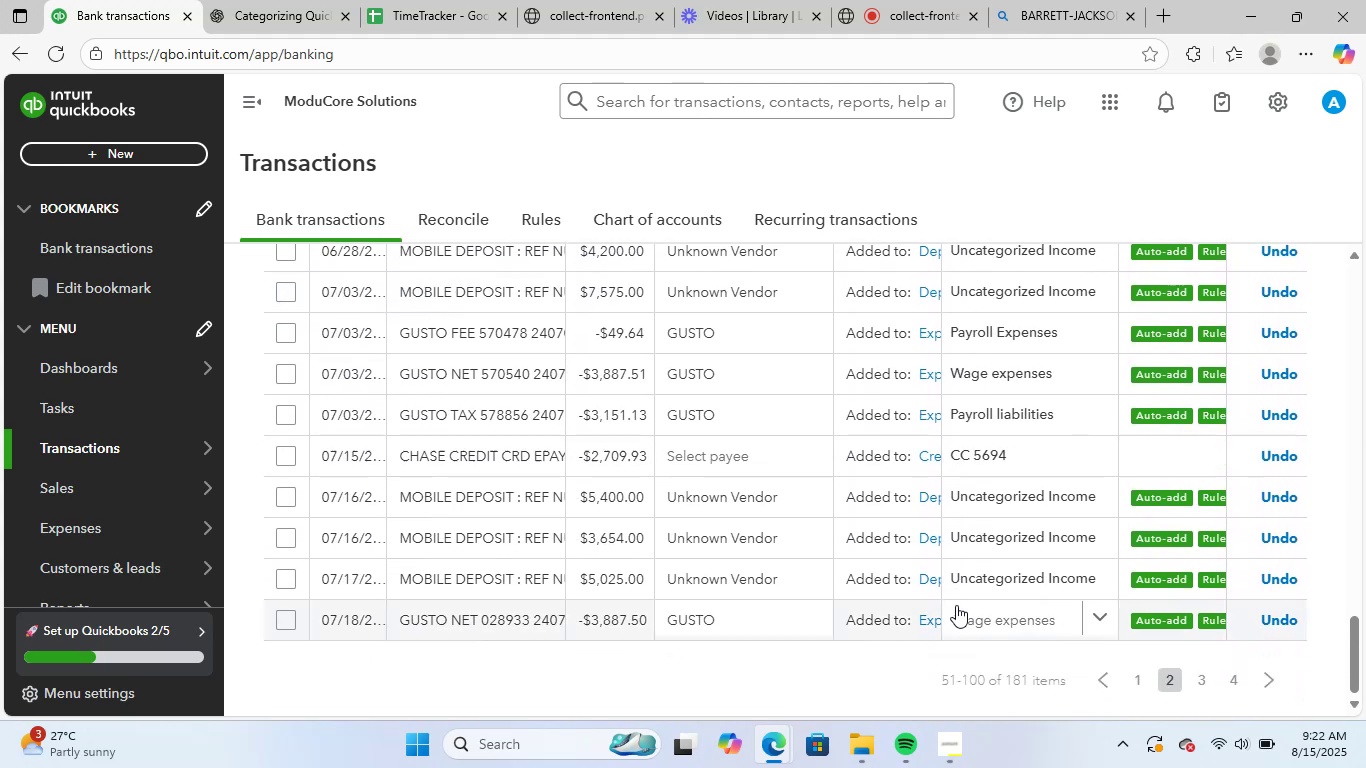 
scroll: coordinate [907, 546], scroll_direction: up, amount: 23.0
 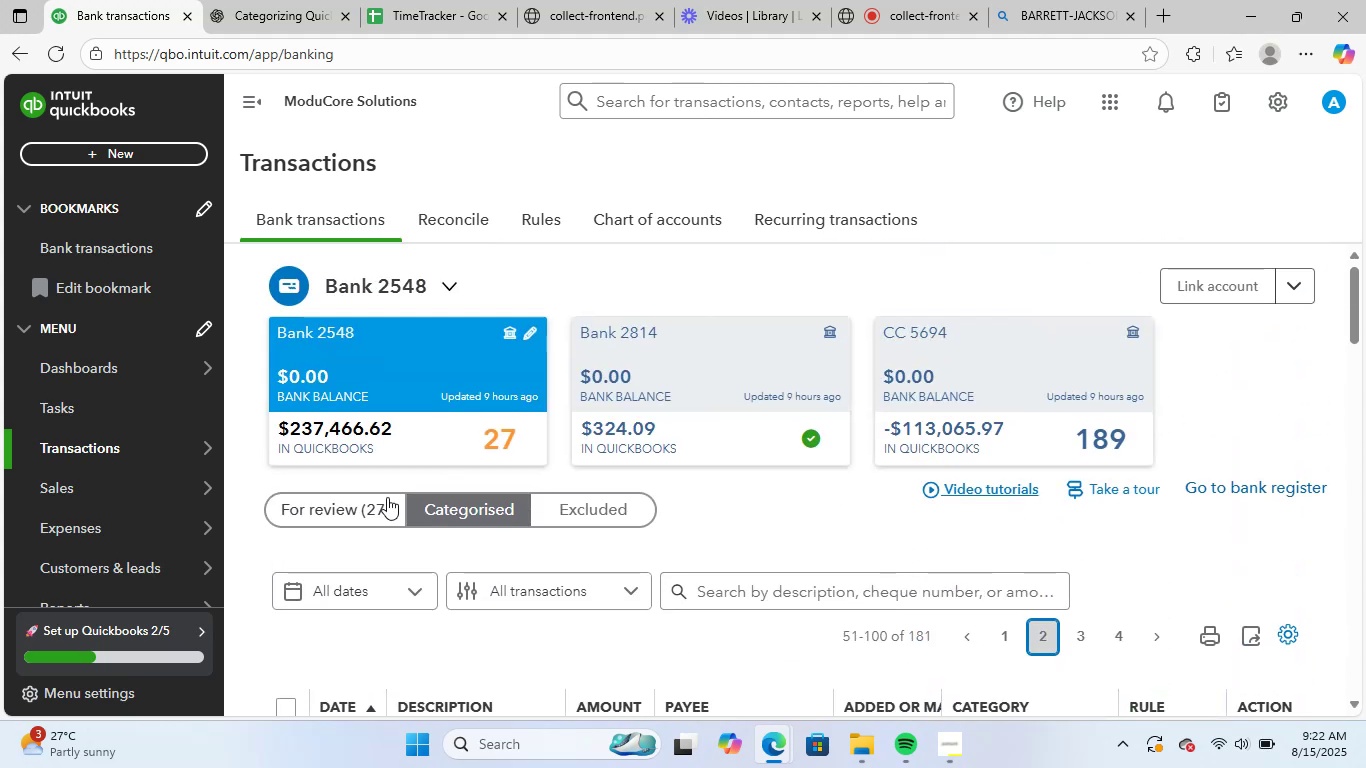 
left_click([348, 520])
 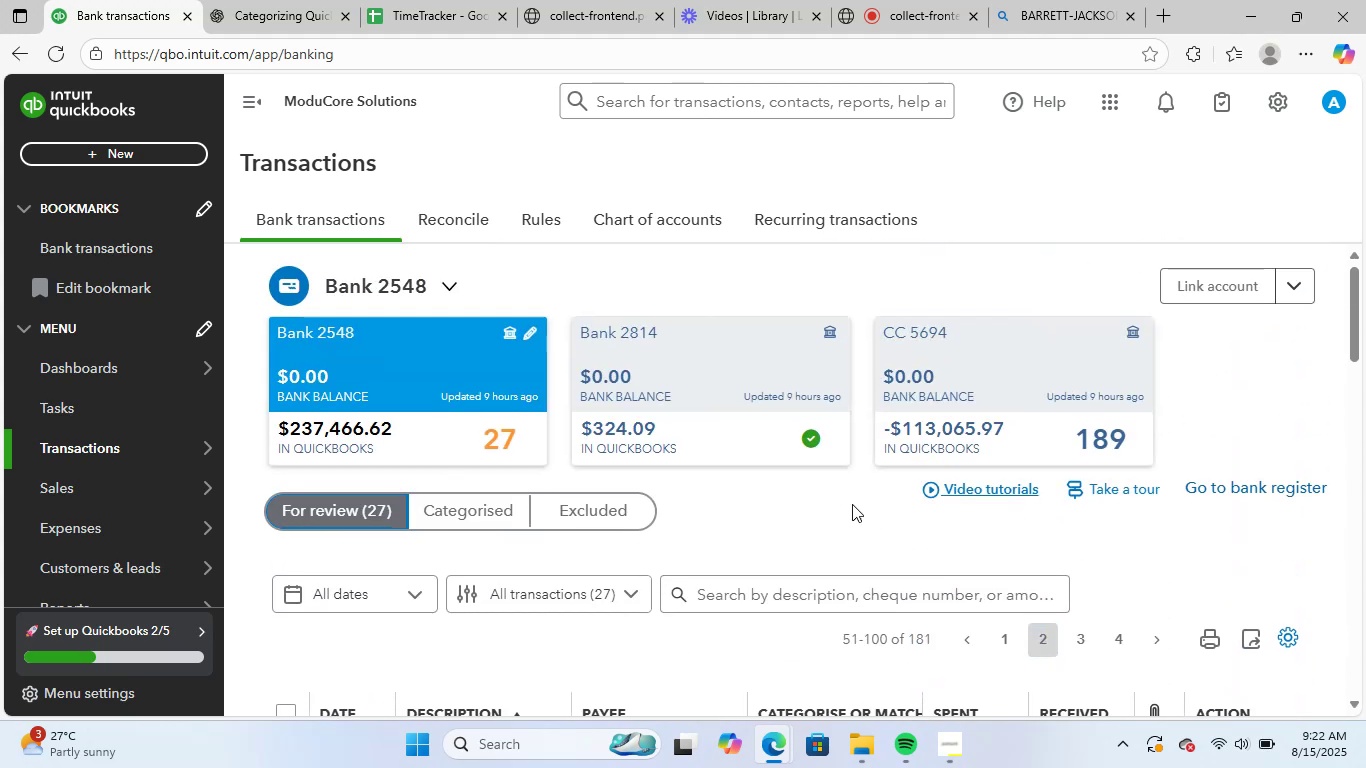 
scroll: coordinate [604, 560], scroll_direction: down, amount: 2.0
 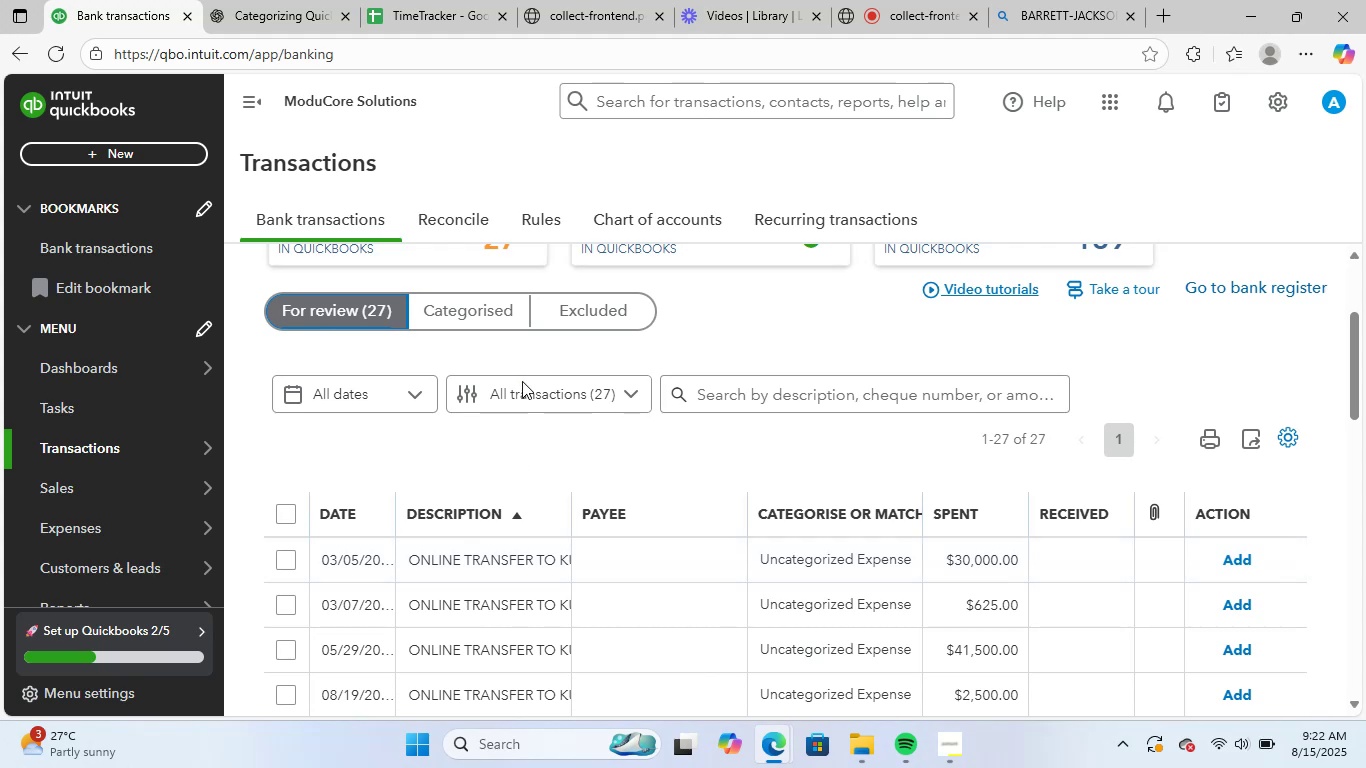 
scroll: coordinate [564, 543], scroll_direction: up, amount: 1.0
 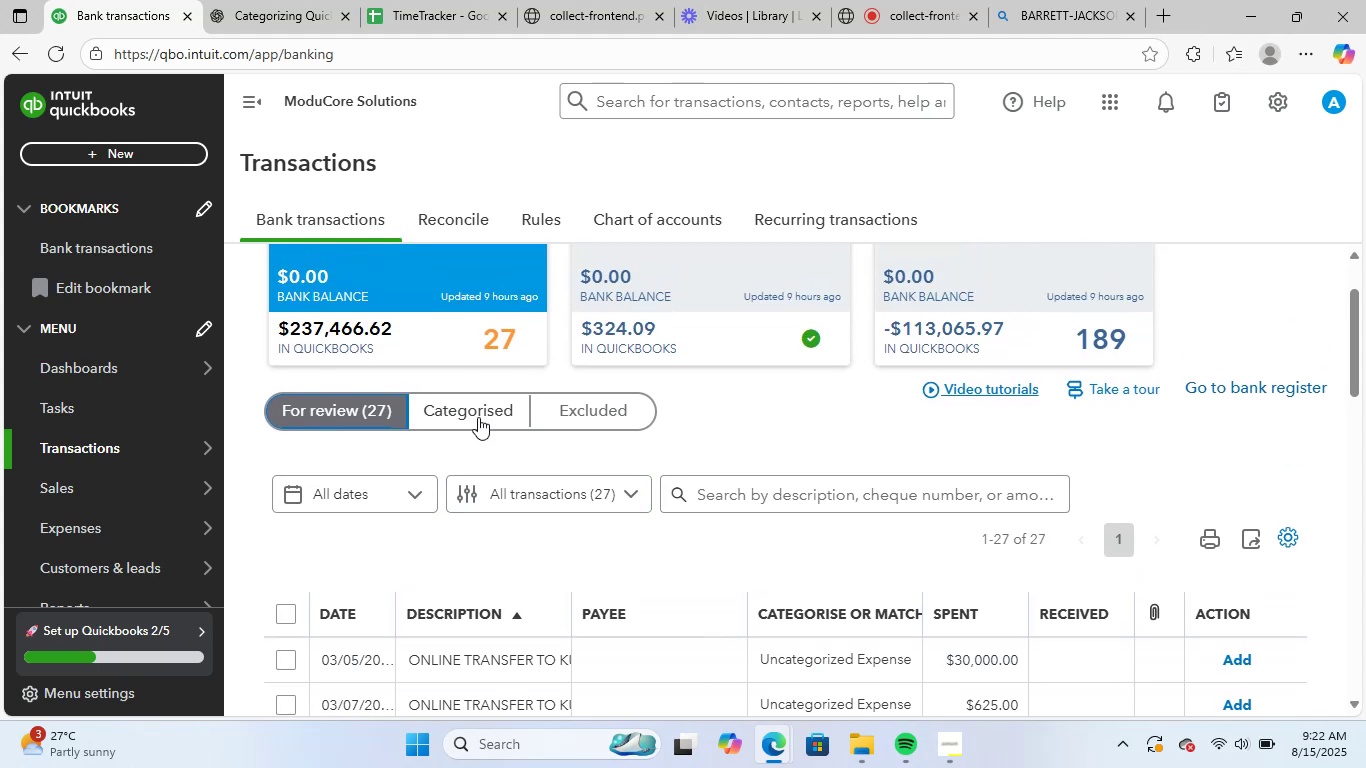 
left_click([470, 409])
 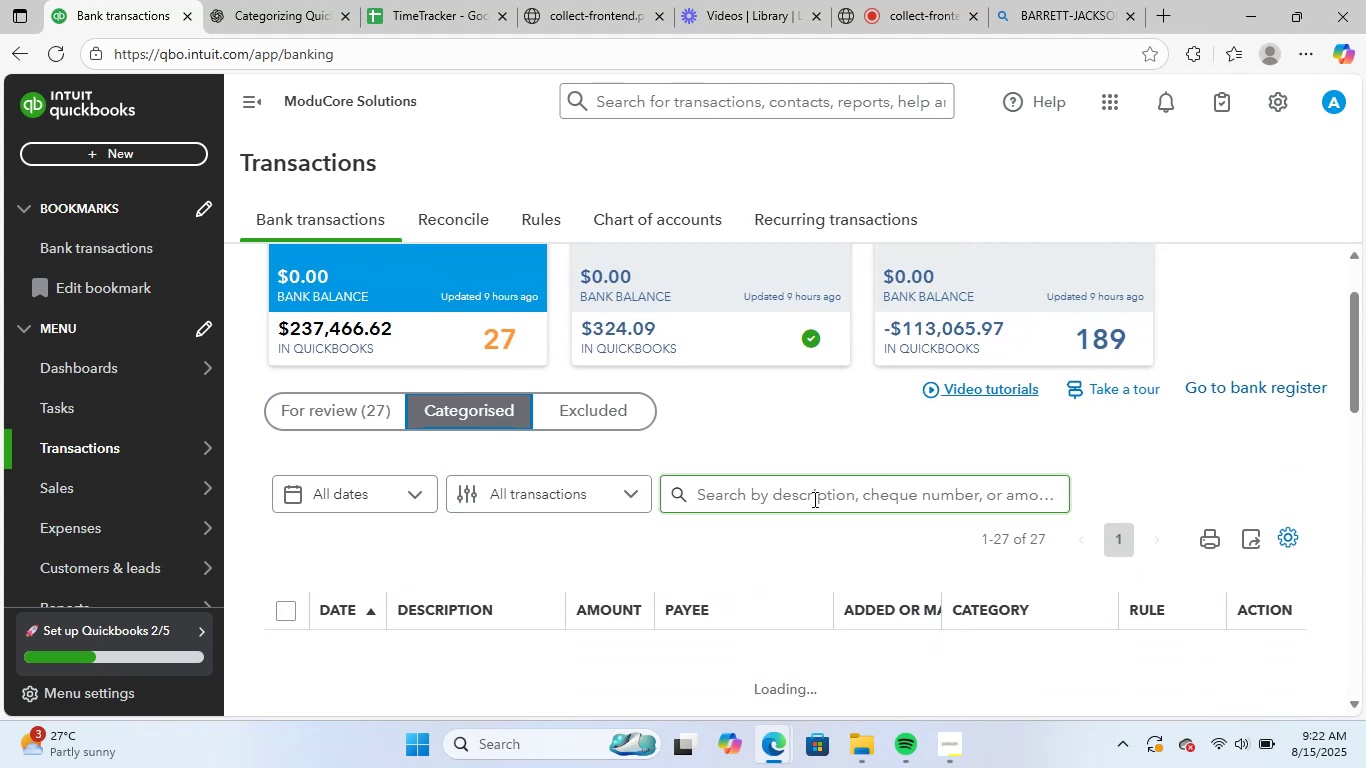 
left_click([813, 499])
 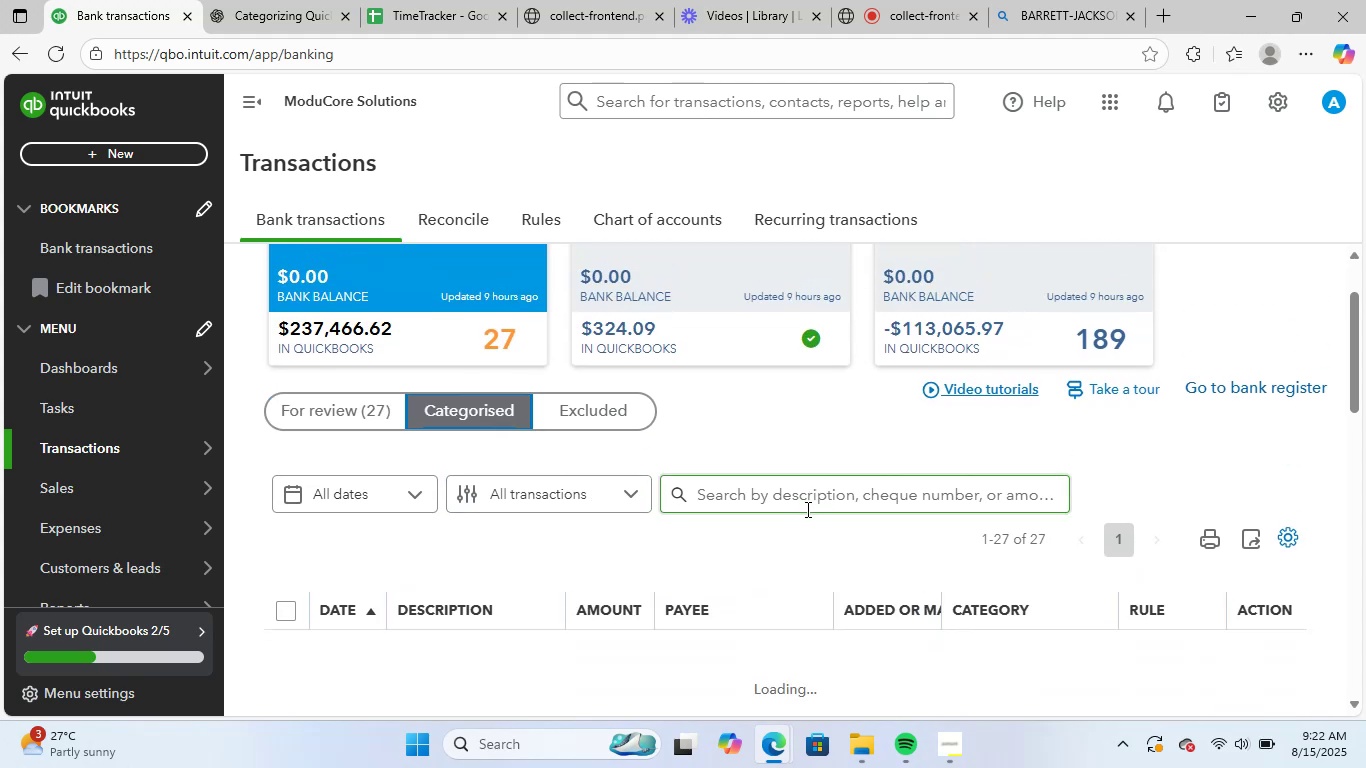 
type(ONLINE)
 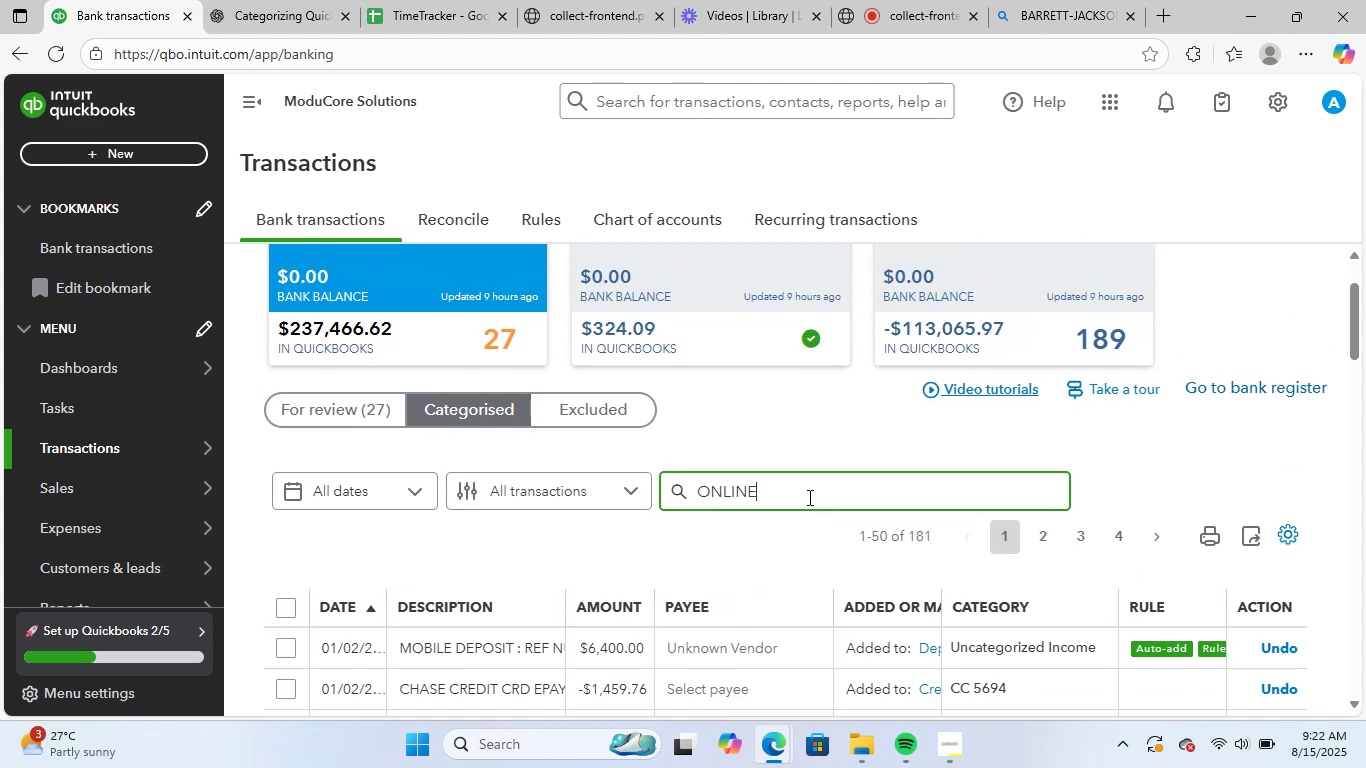 
key(NumpadEnter)
 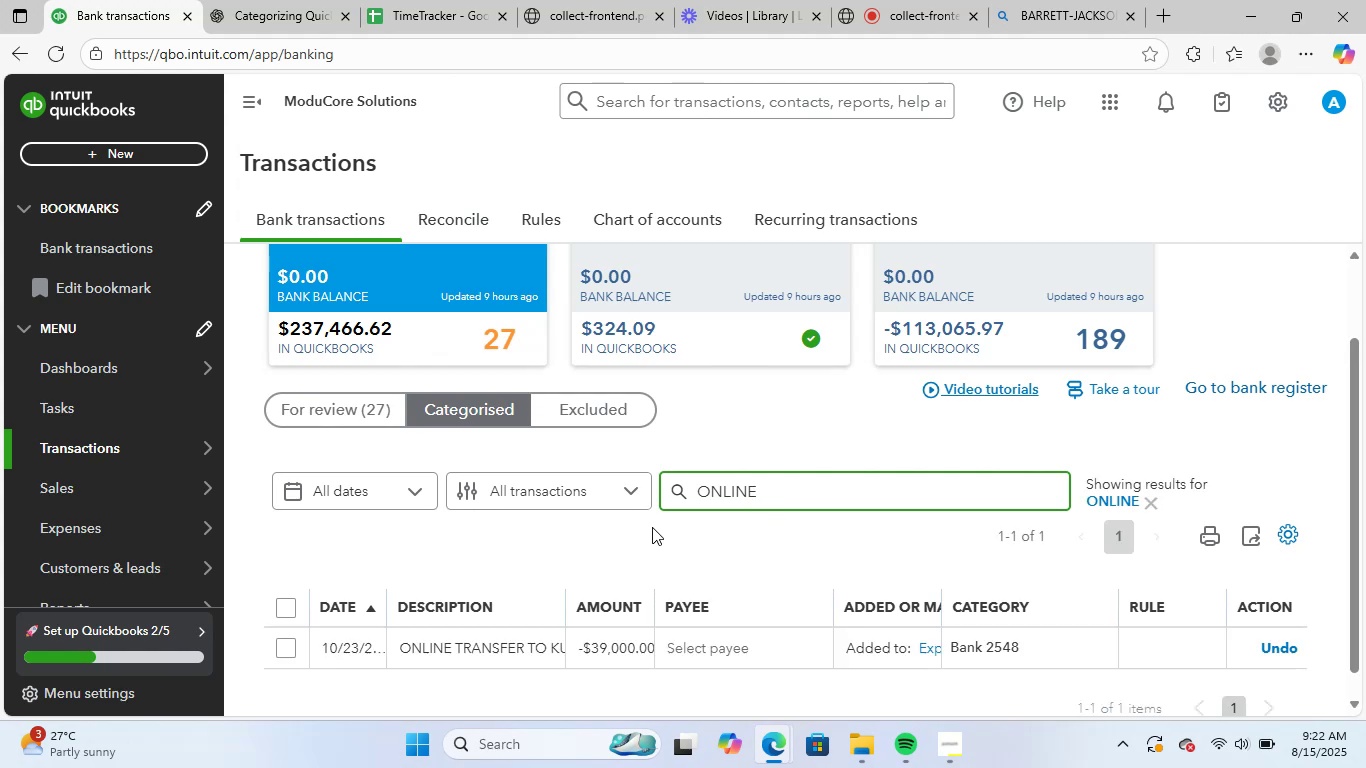 
scroll: coordinate [716, 628], scroll_direction: down, amount: 1.0
 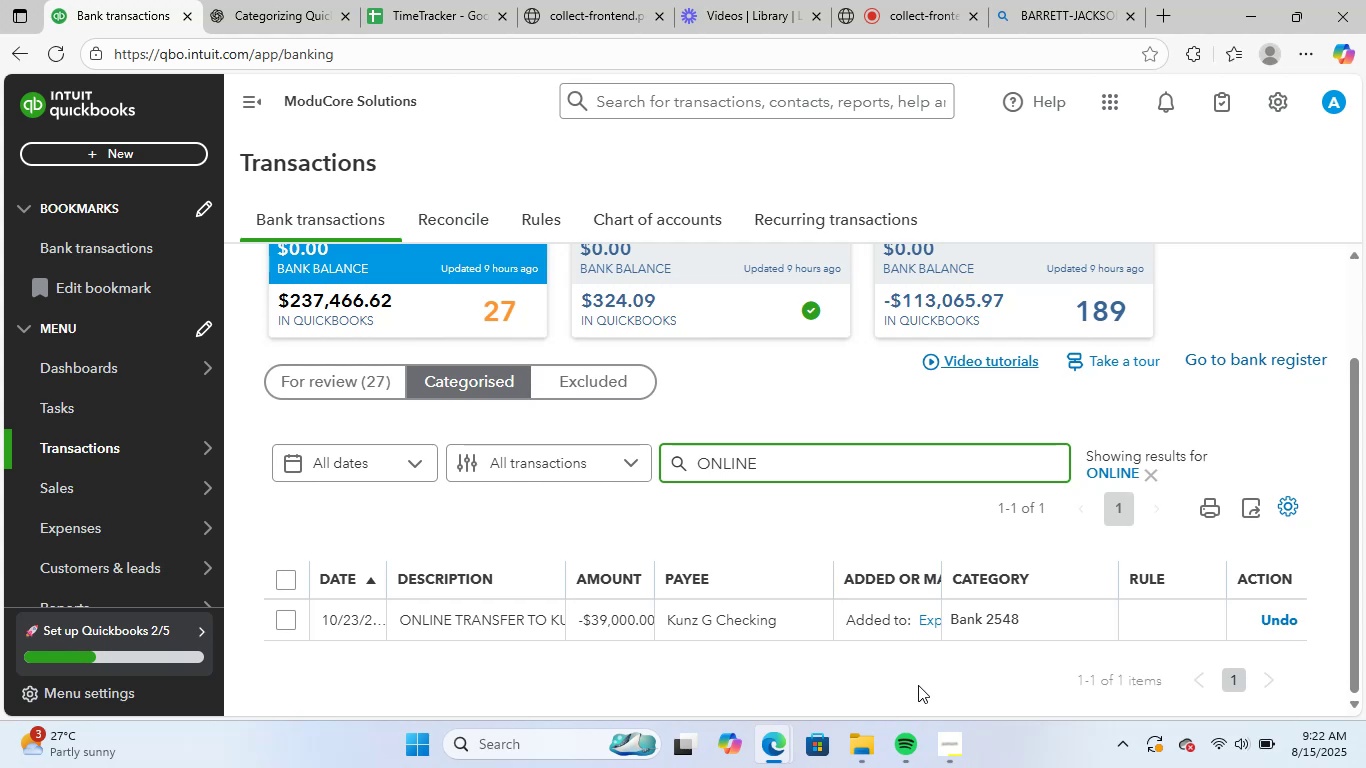 
wait(13.99)
 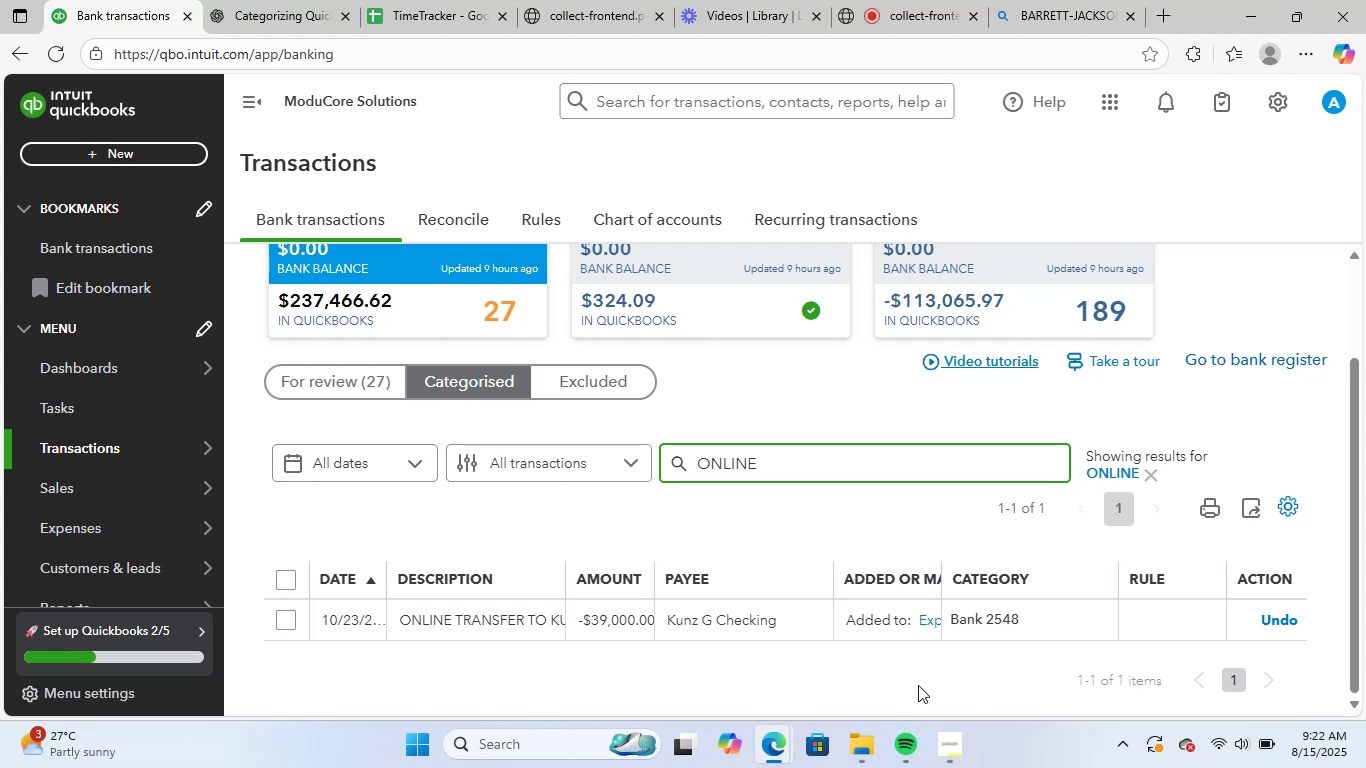 
left_click([1278, 621])
 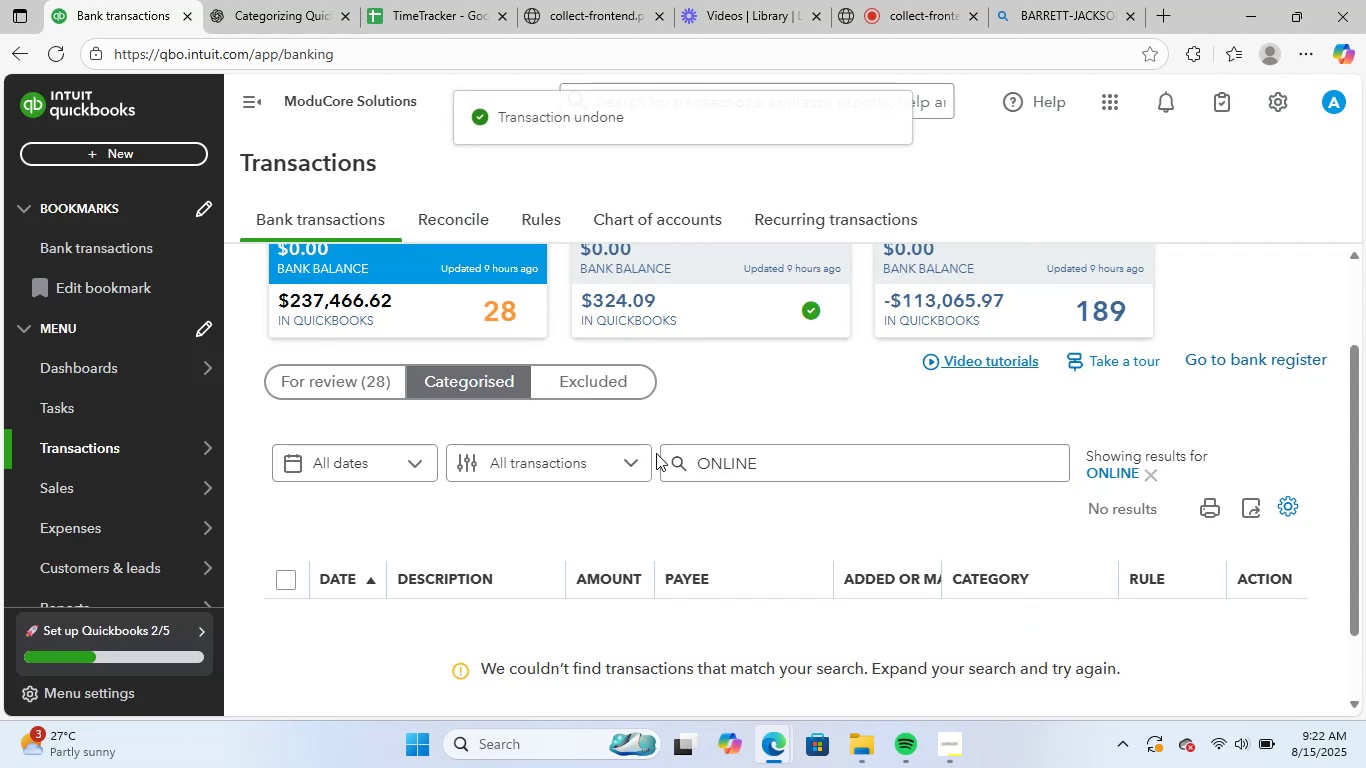 
scroll: coordinate [656, 528], scroll_direction: up, amount: 2.0
 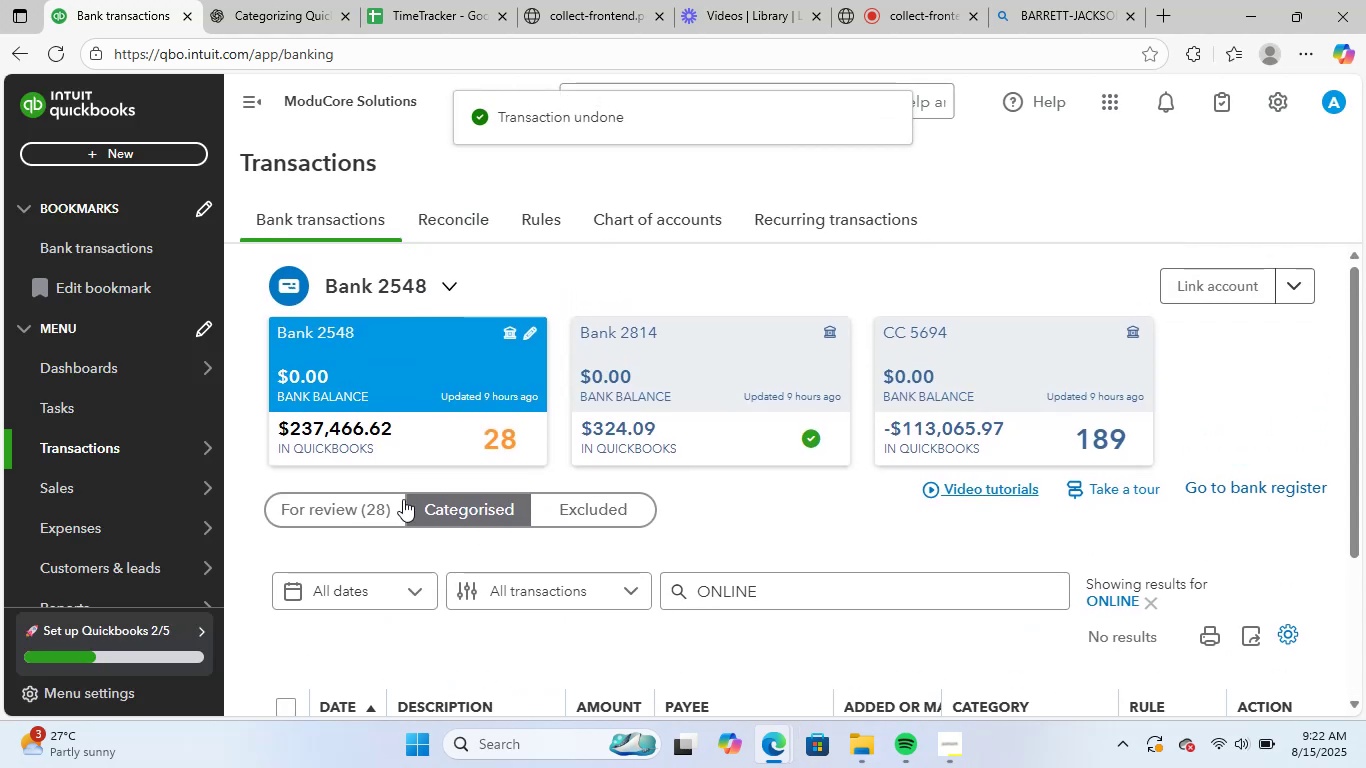 
left_click([384, 498])
 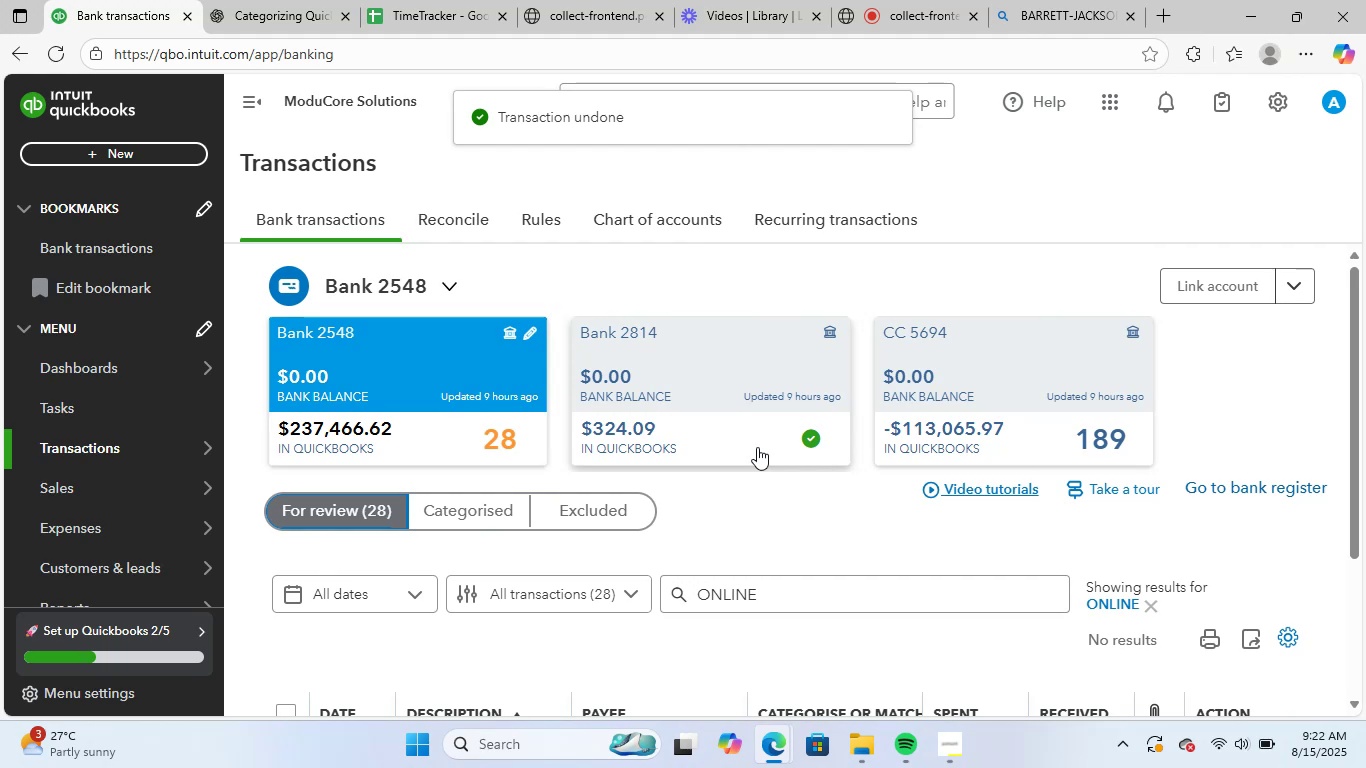 
scroll: coordinate [1008, 477], scroll_direction: down, amount: 3.0
 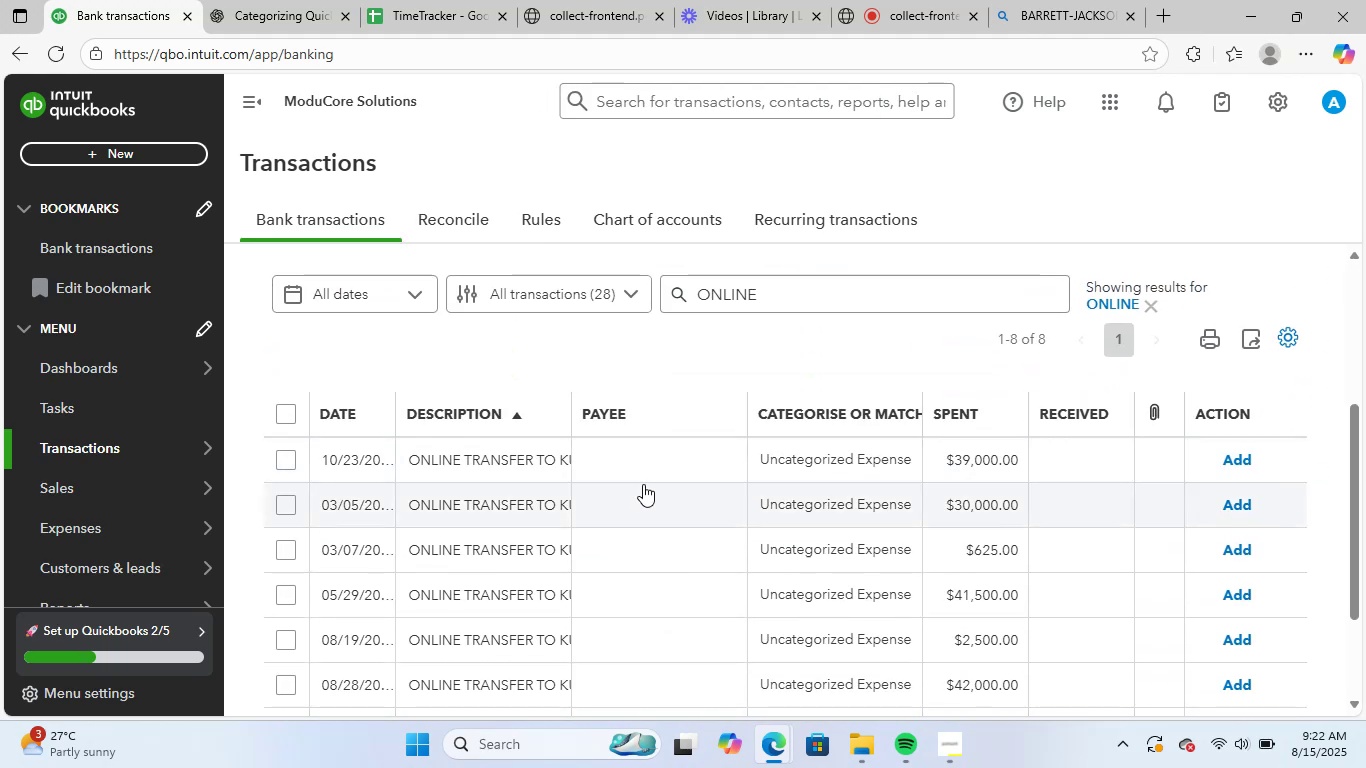 
left_click([648, 457])
 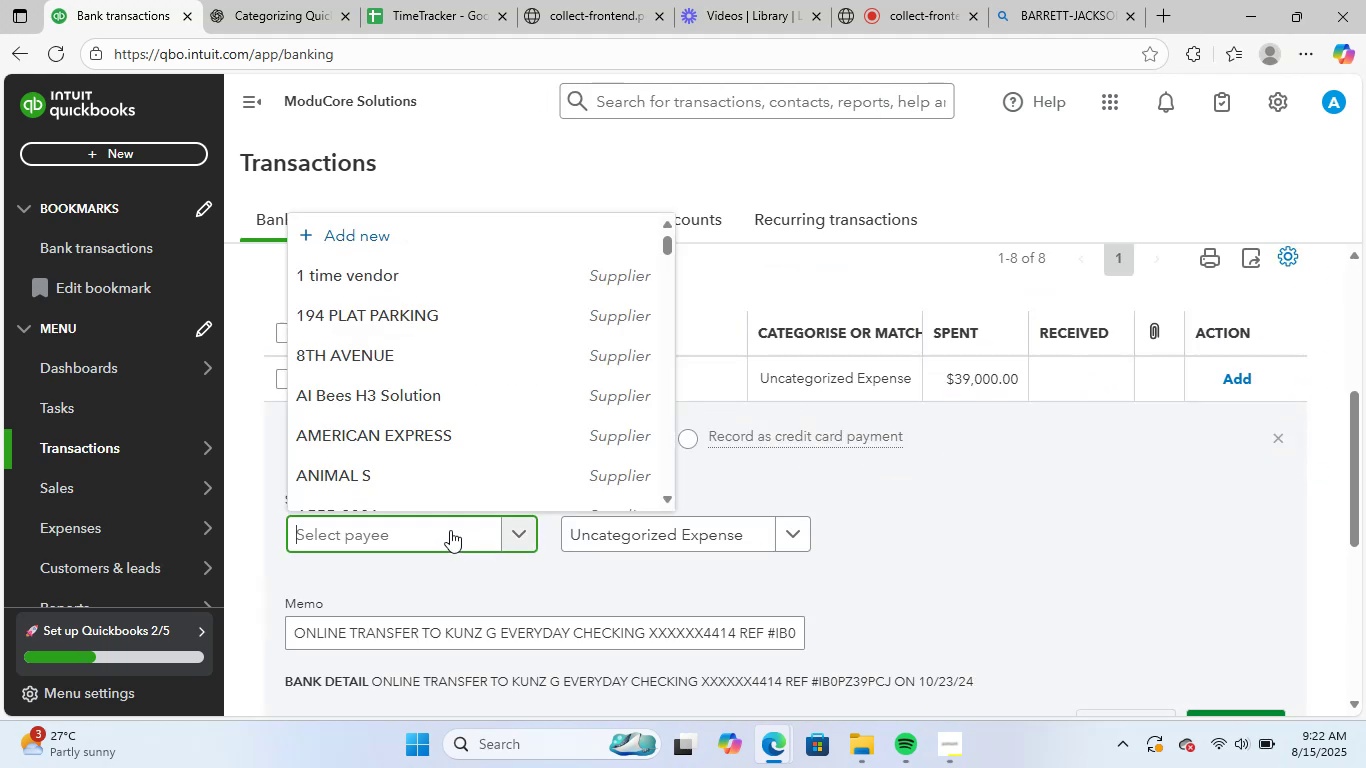 
type(KU)
 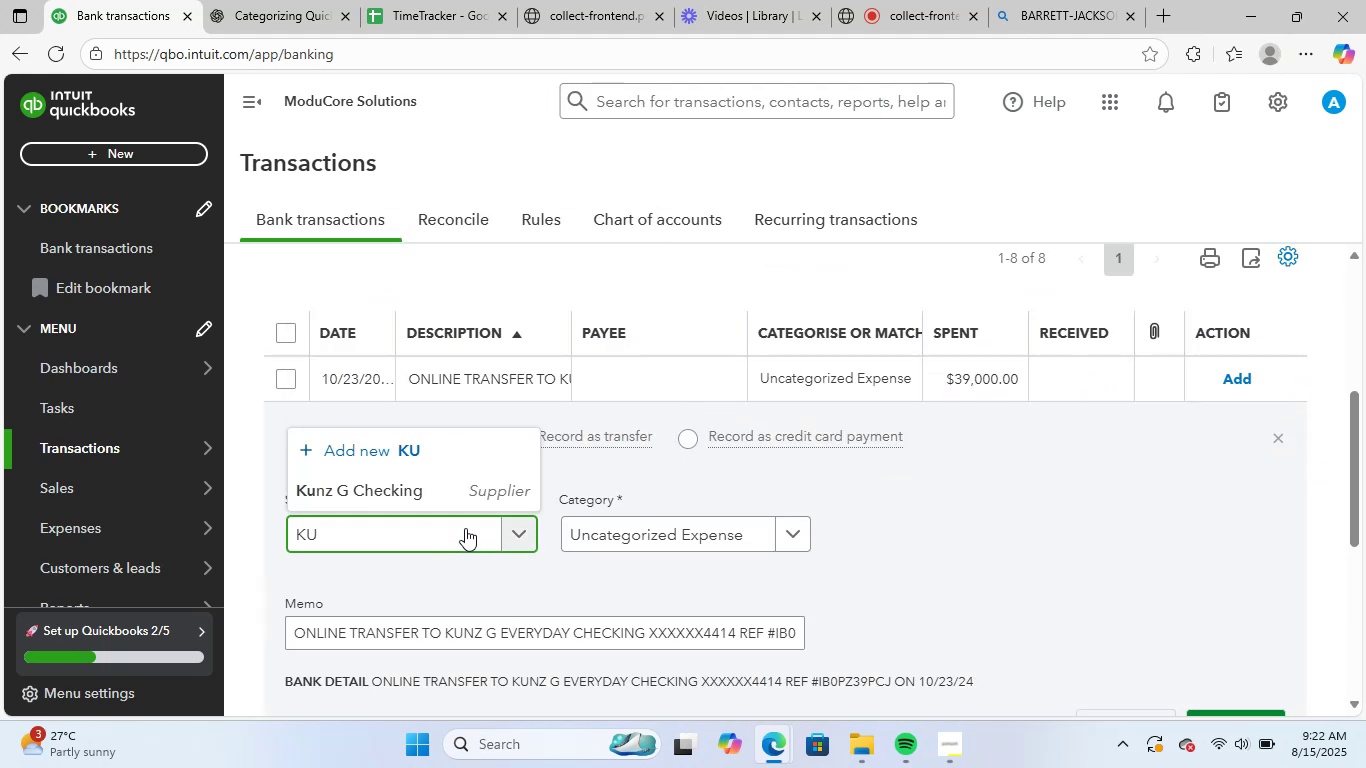 
left_click([468, 484])
 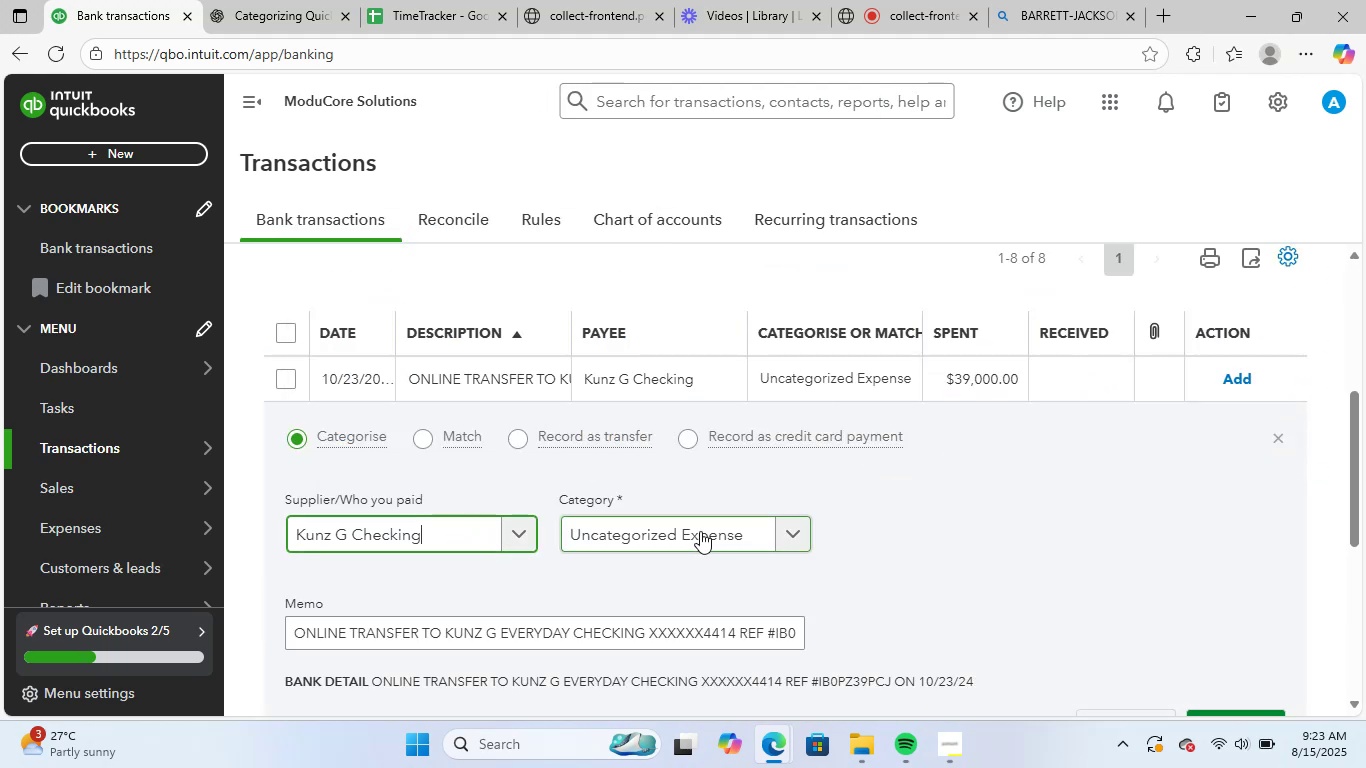 
left_click([700, 531])
 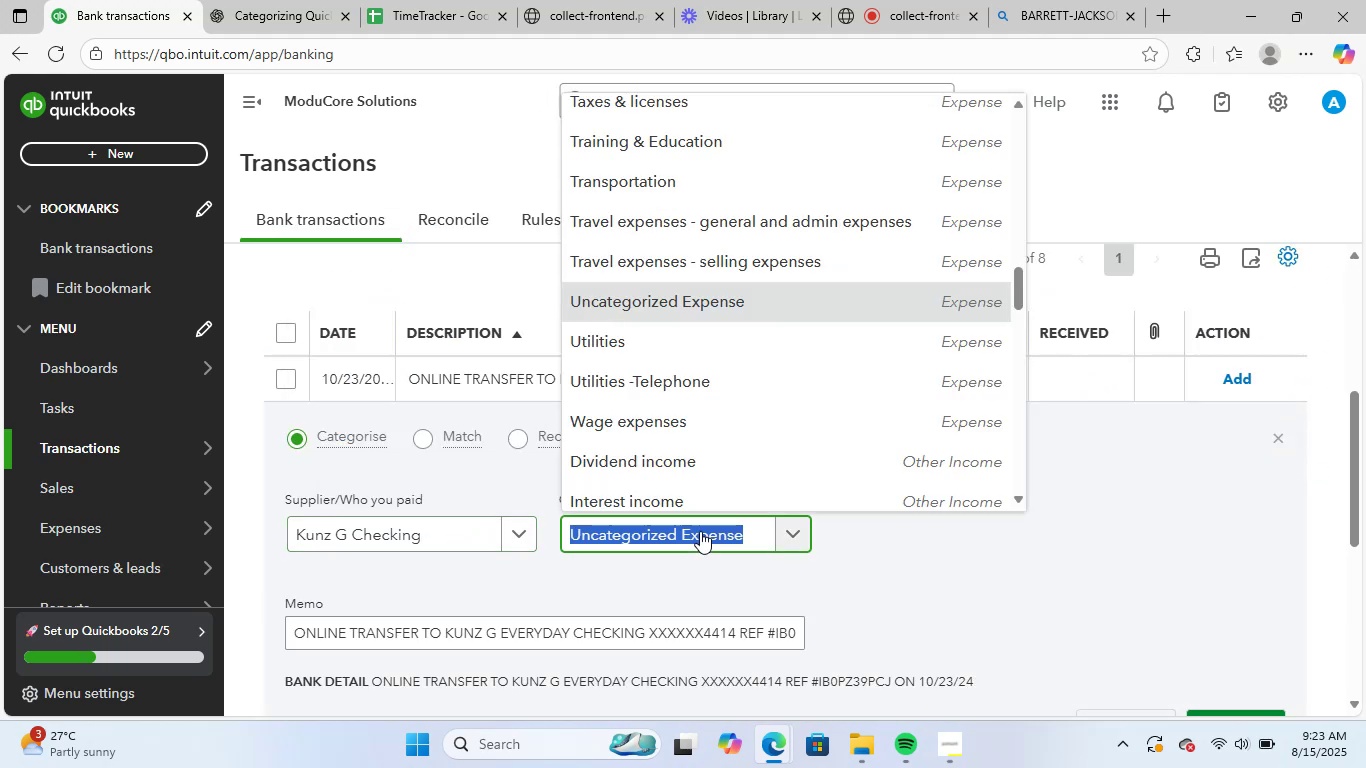 
key(CapsLock)
 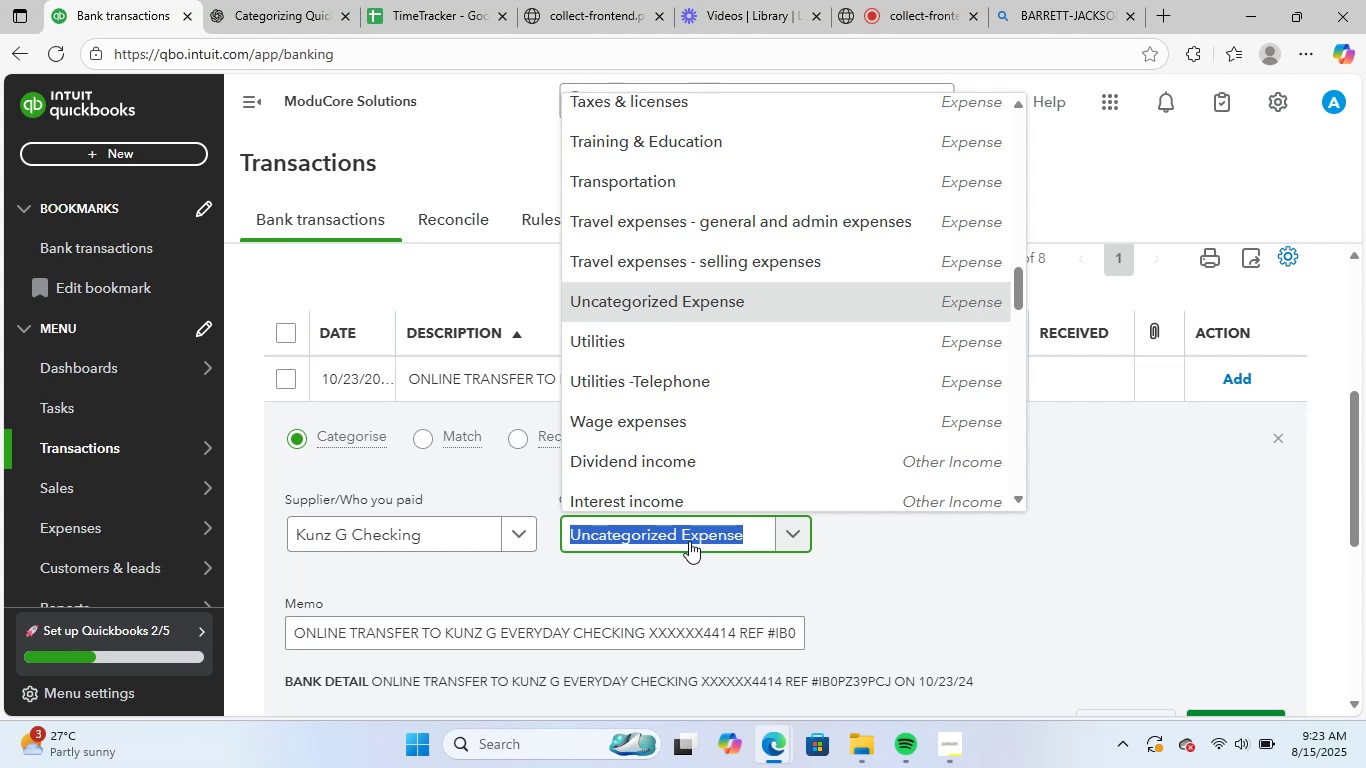 
wait(5.79)
 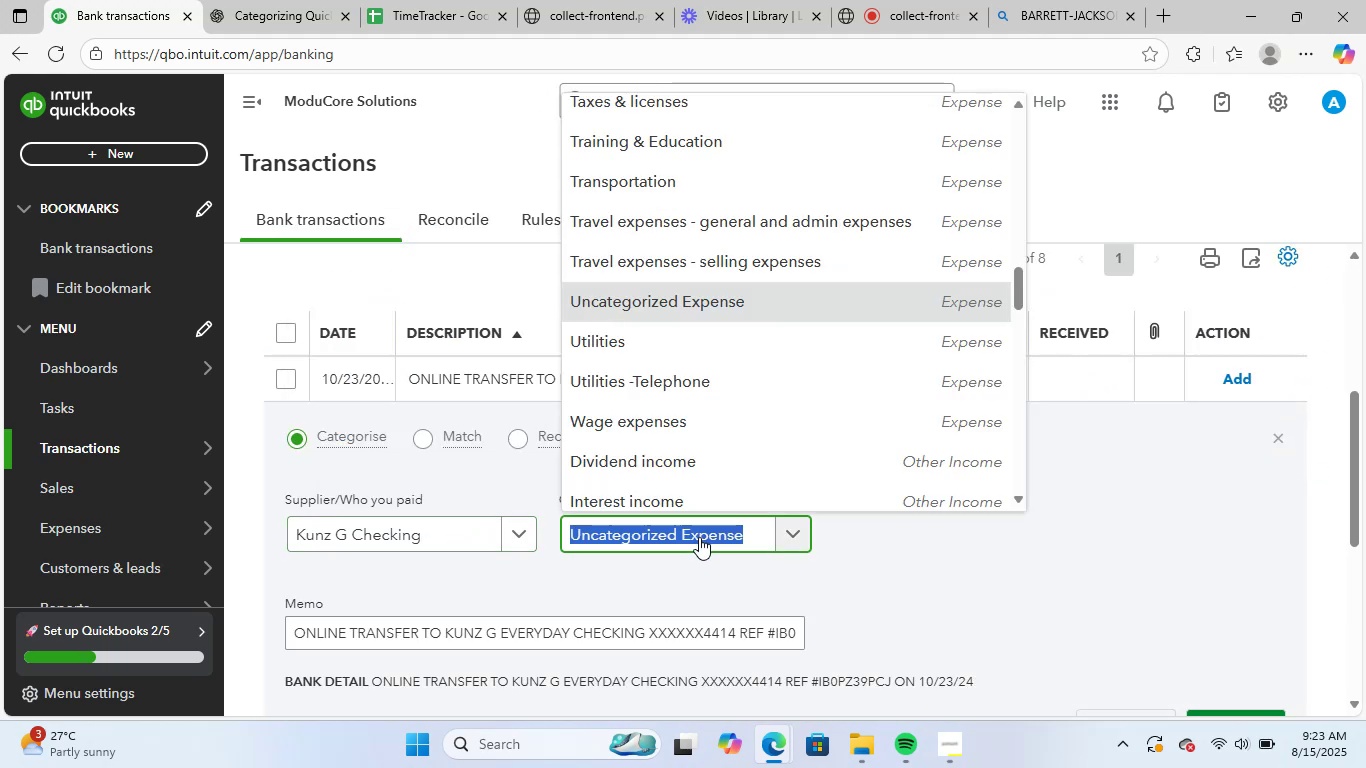 
type(ge e)
key(Backspace)
key(Backspace)
type(ne)
 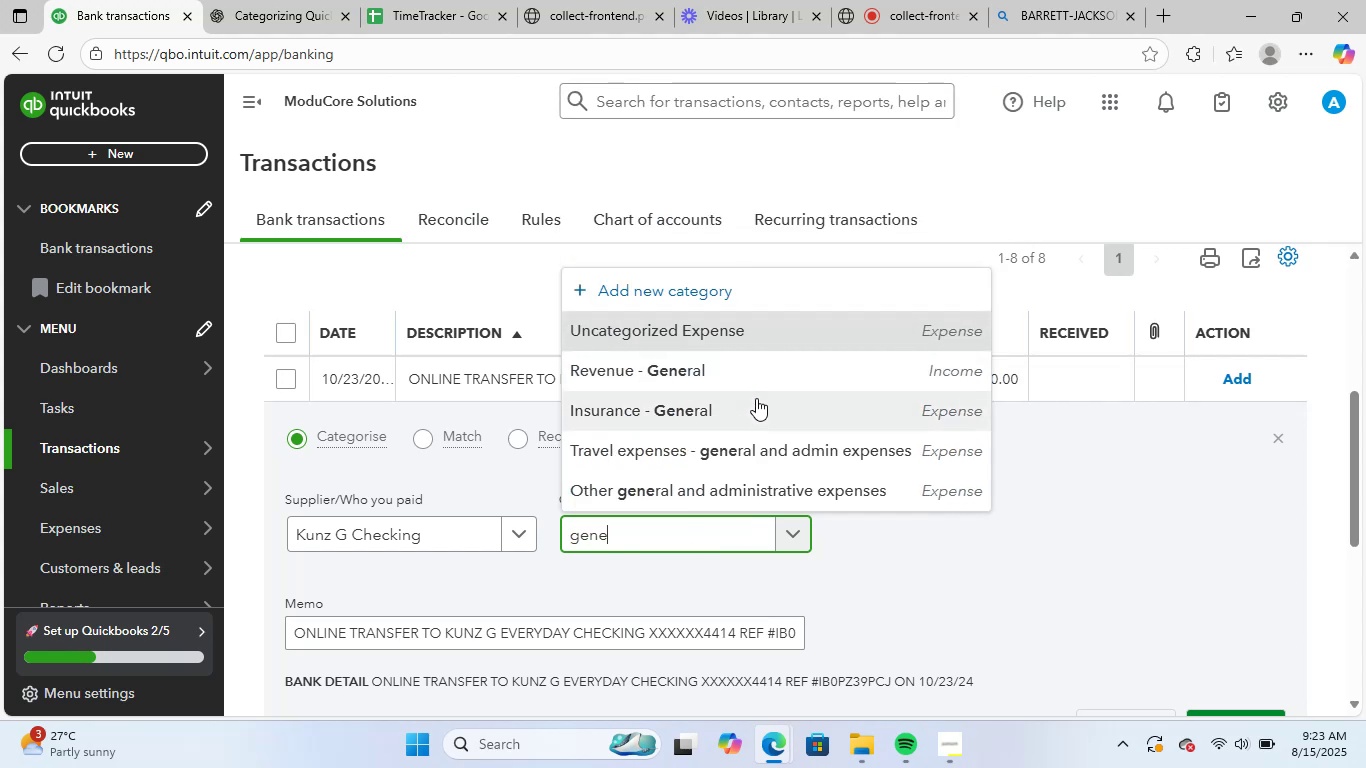 
wait(8.48)
 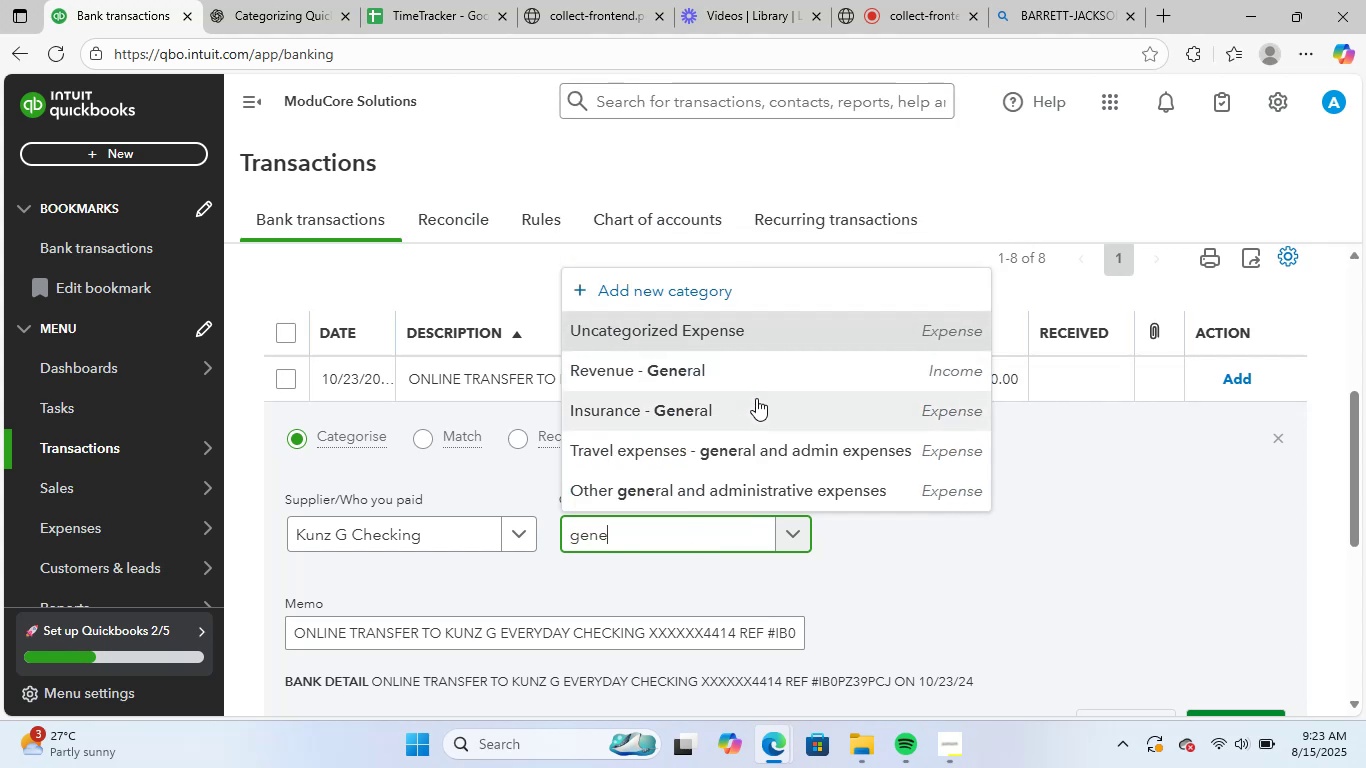 
left_click([802, 489])
 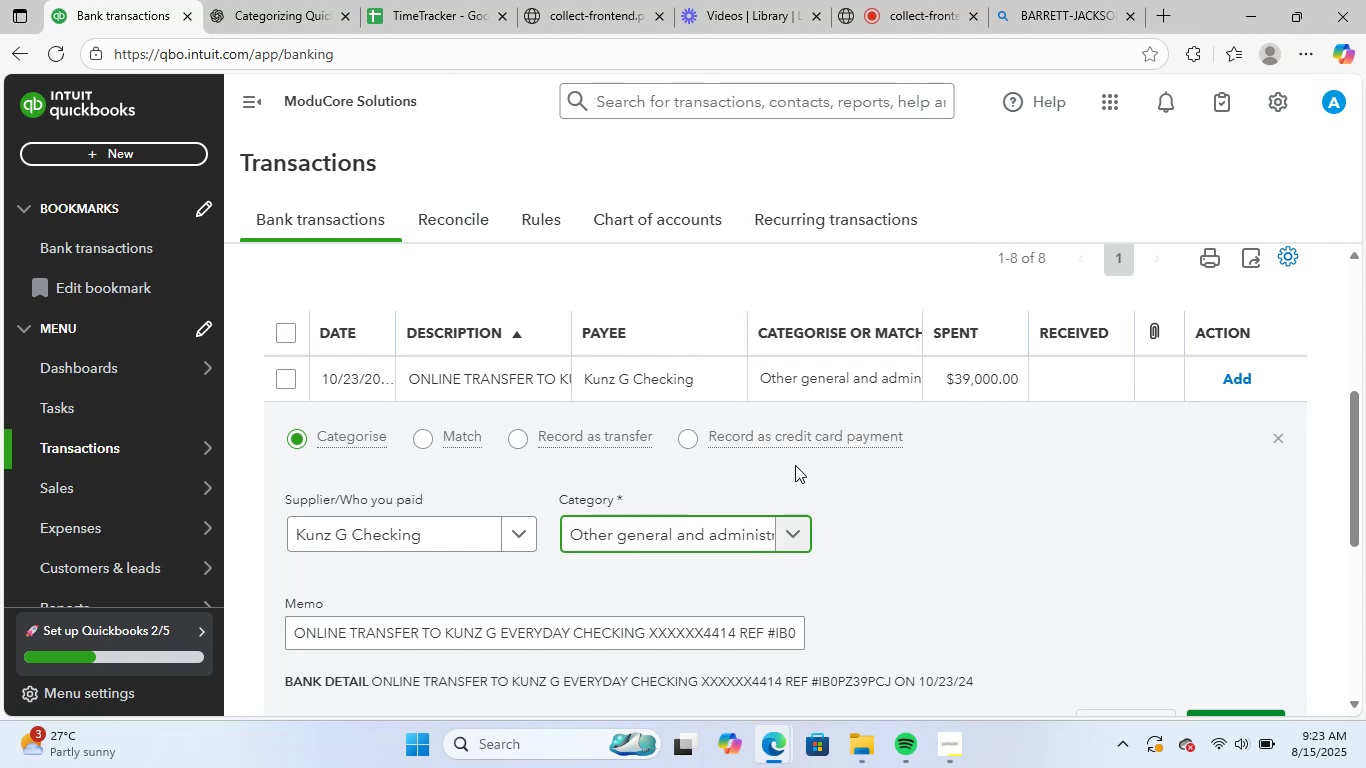 
scroll: coordinate [848, 432], scroll_direction: down, amount: 2.0
 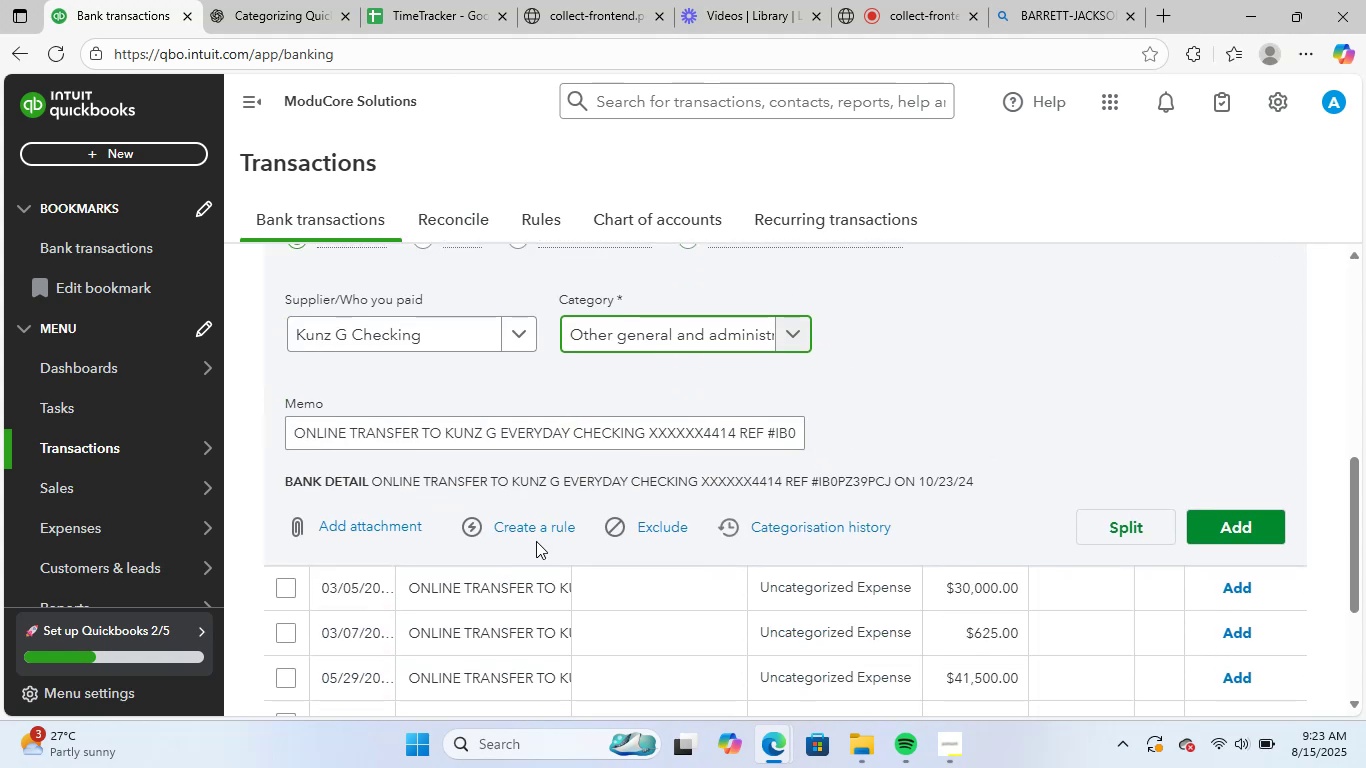 
left_click([556, 524])
 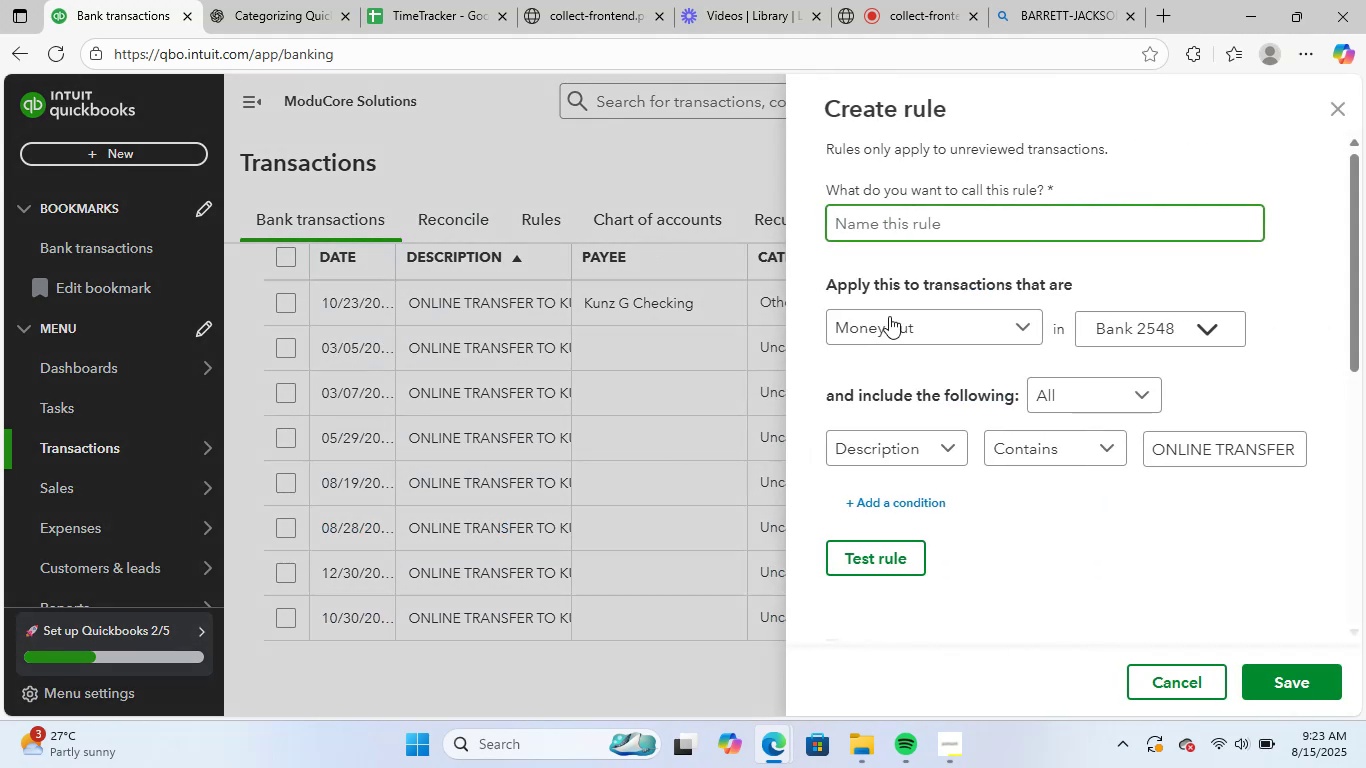 
key(Control+V)
 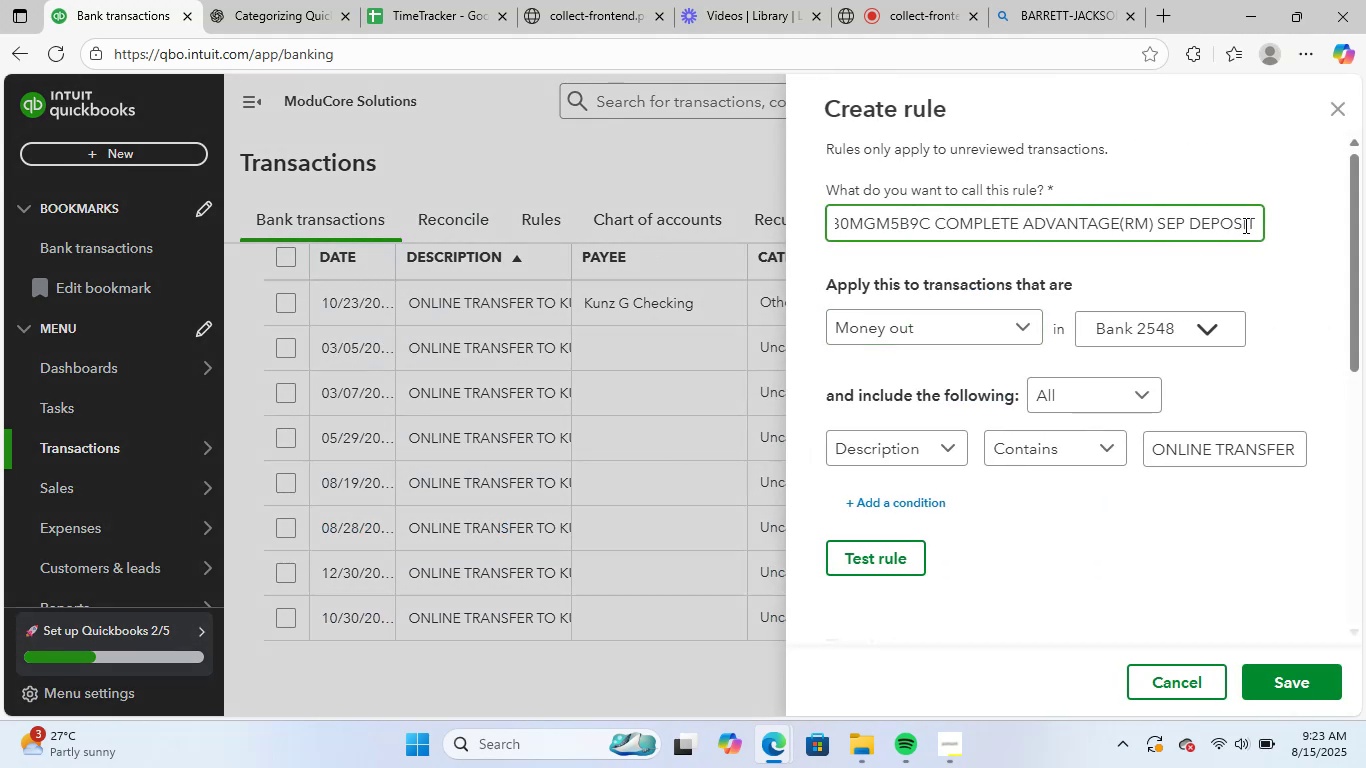 
left_click_drag(start_coordinate=[1257, 225], to_coordinate=[985, 241])
 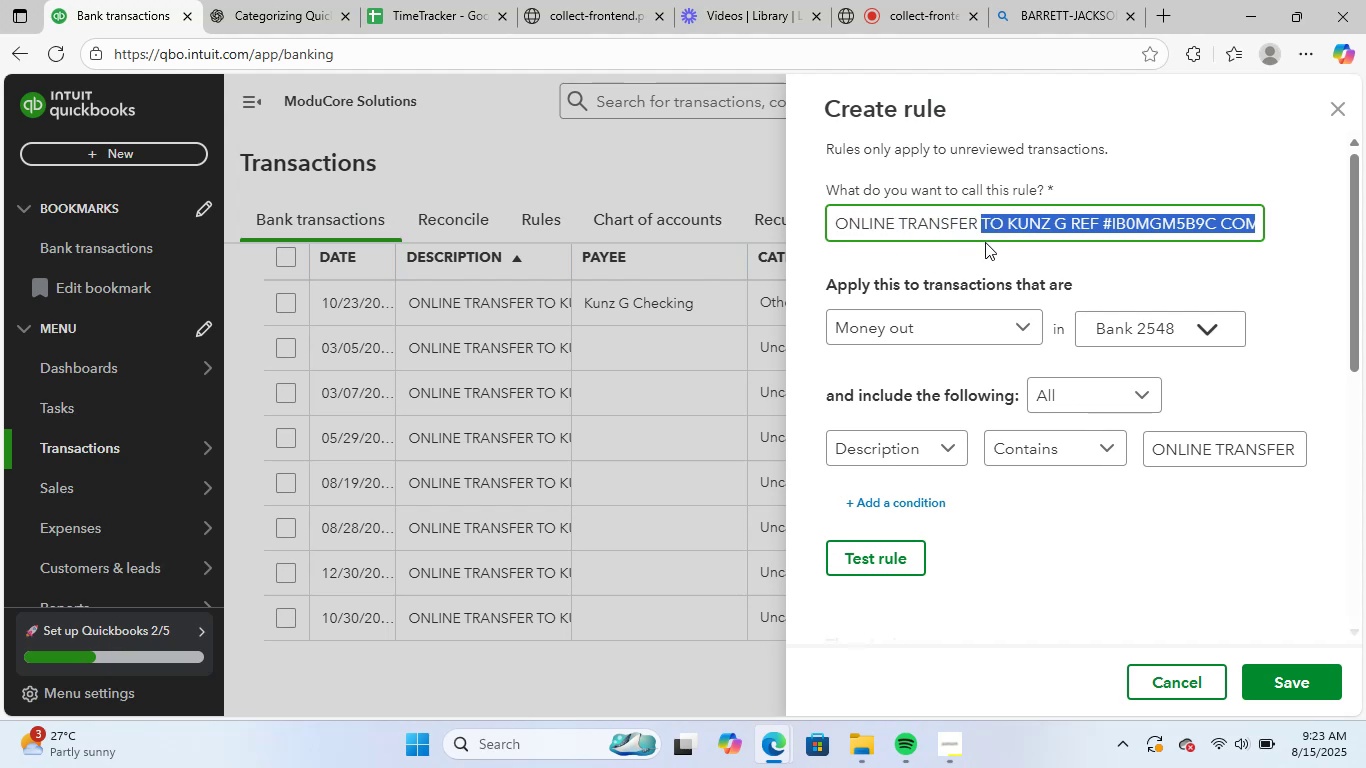 
key(Backspace)
 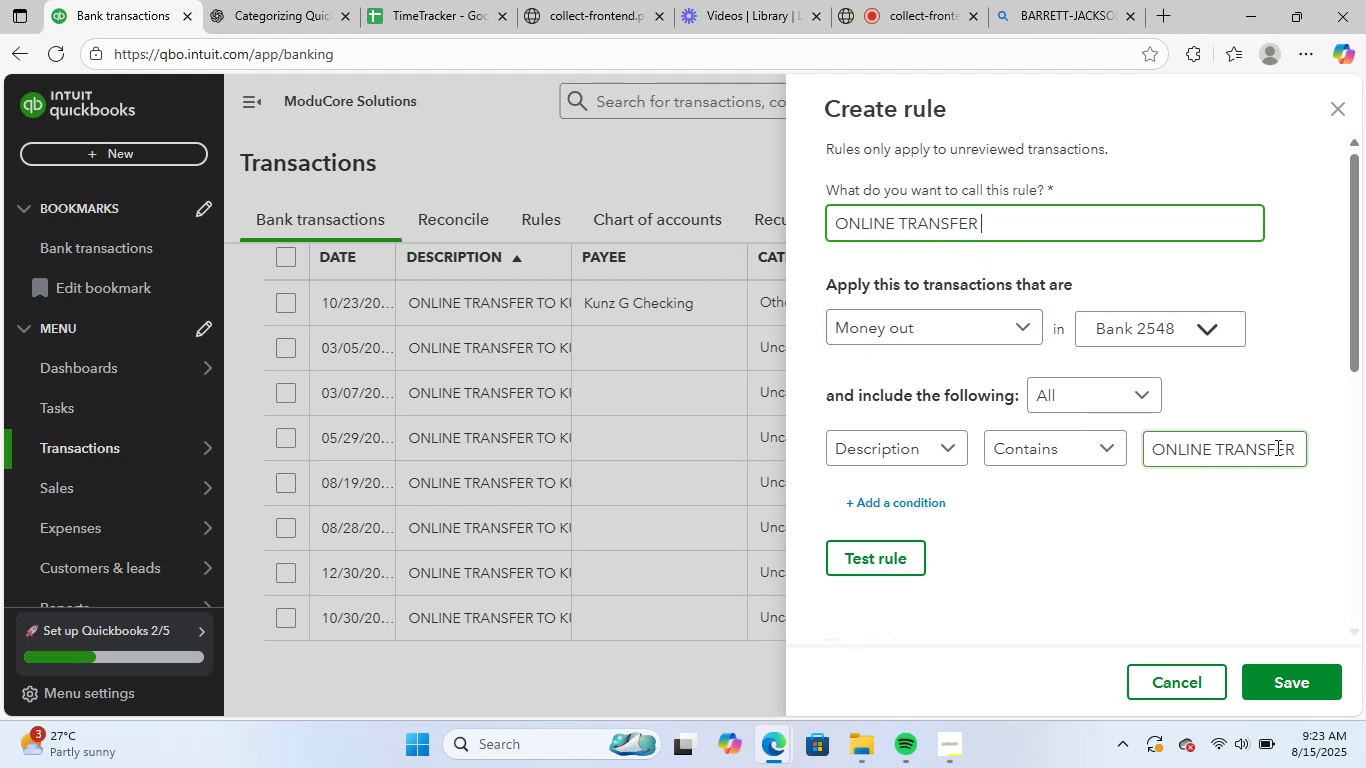 
left_click_drag(start_coordinate=[1301, 452], to_coordinate=[1326, 449])
 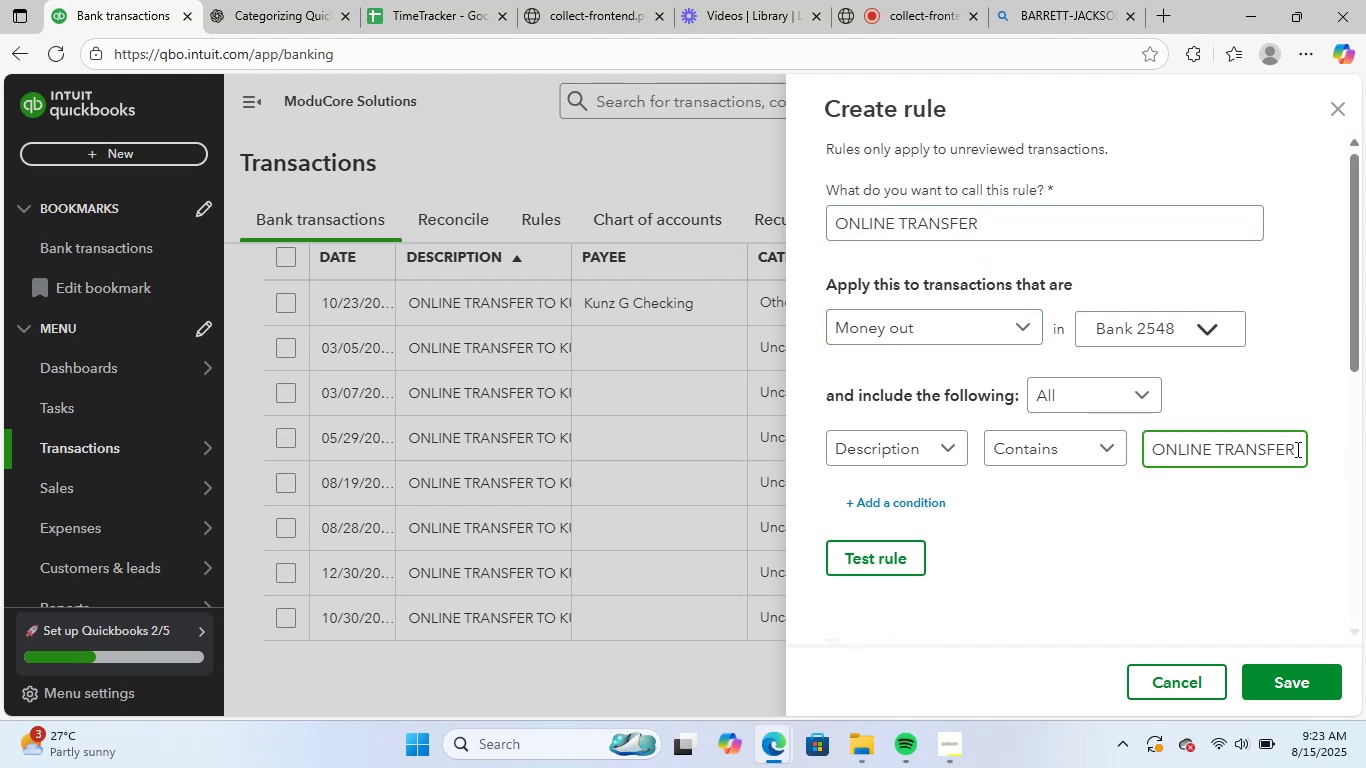 
left_click([1296, 449])
 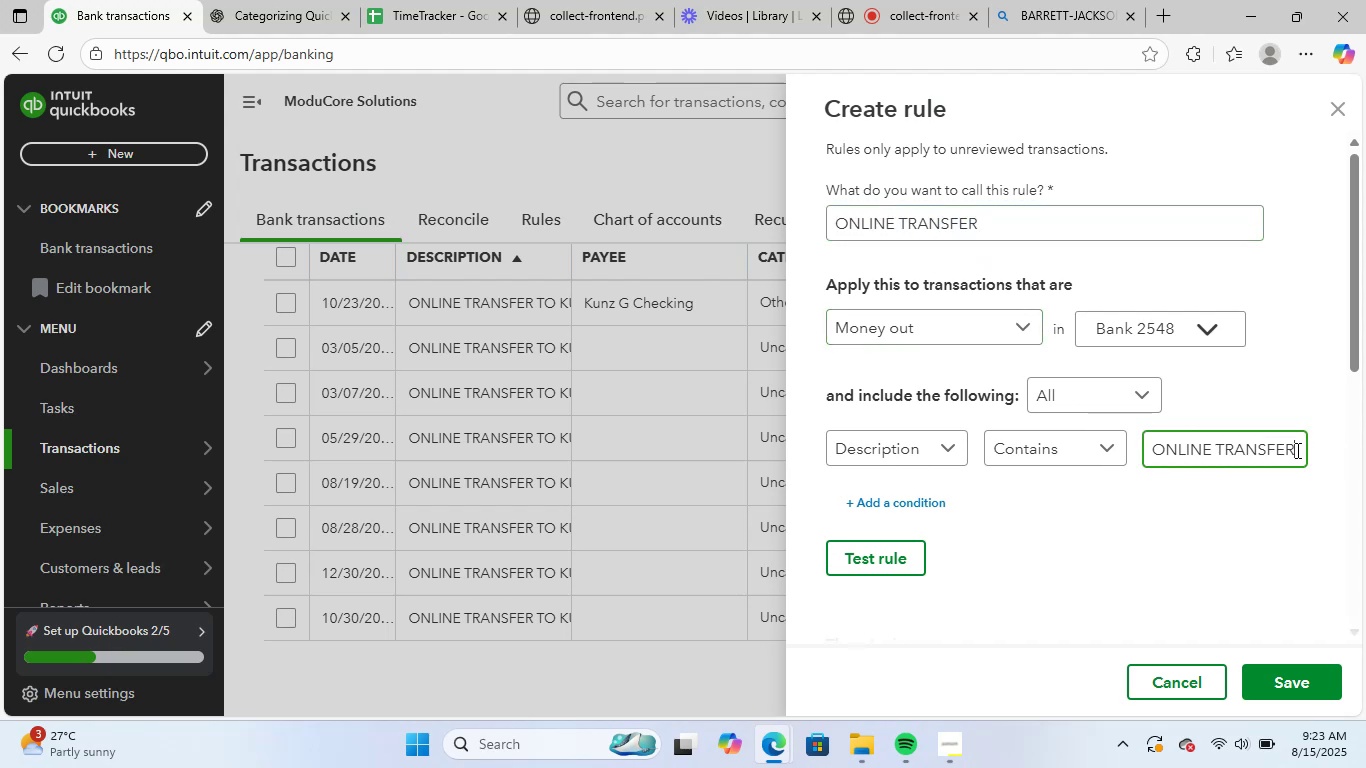 
left_click_drag(start_coordinate=[1296, 450], to_coordinate=[1365, 454])
 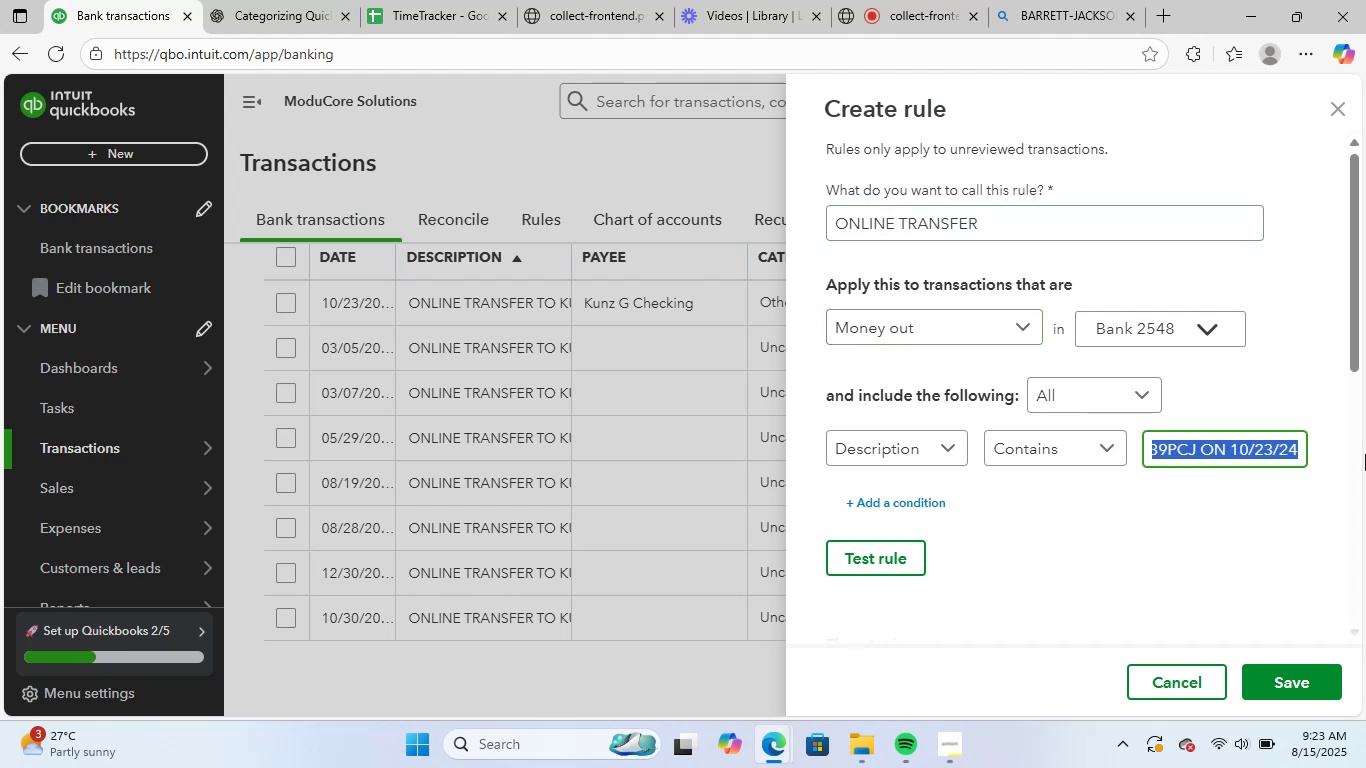 
key(Backspace)
 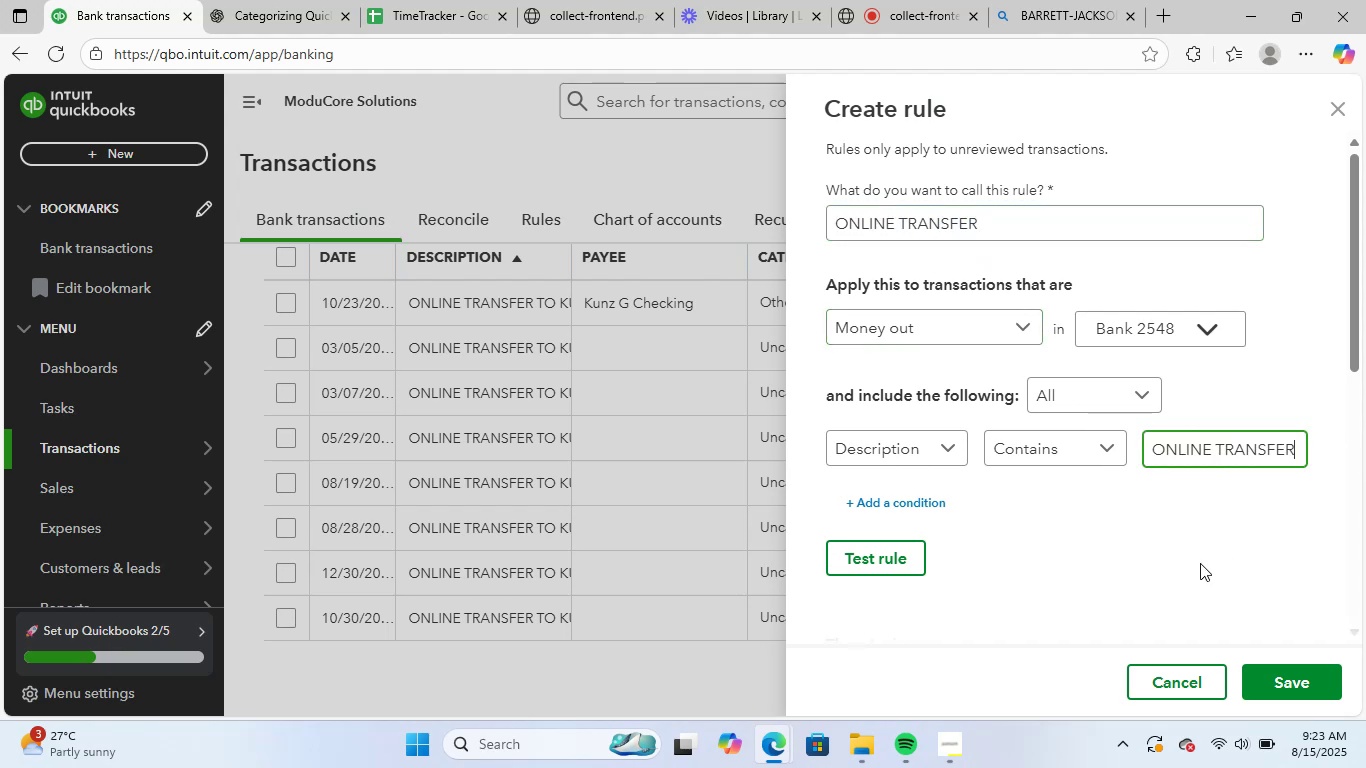 
left_click([1193, 567])
 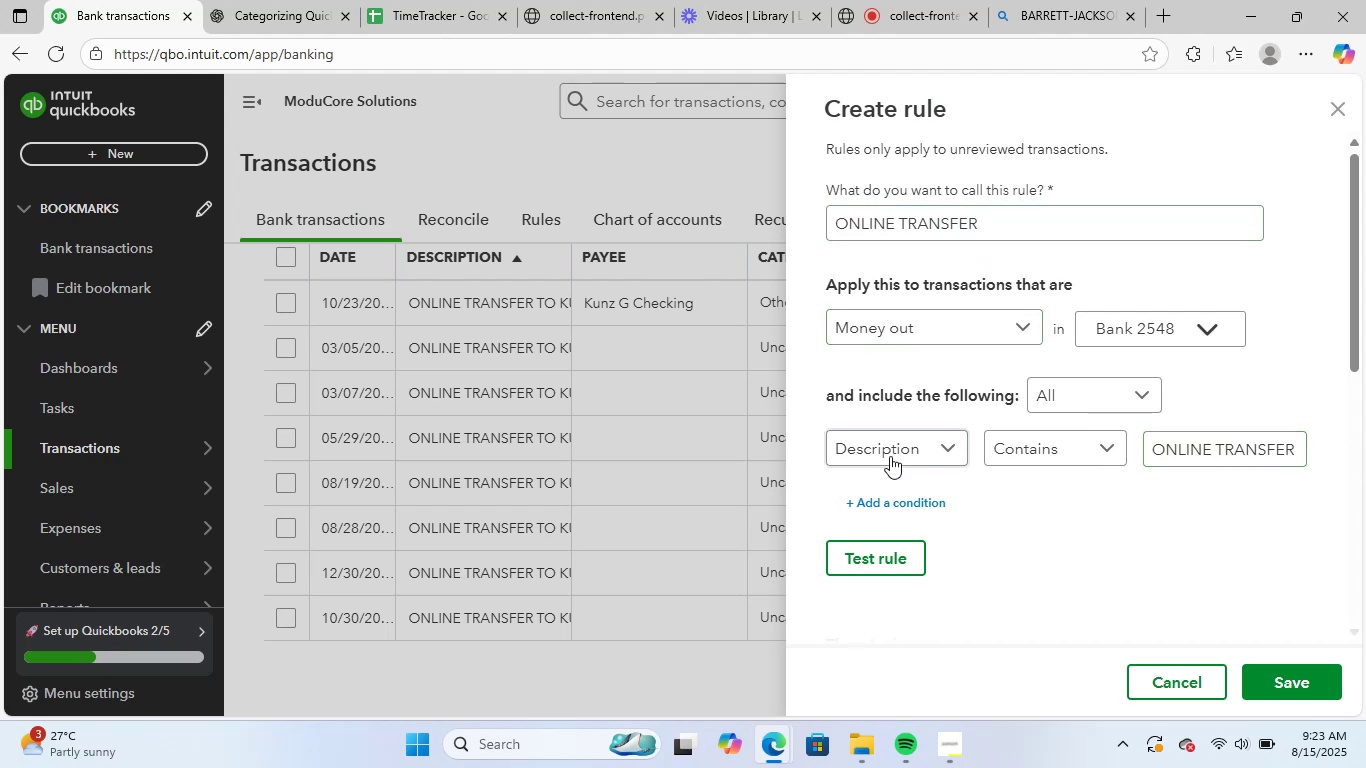 
scroll: coordinate [888, 459], scroll_direction: up, amount: 2.0
 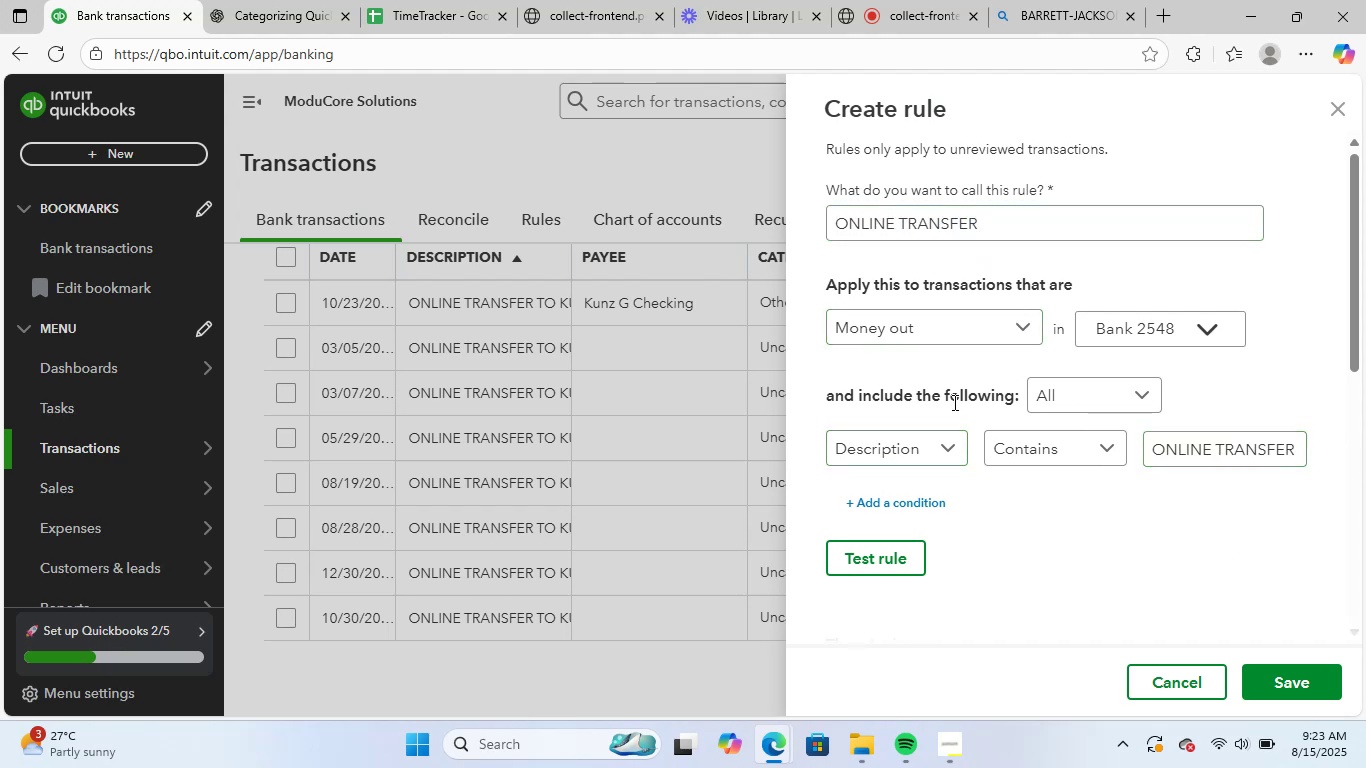 
scroll: coordinate [1267, 487], scroll_direction: down, amount: 10.0
 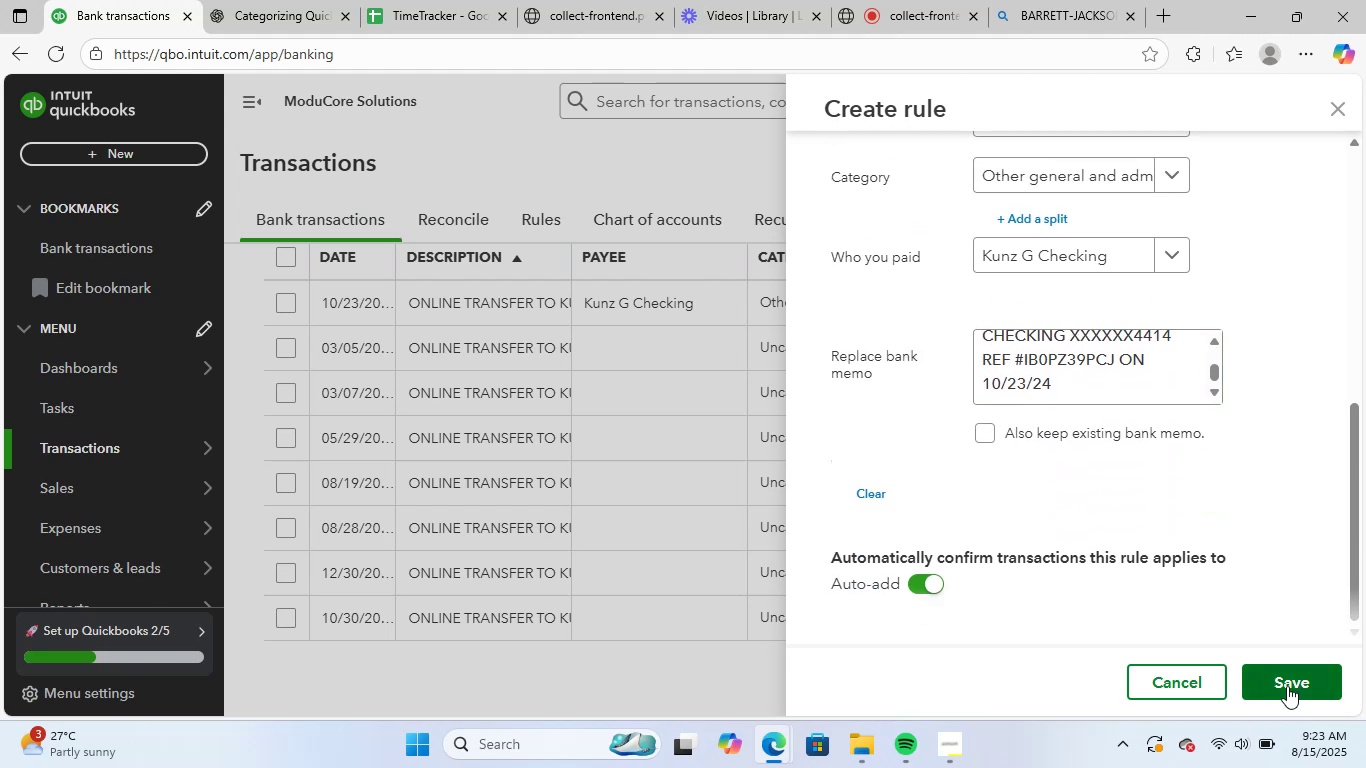 
left_click([1290, 684])
 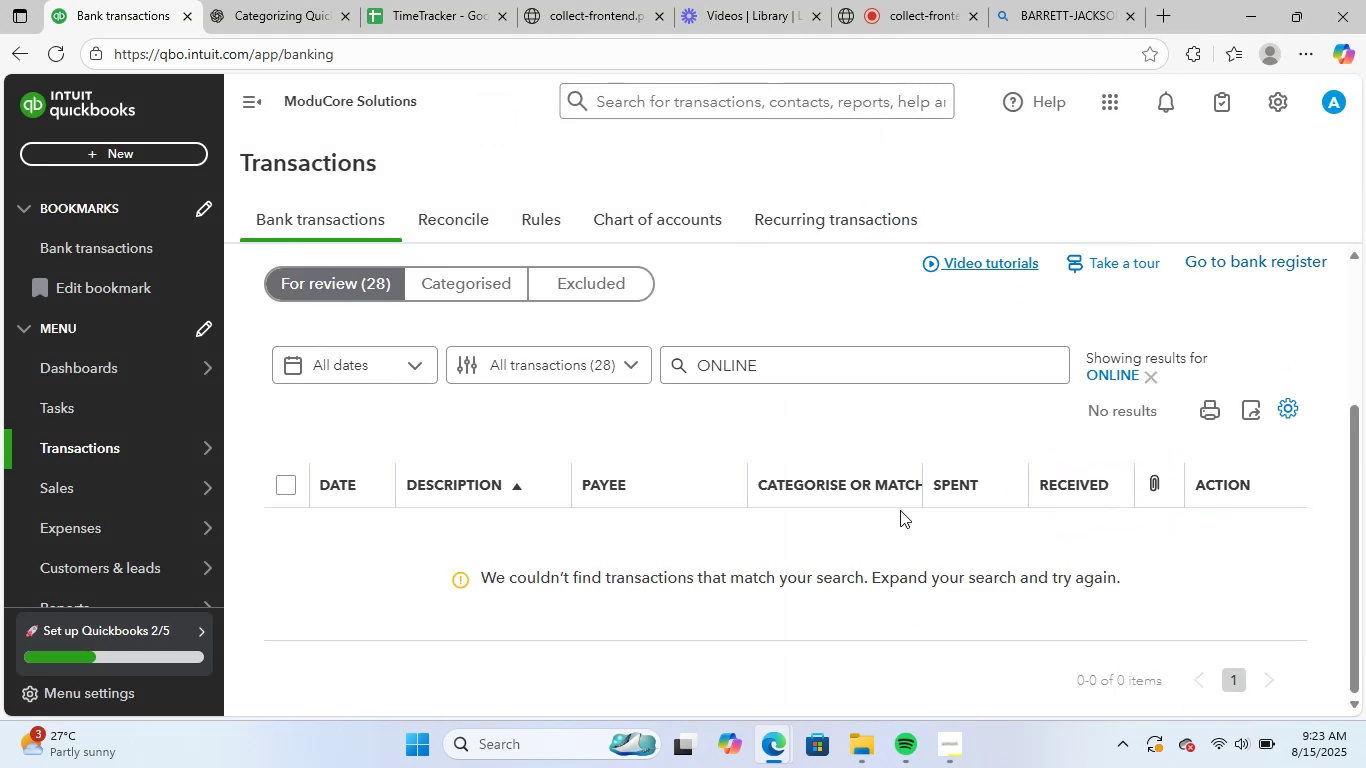 
scroll: coordinate [902, 517], scroll_direction: up, amount: 2.0
 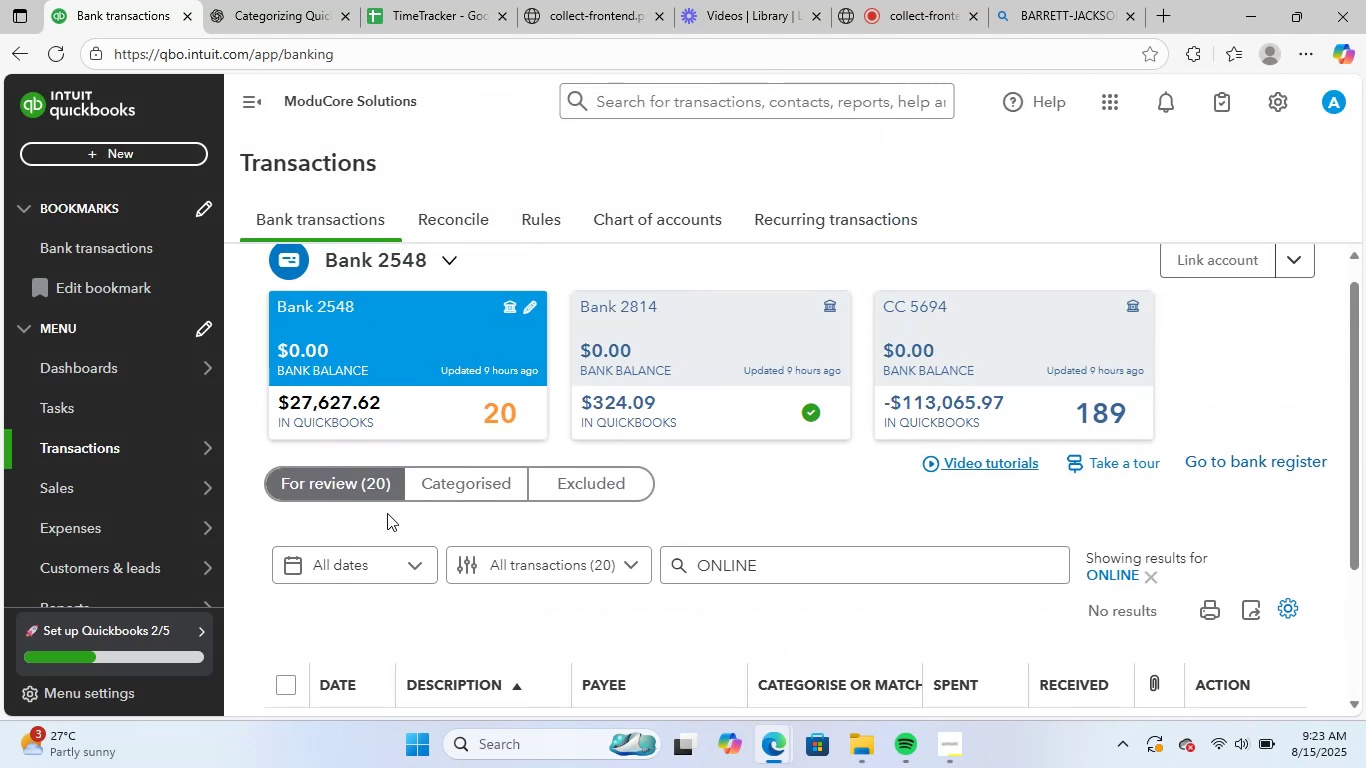 
left_click([379, 489])
 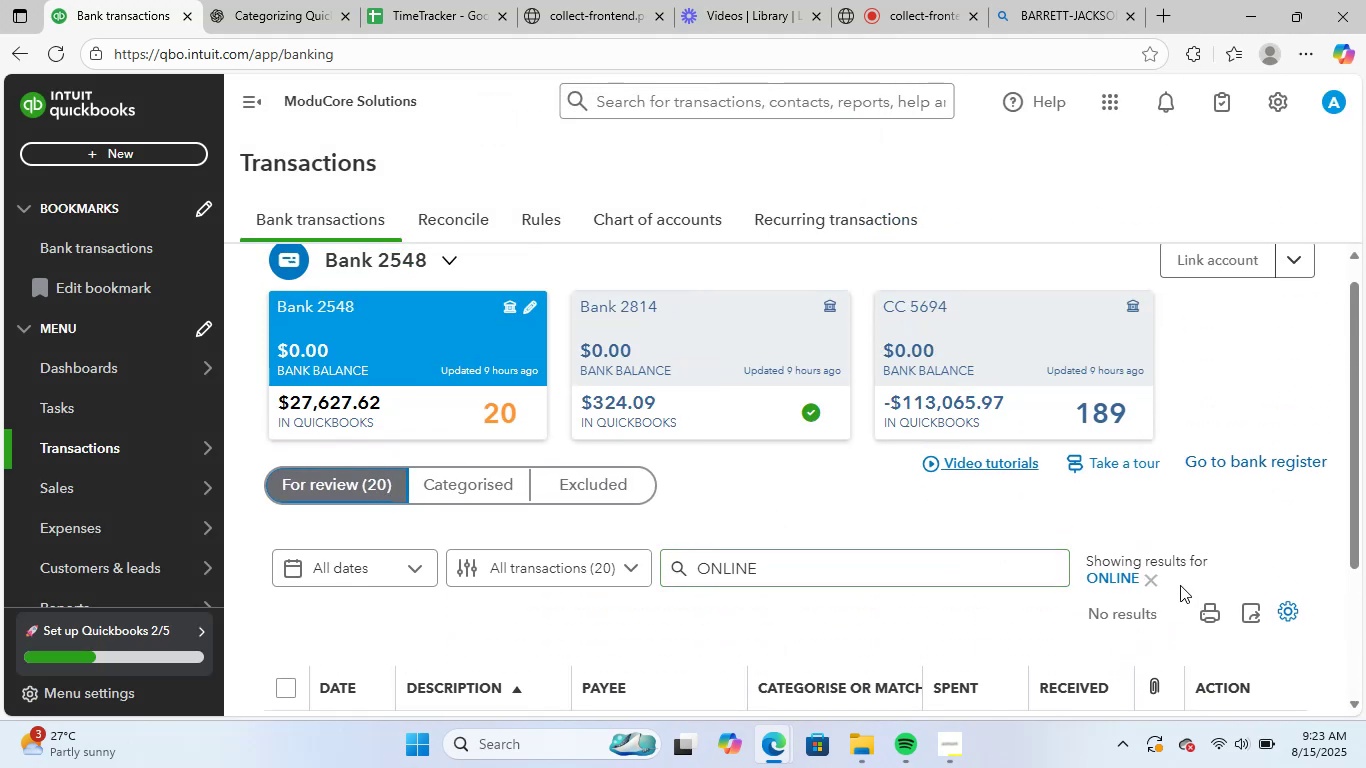 
left_click([1155, 581])
 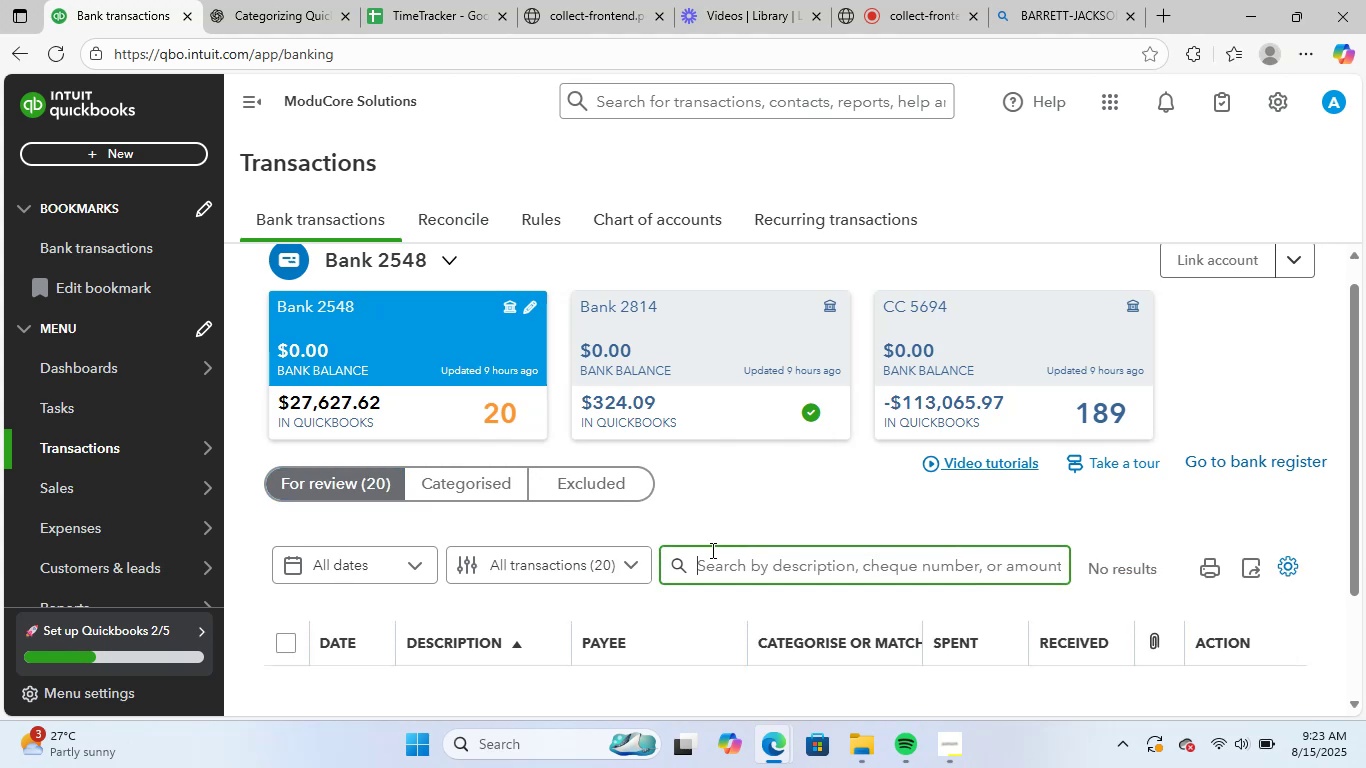 
scroll: coordinate [694, 563], scroll_direction: down, amount: 5.0
 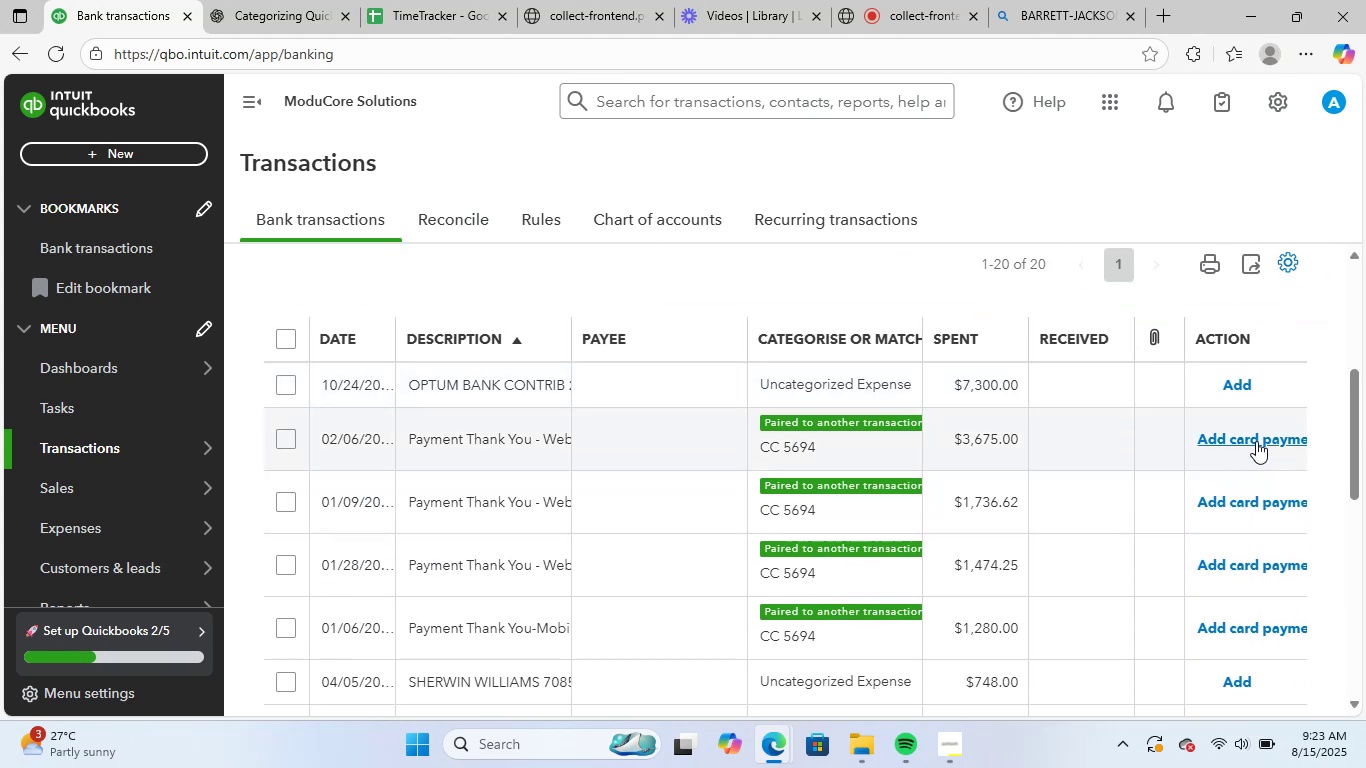 
left_click([1256, 441])
 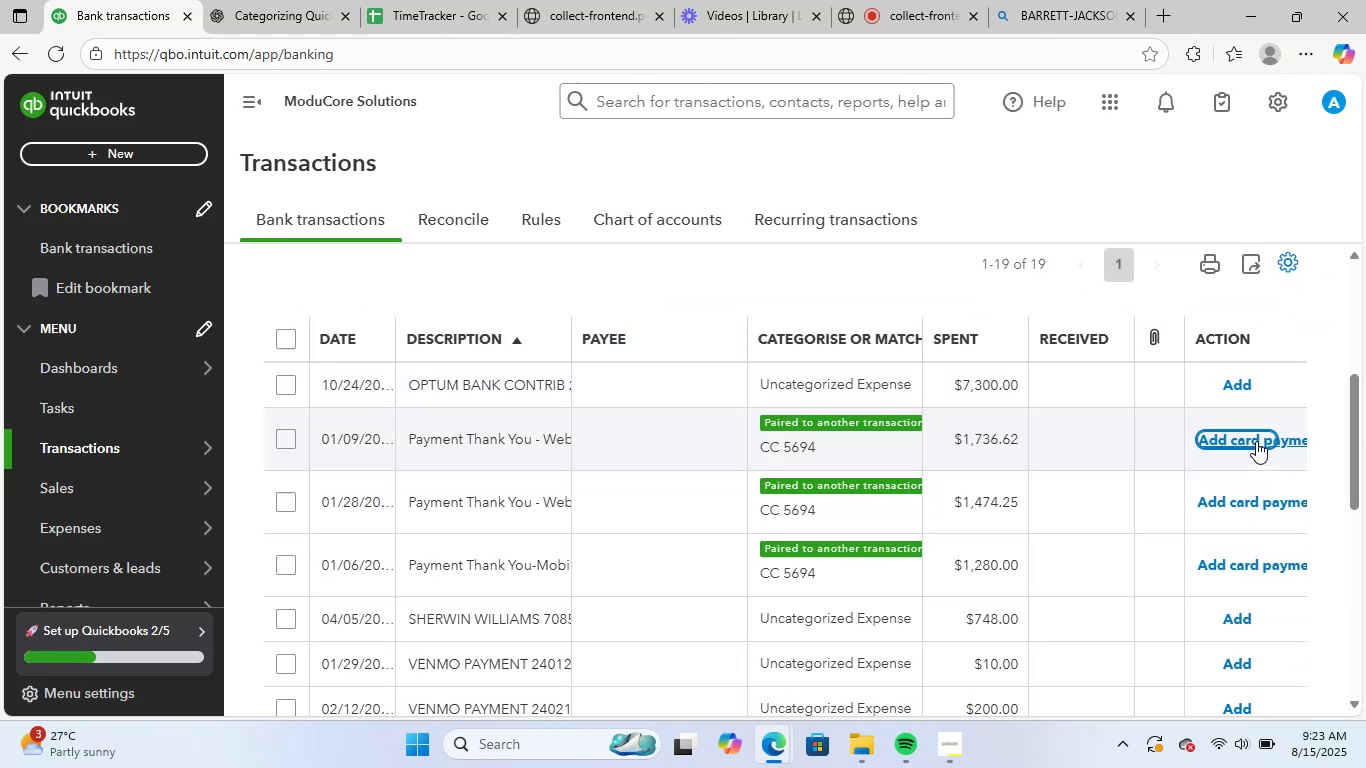 
left_click([1256, 441])
 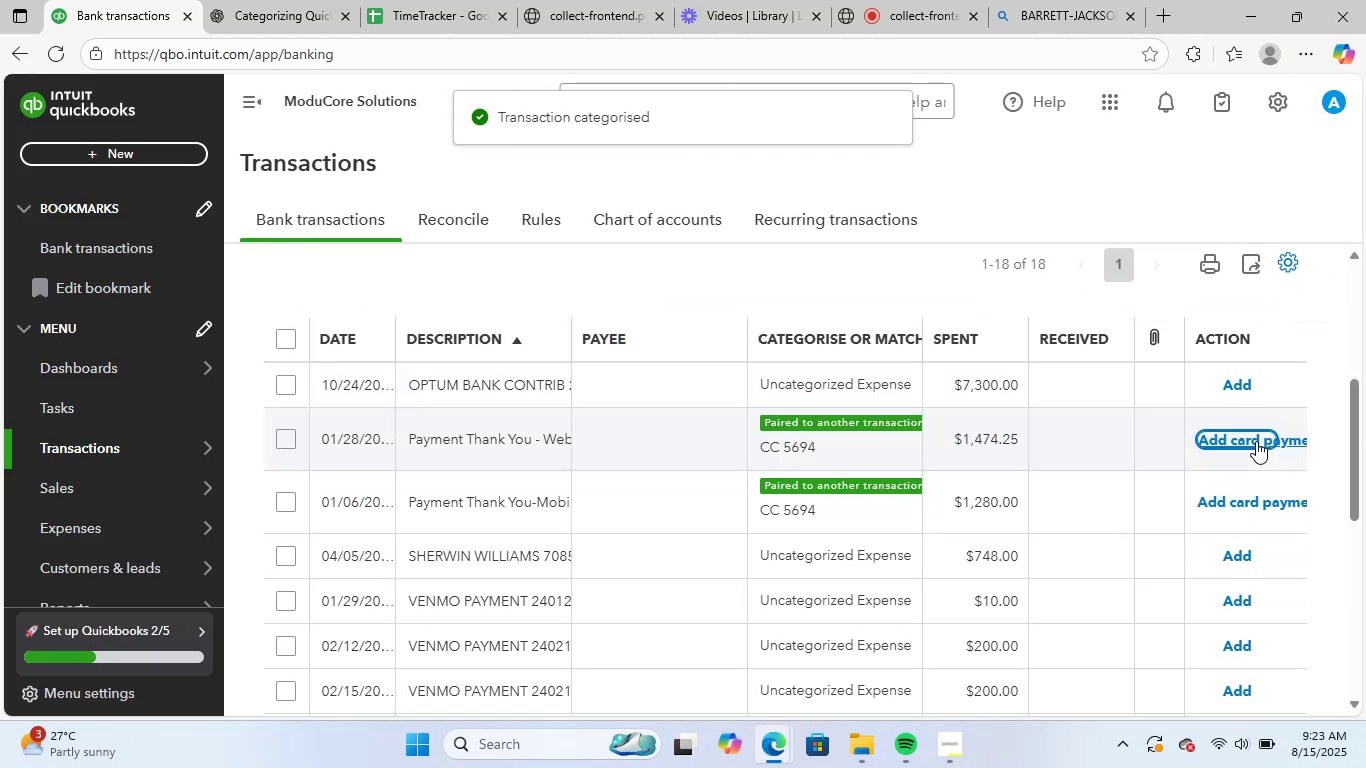 
left_click([1256, 441])
 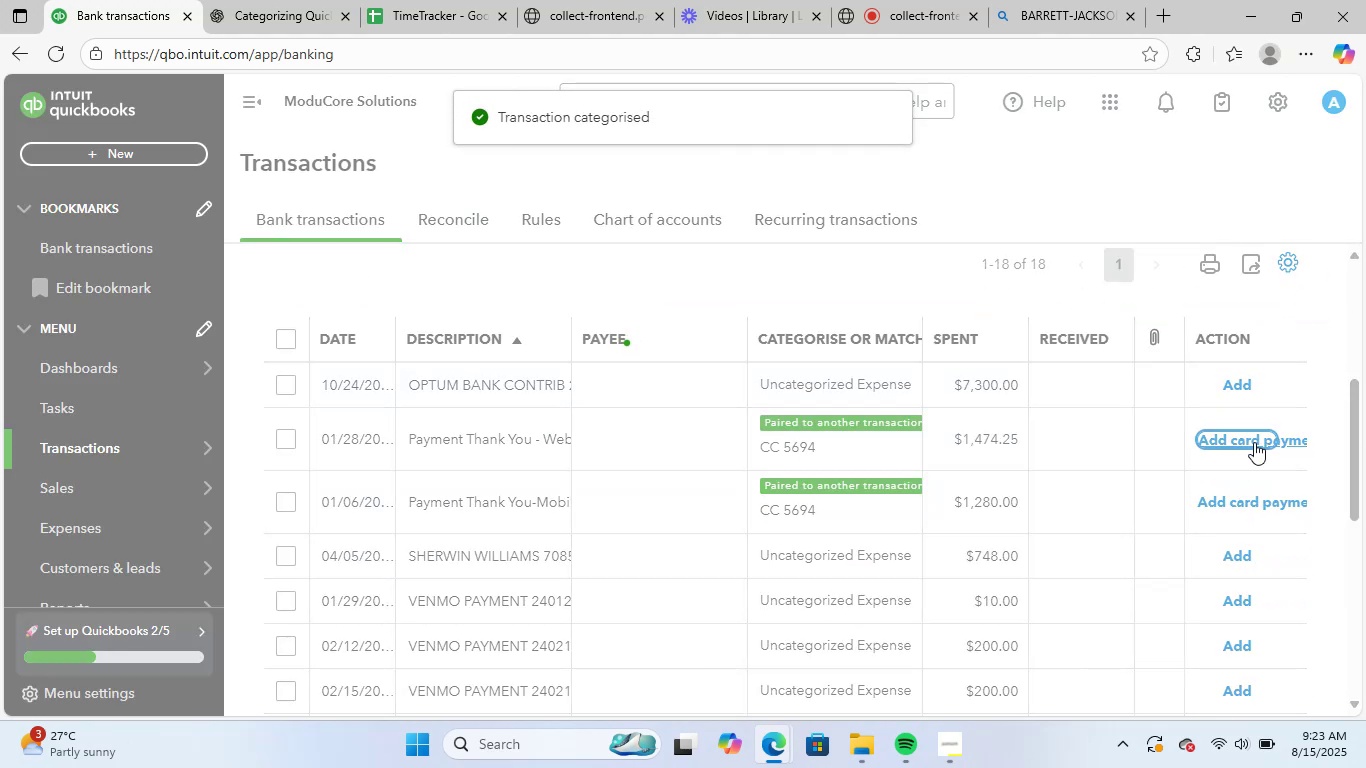 
left_click([1254, 442])
 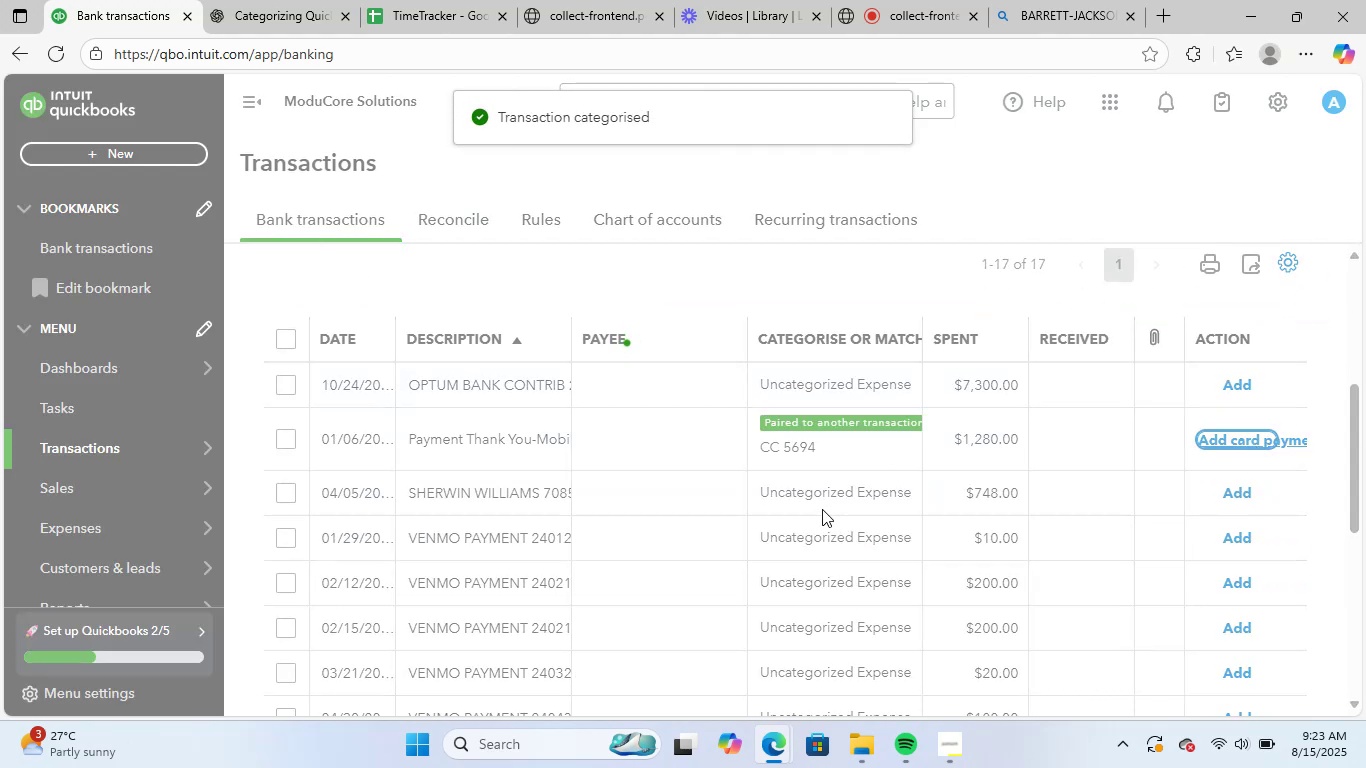 
scroll: coordinate [585, 588], scroll_direction: up, amount: 2.0
 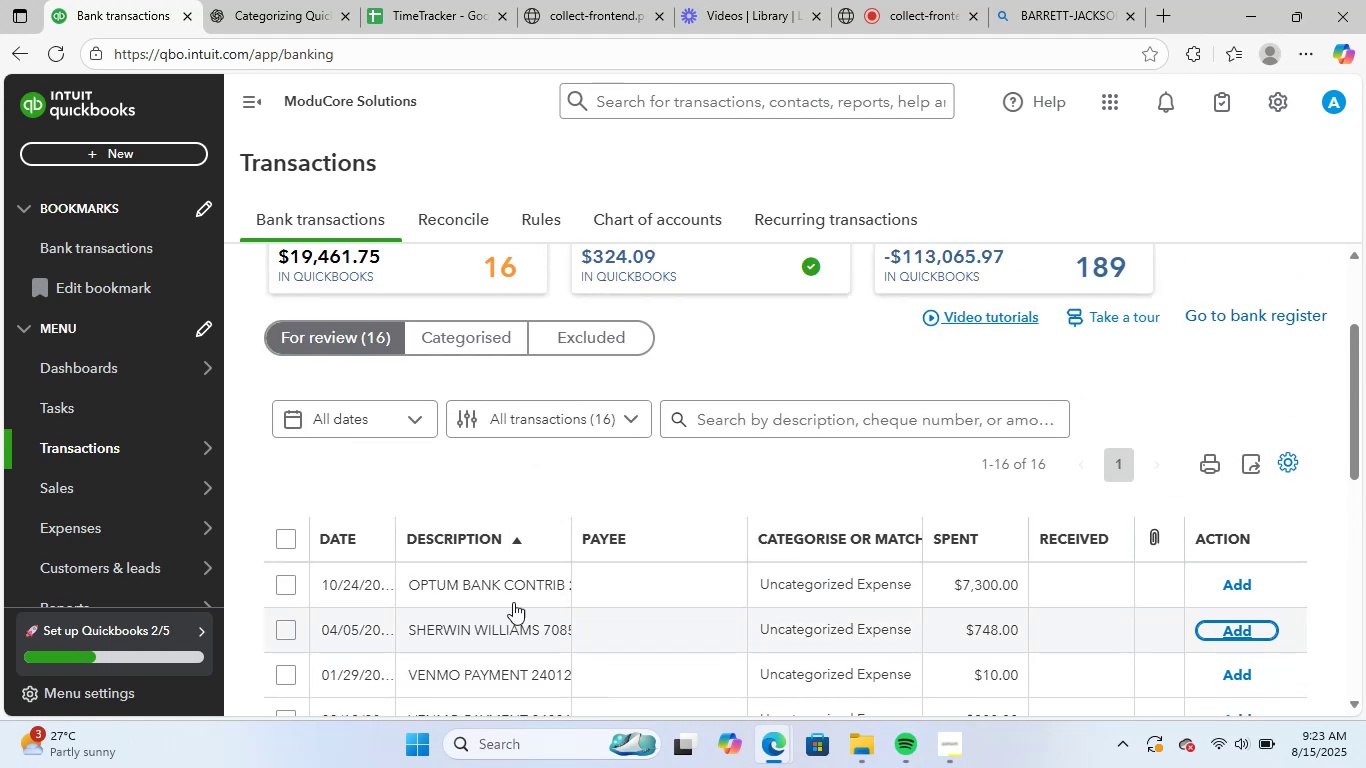 
left_click([484, 587])
 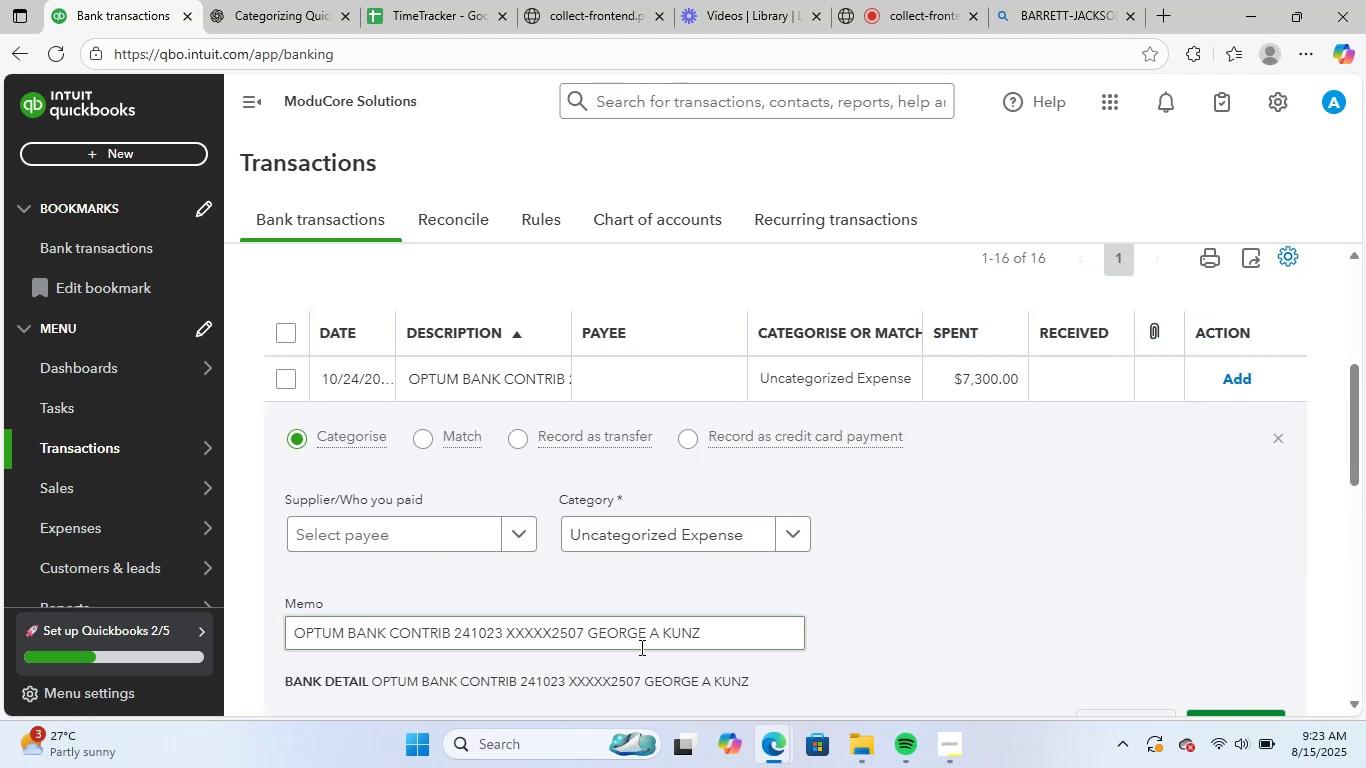 
left_click_drag(start_coordinate=[711, 634], to_coordinate=[282, 640])
 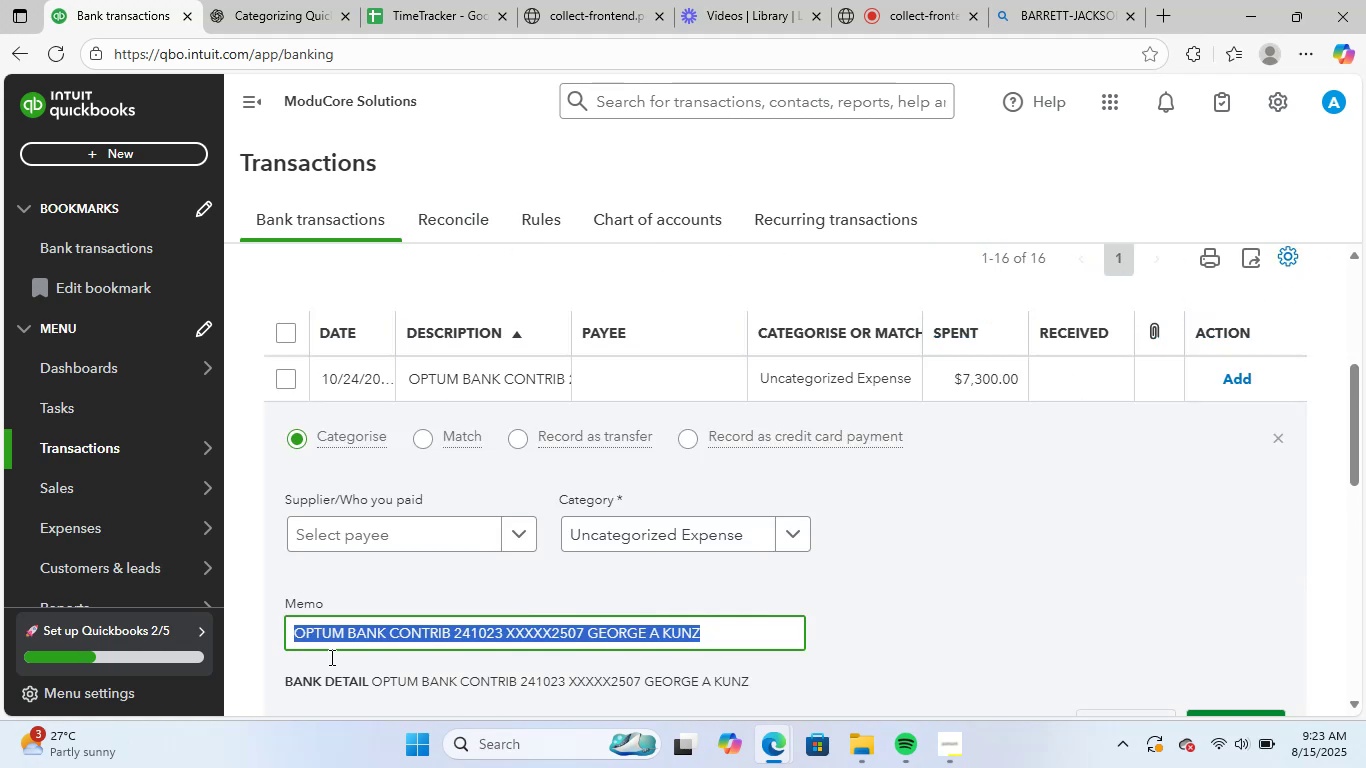 
key(Control+C)
 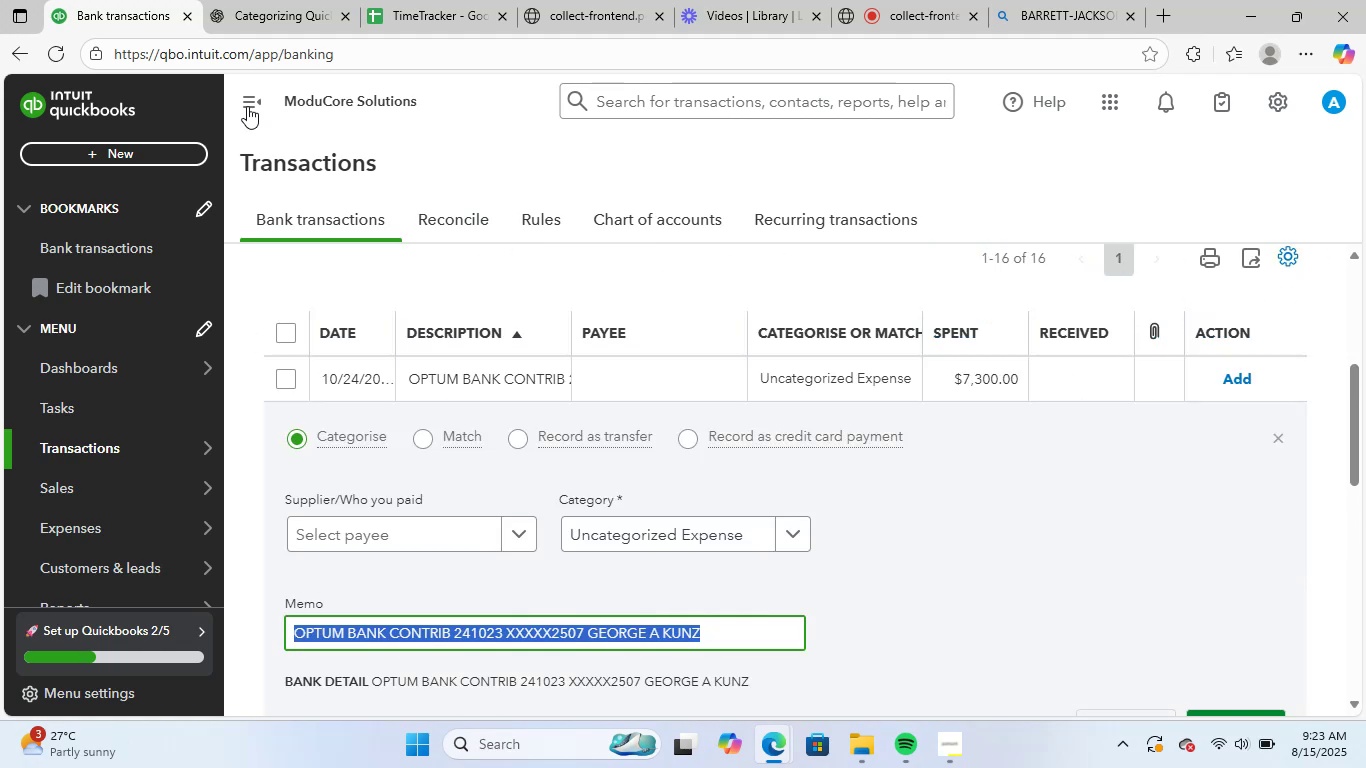 
left_click_drag(start_coordinate=[220, 0], to_coordinate=[227, 3])
 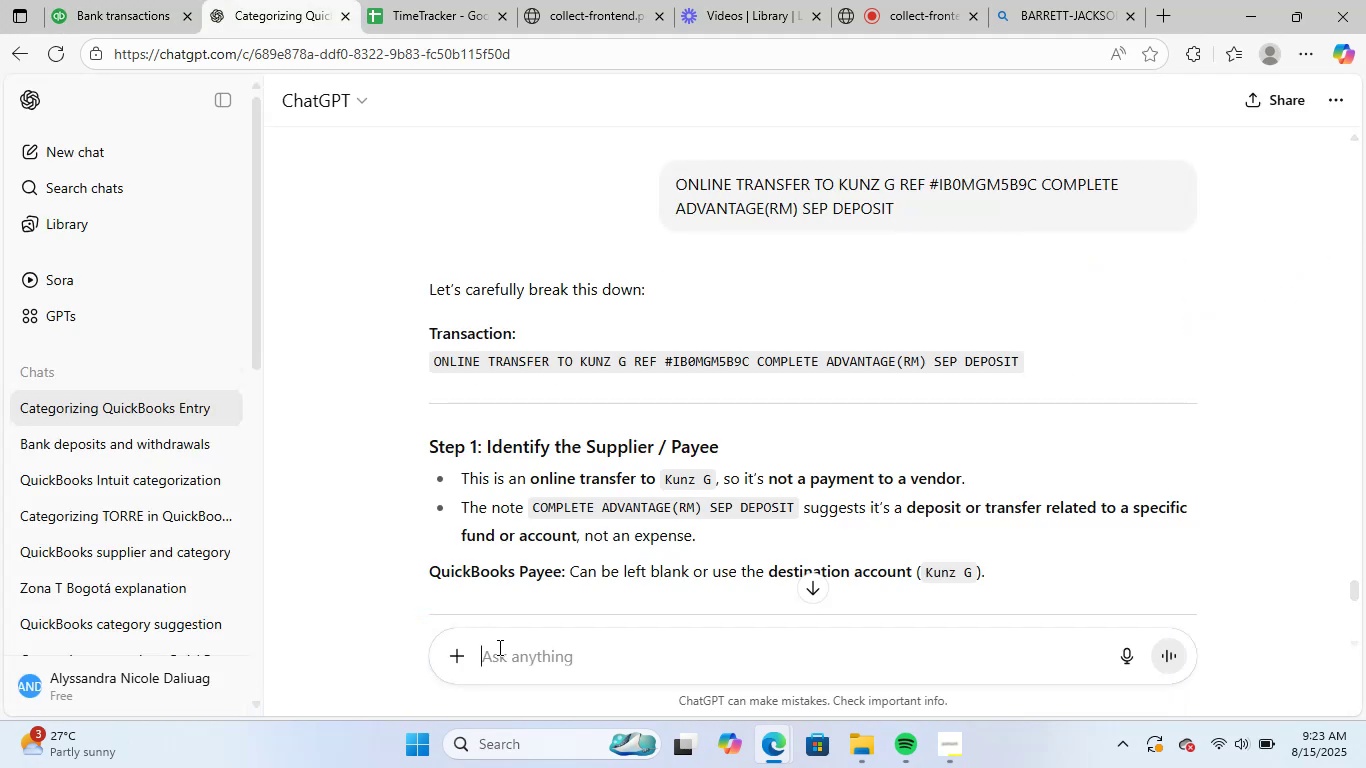 
left_click([509, 651])
 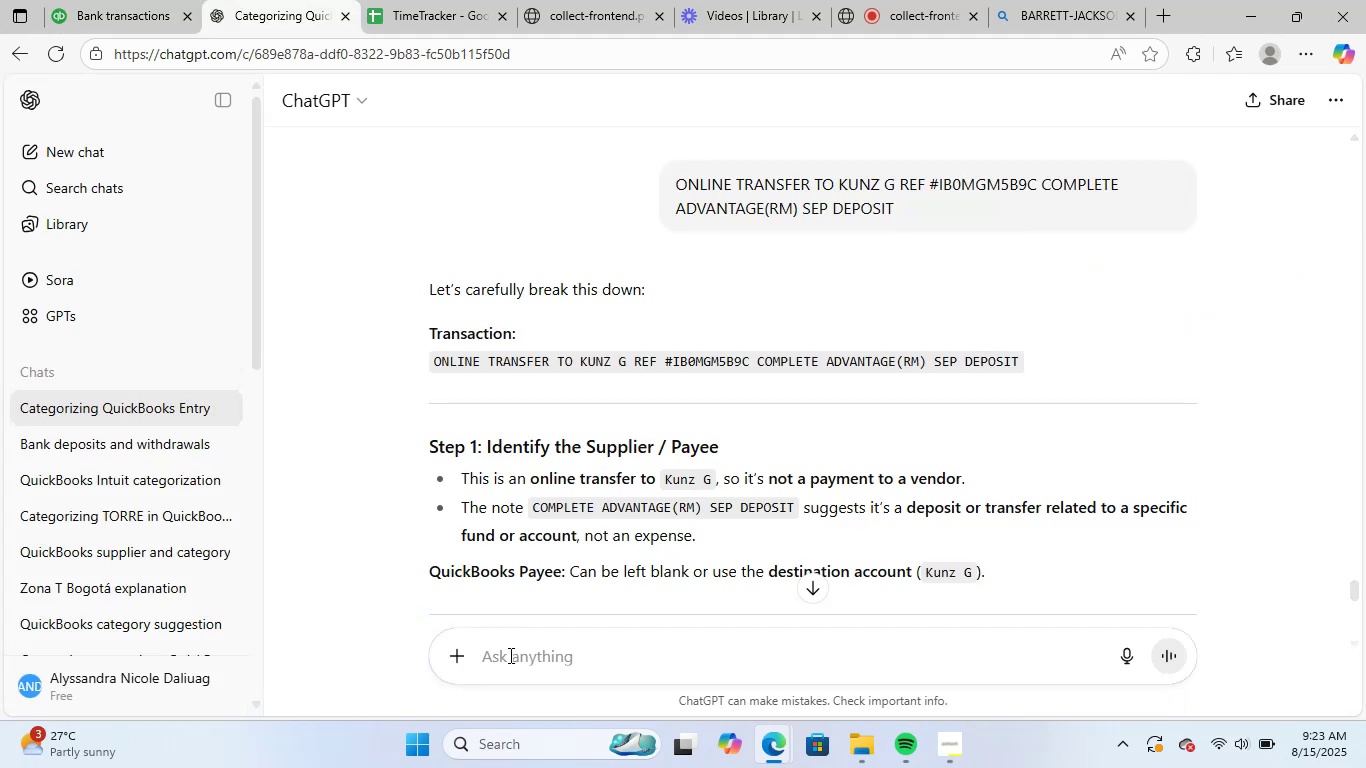 
key(Control+ControlLeft)
 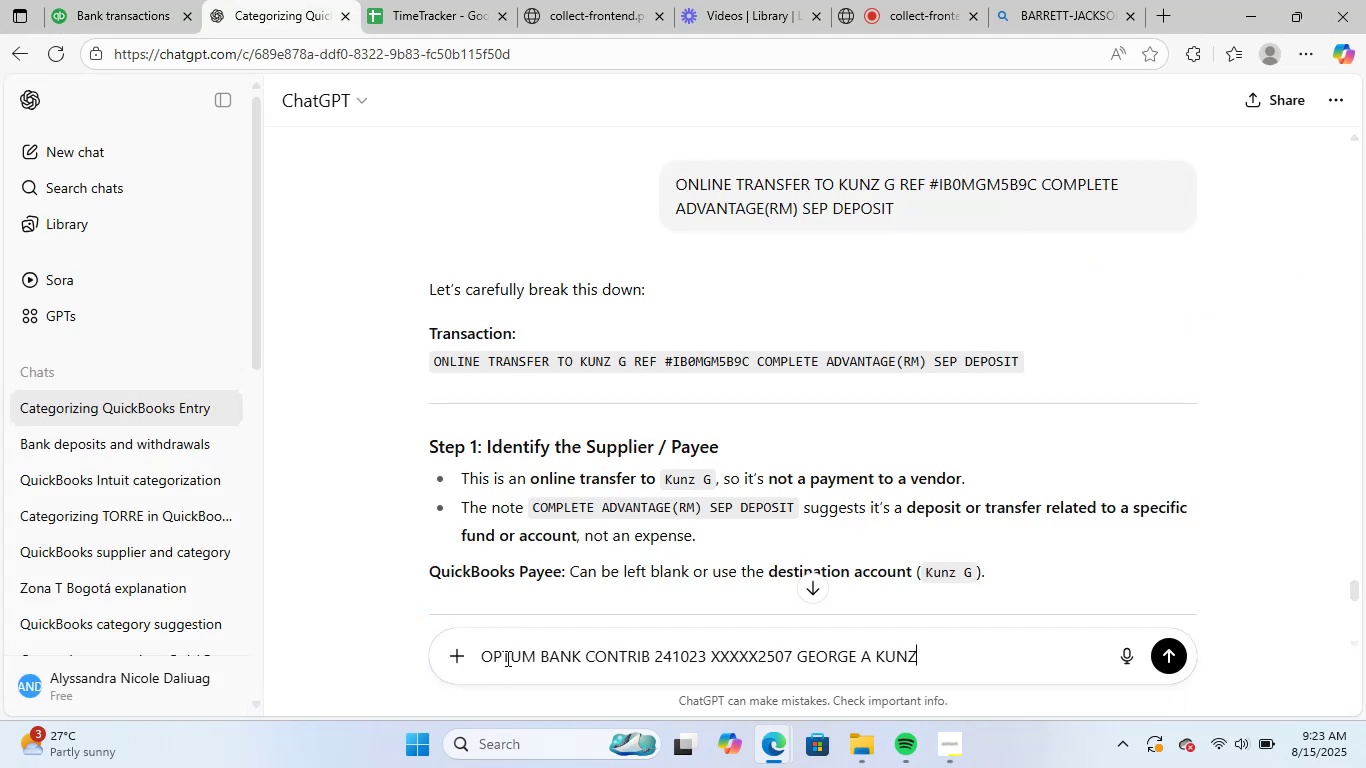 
key(Control+V)
 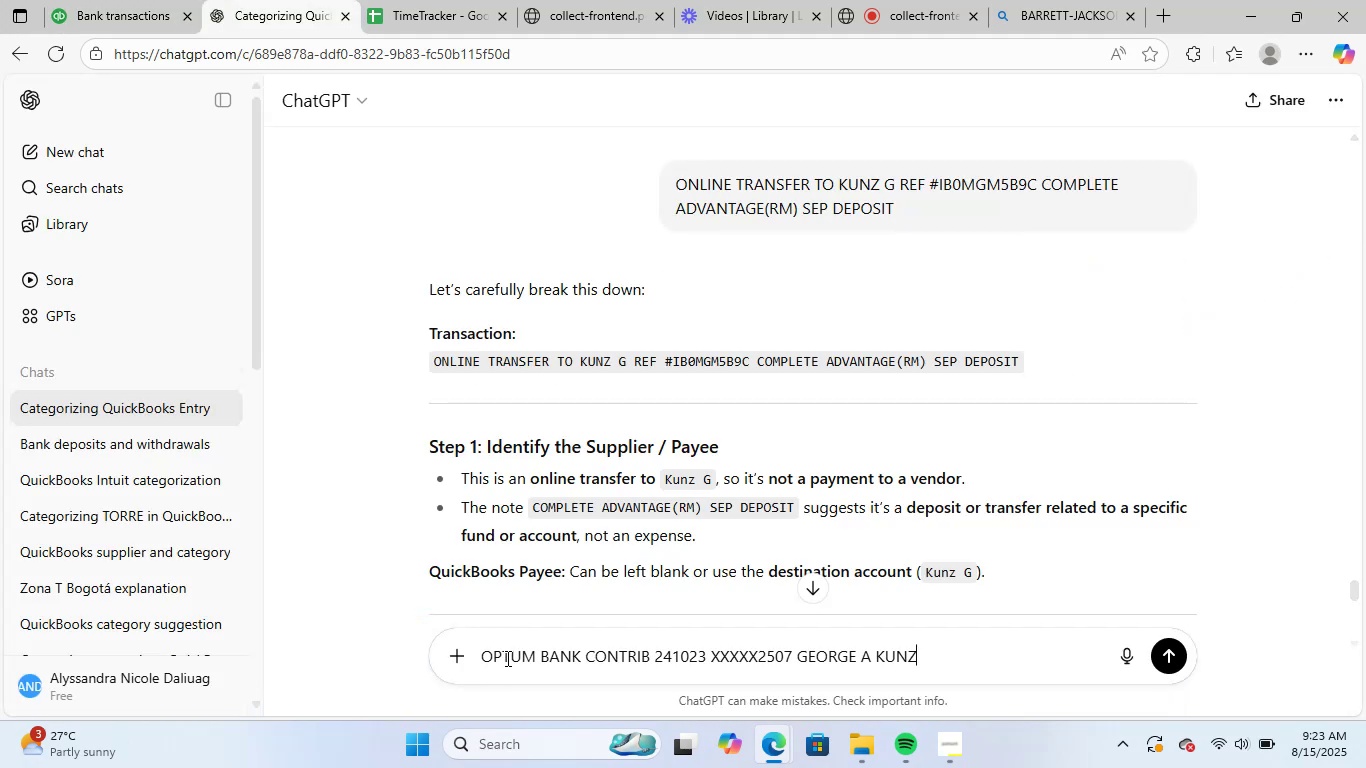 
key(NumpadEnter)
 